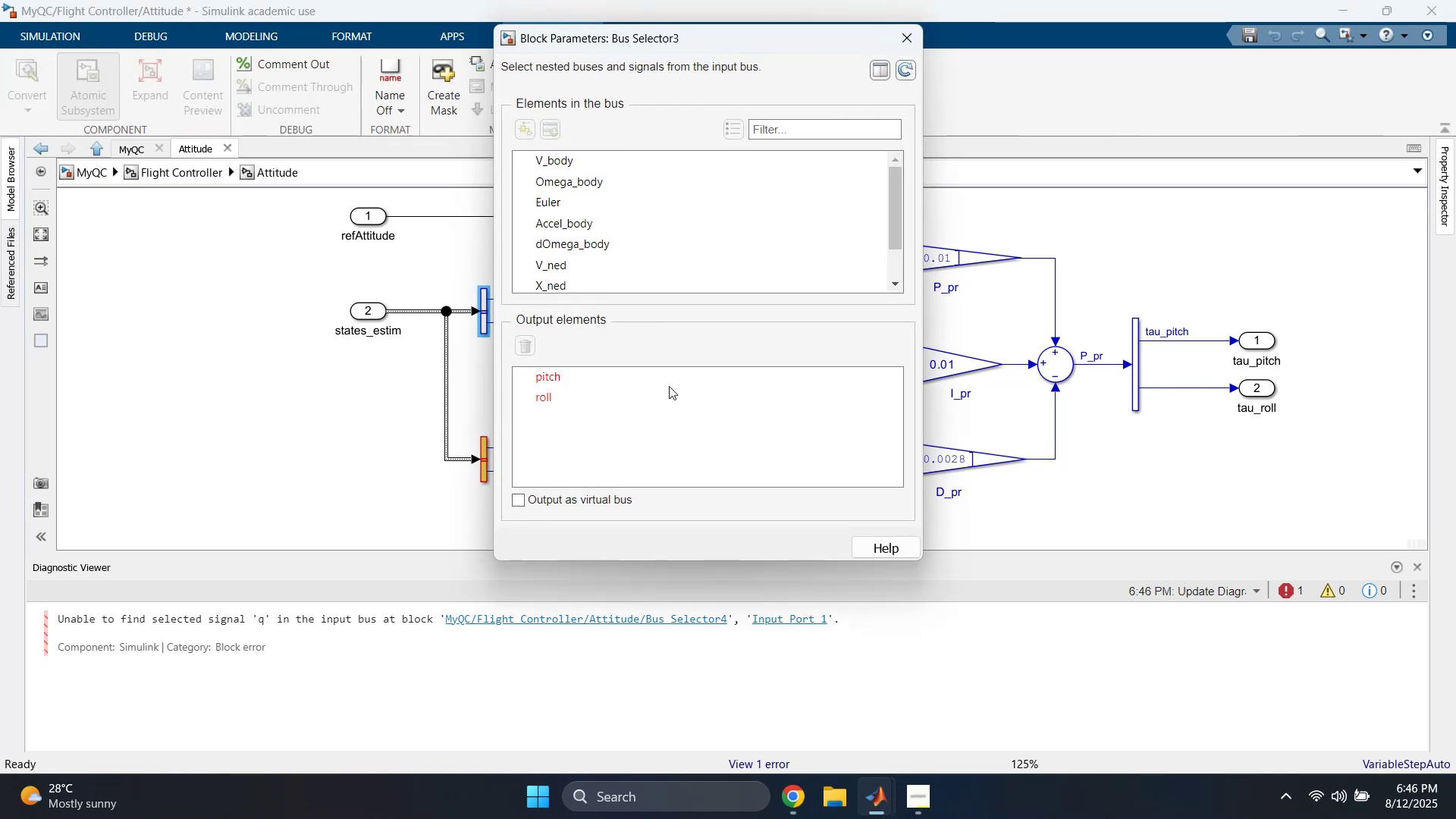 
scroll: coordinate [661, 245], scroll_direction: down, amount: 1.0
 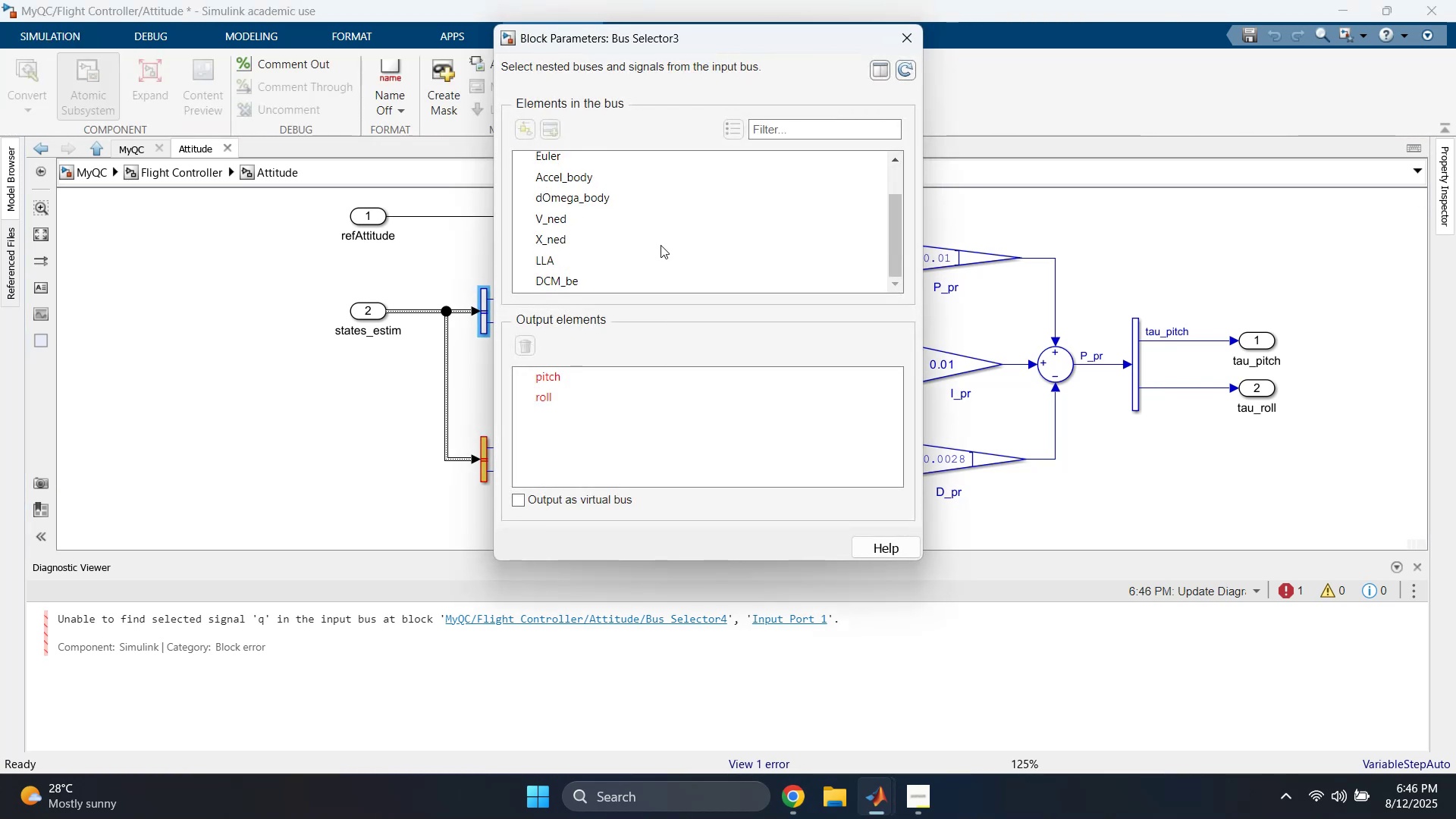 
scroll: coordinate [660, 246], scroll_direction: up, amount: 3.0
 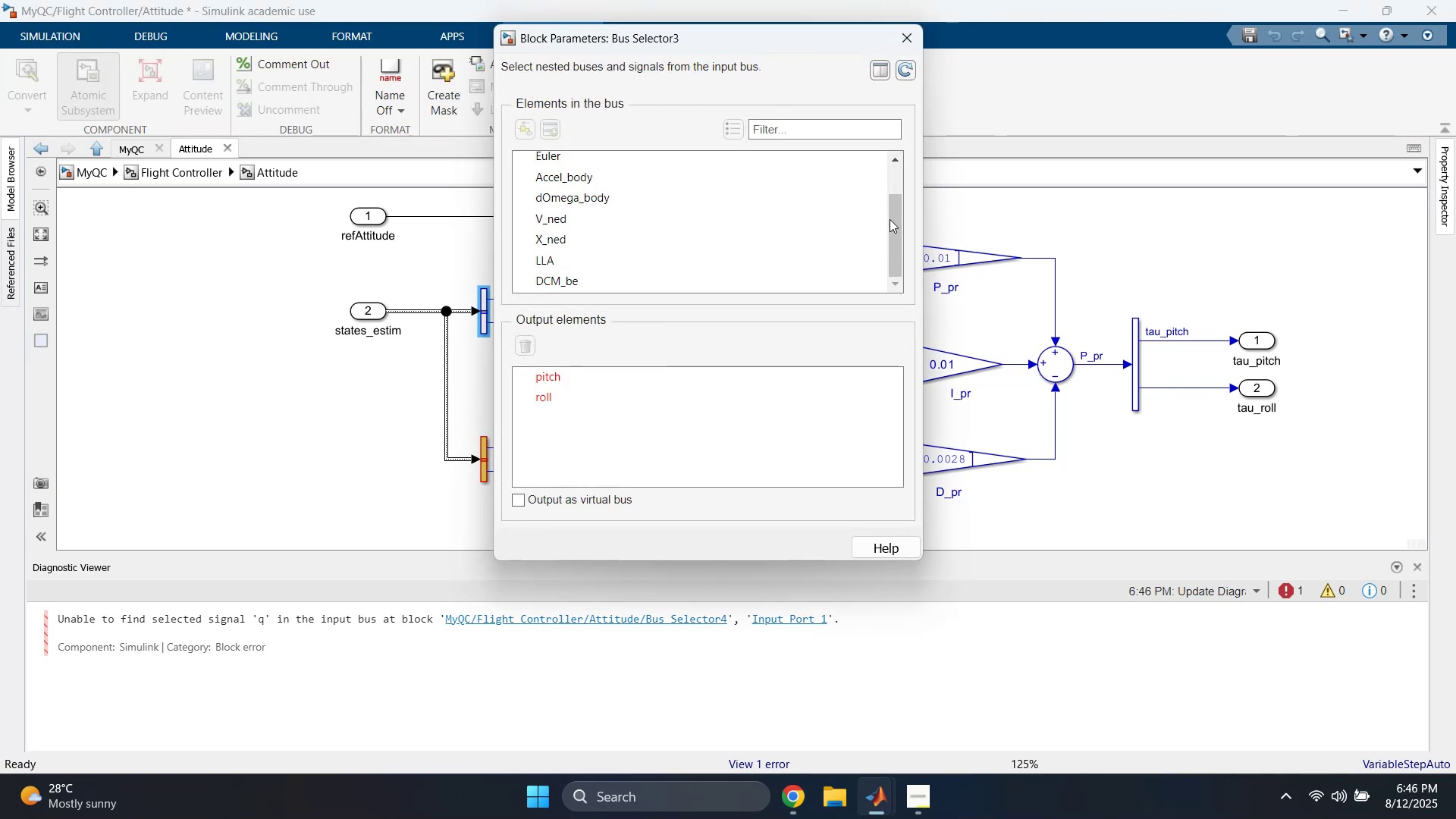 
left_click_drag(start_coordinate=[899, 222], to_coordinate=[890, 234])
 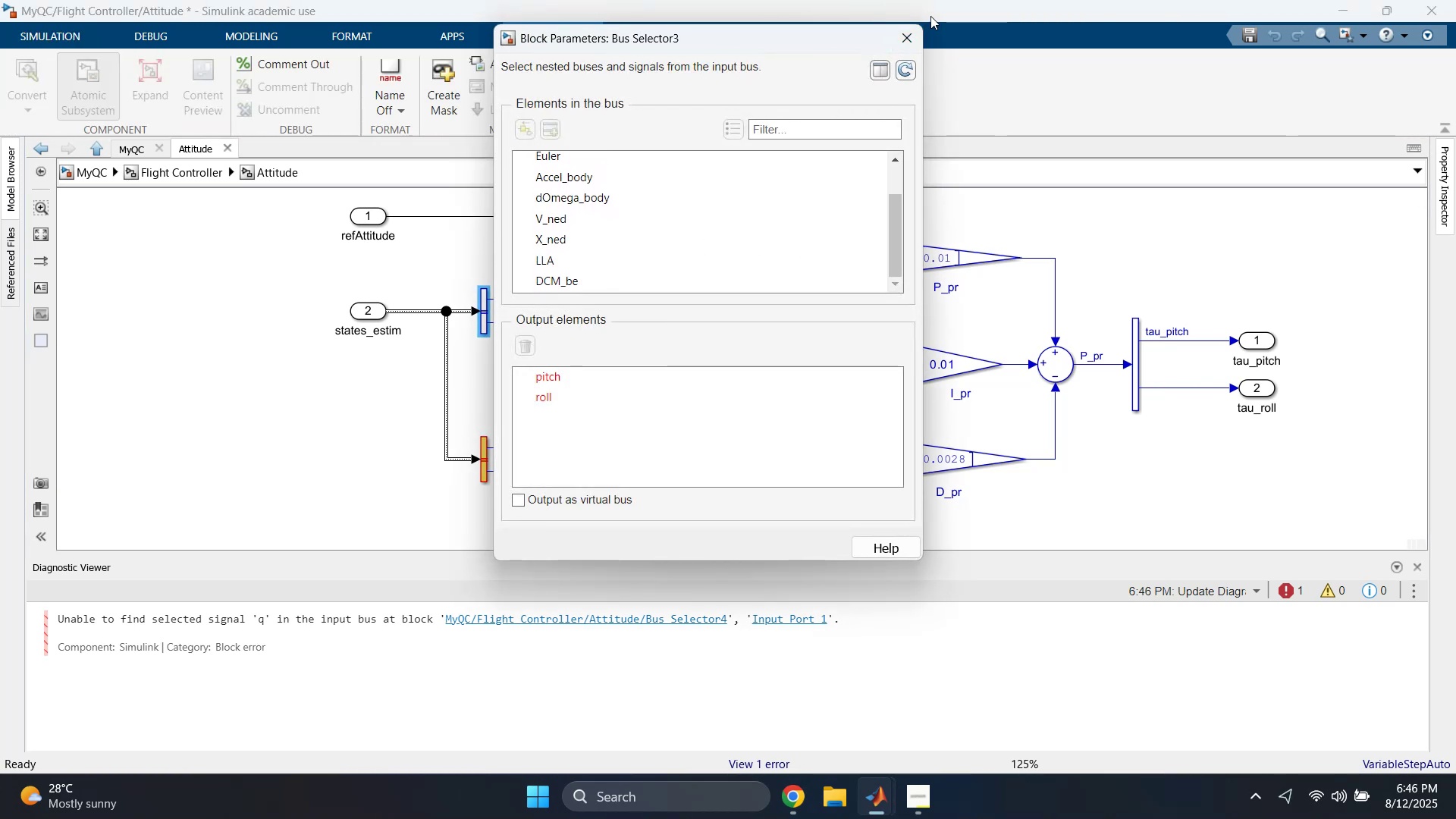 
left_click([915, 35])
 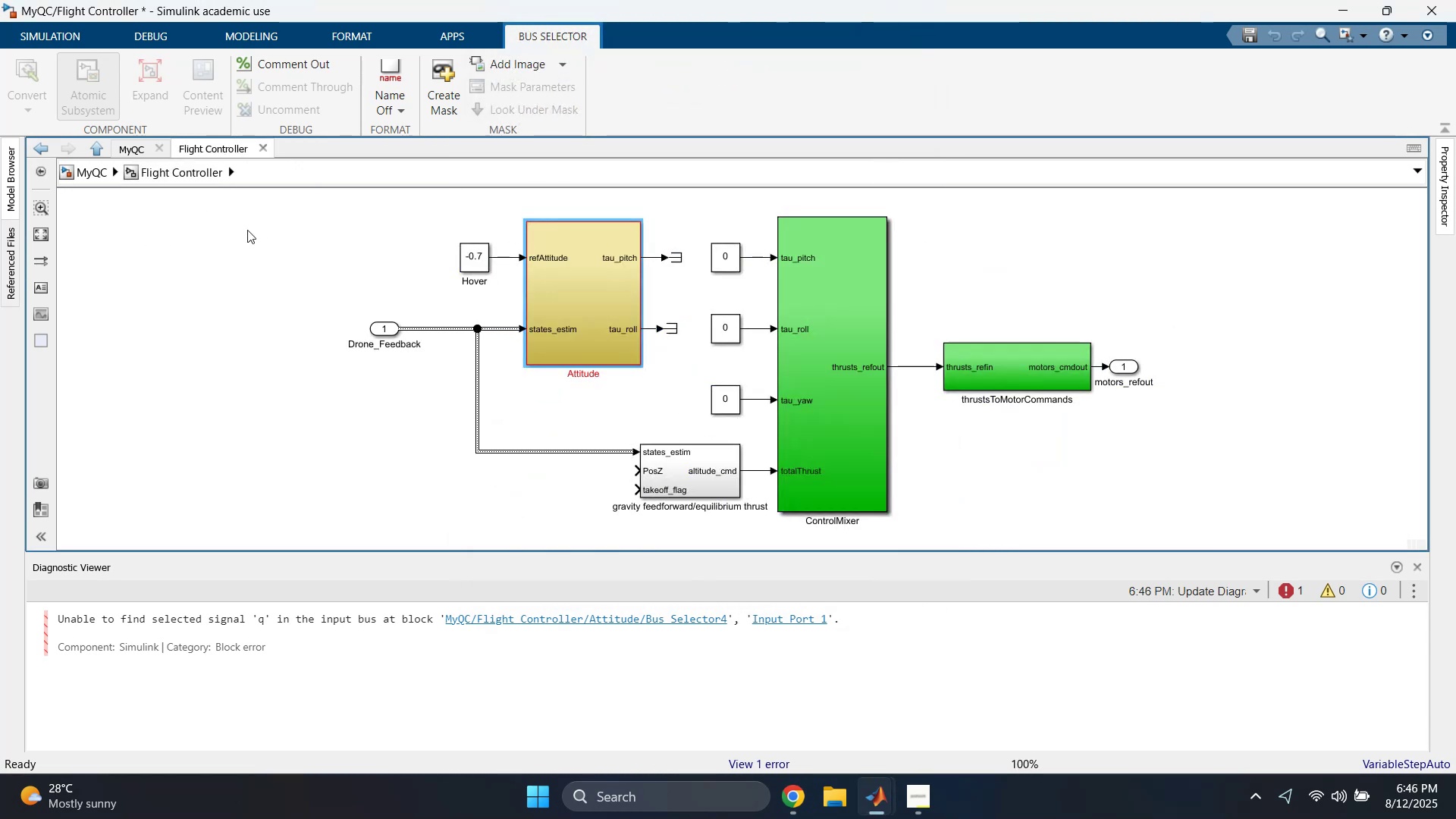 
left_click([555, 375])
 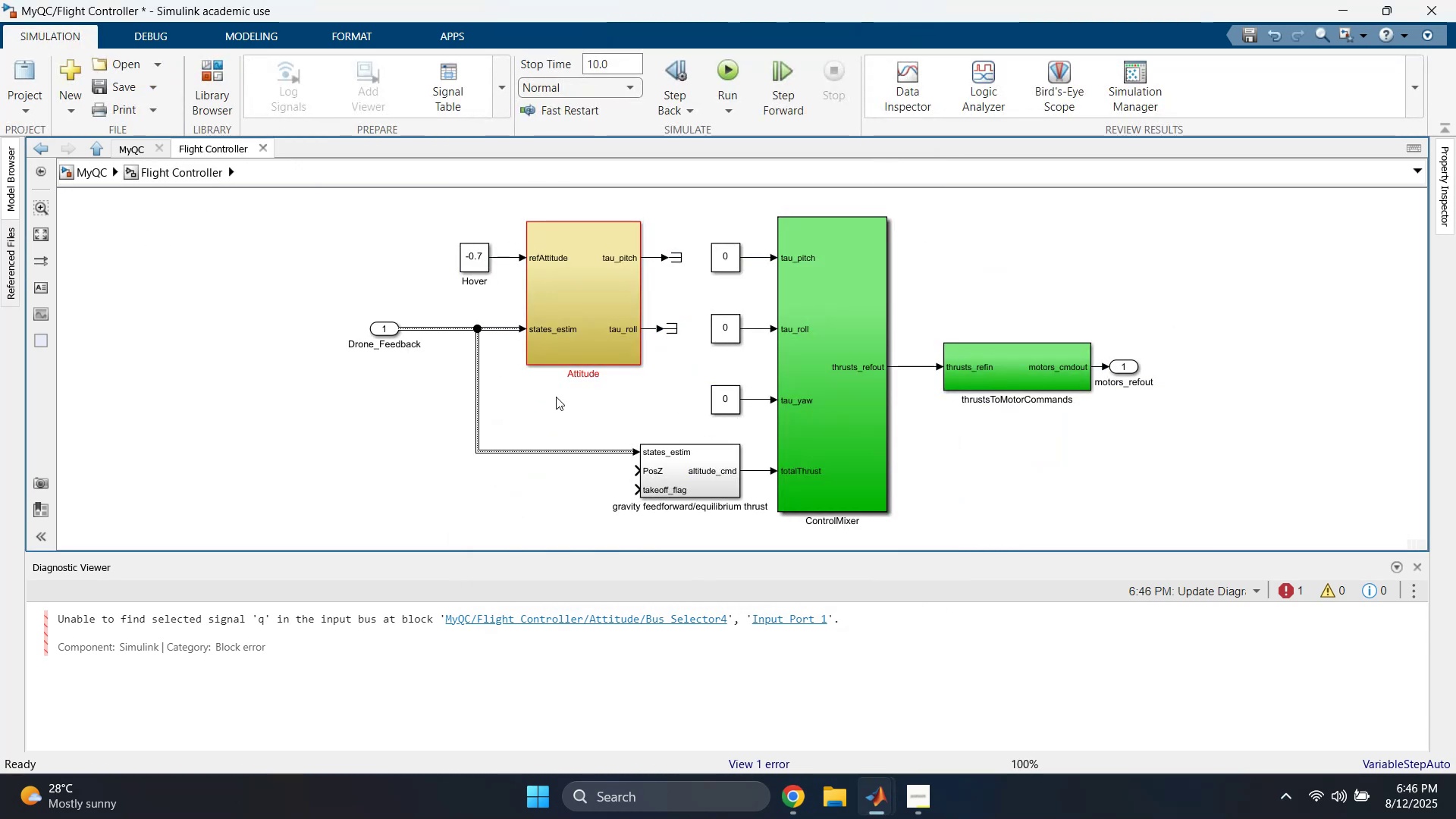 
left_click([566, 290])
 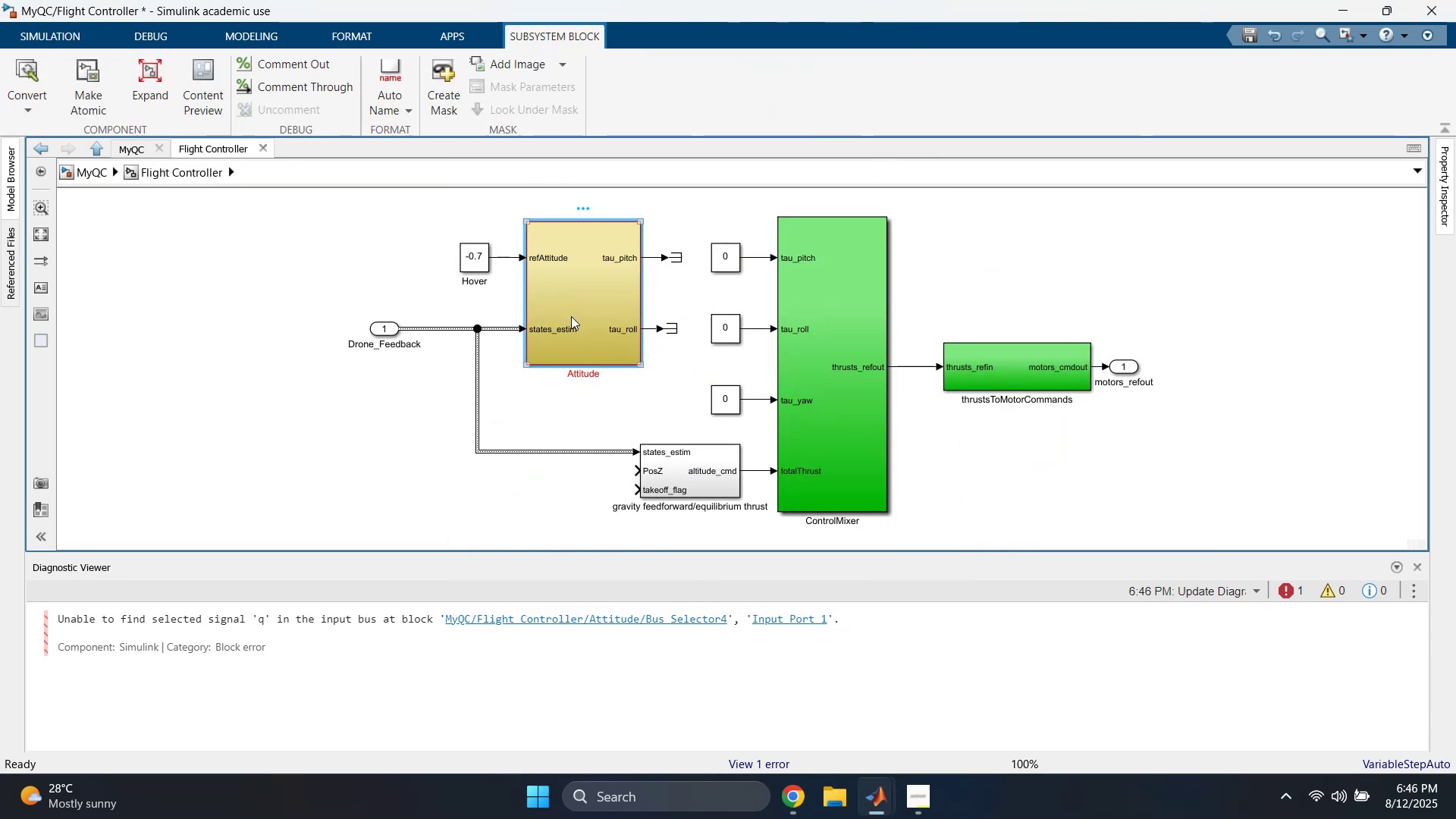 
left_click_drag(start_coordinate=[437, 224], to_coordinate=[691, 306])
 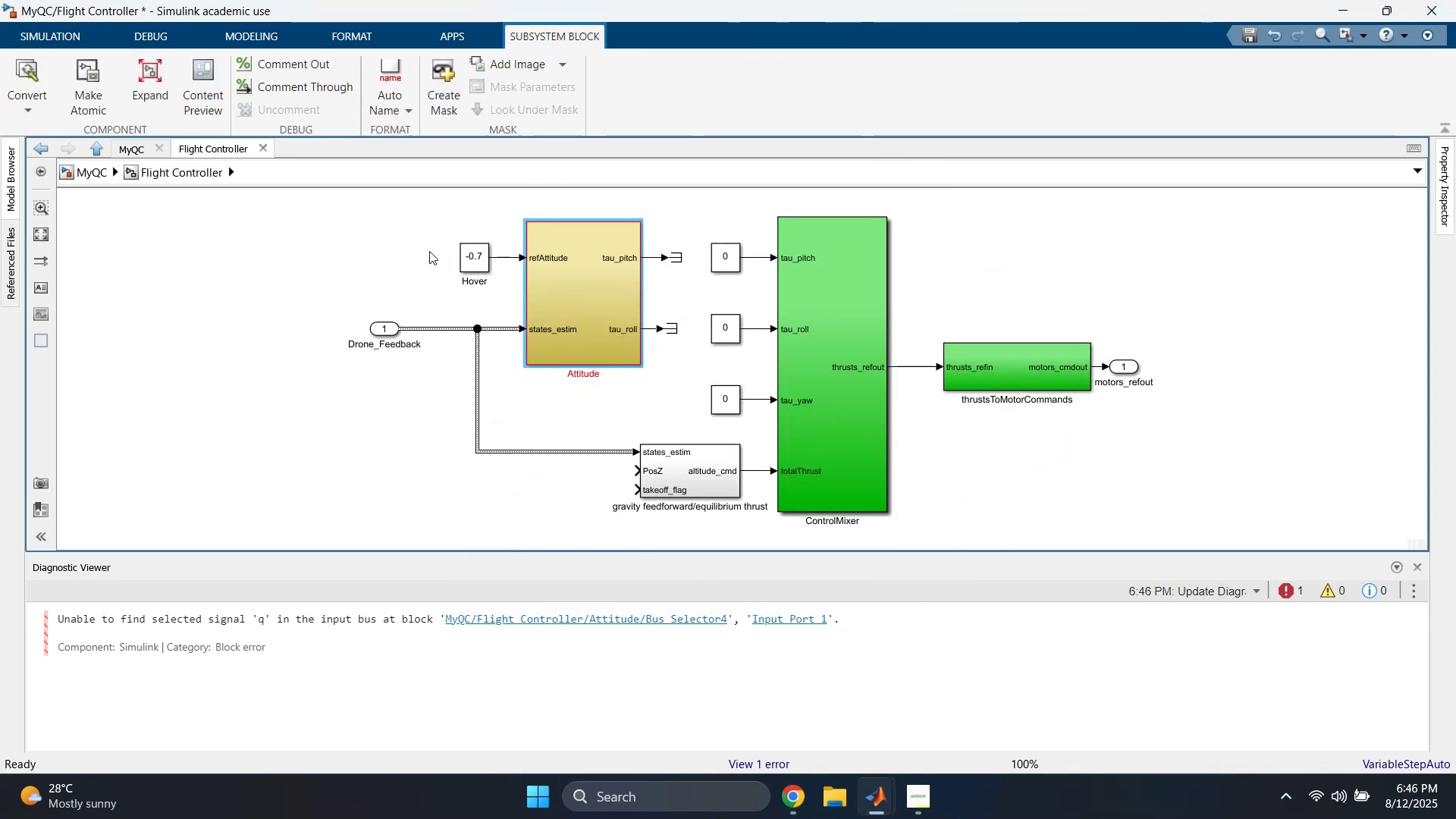 
key(Delete)
 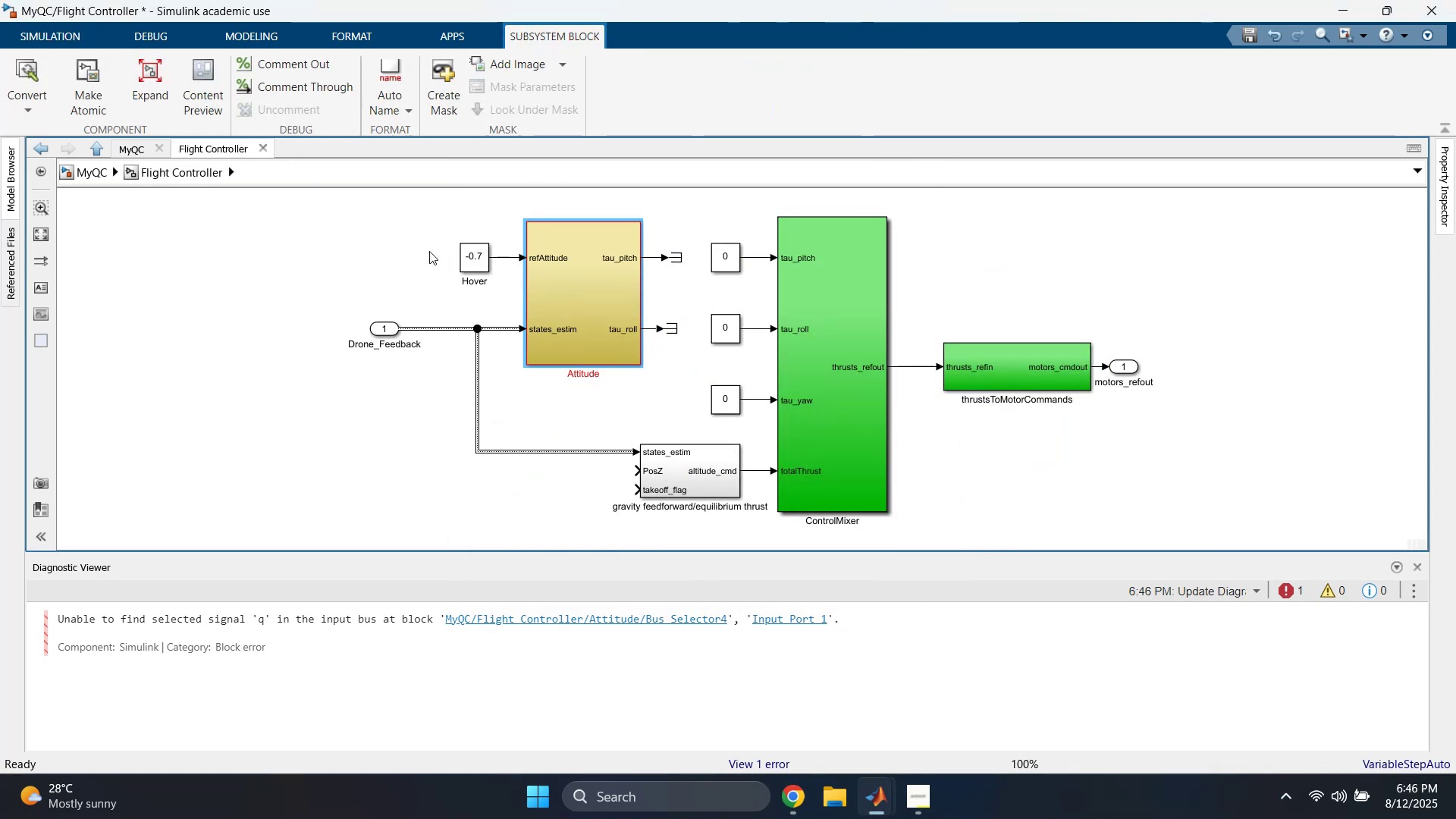 
left_click_drag(start_coordinate=[673, 287], to_coordinate=[626, 368])
 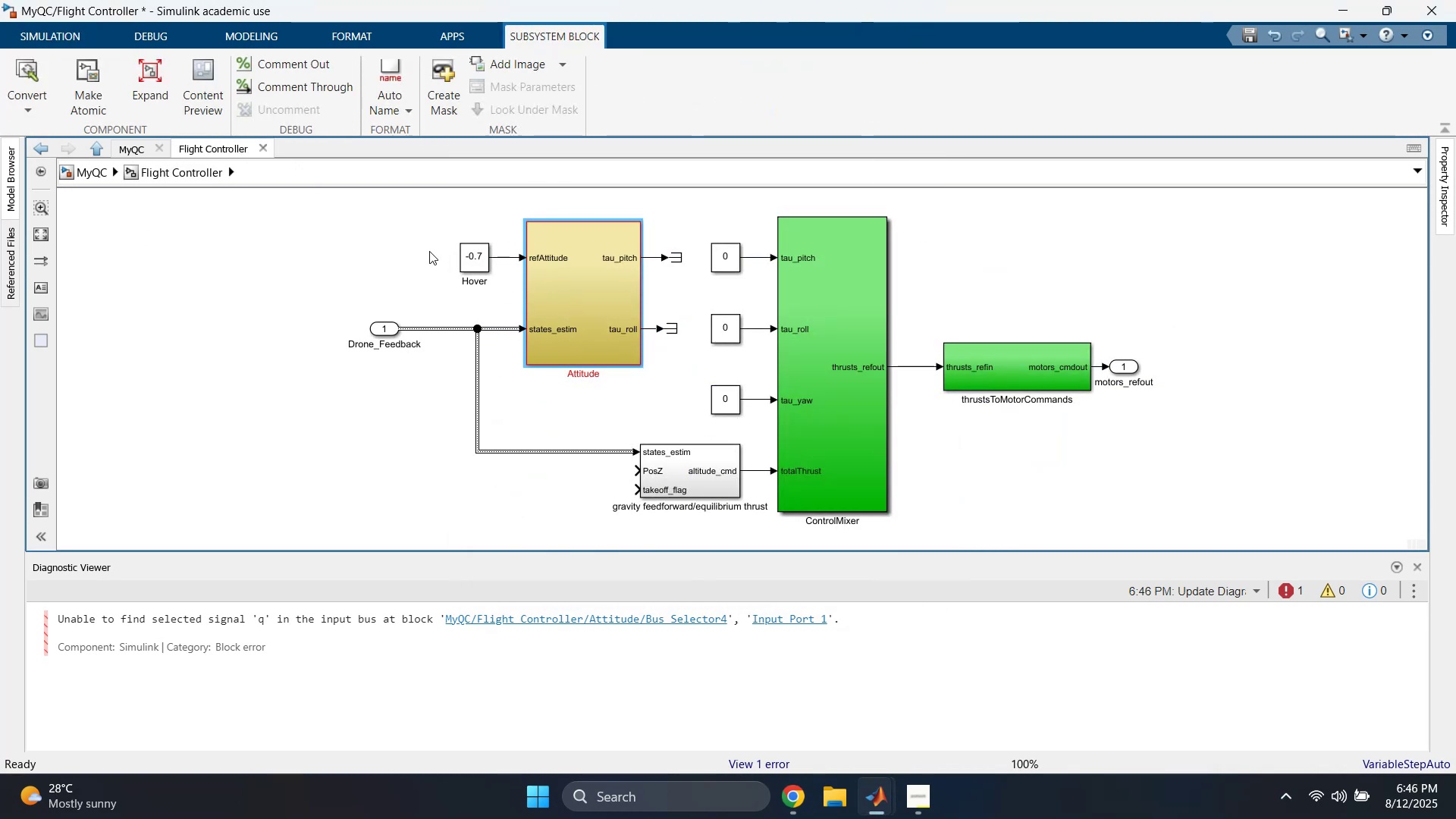 
key(Delete)
 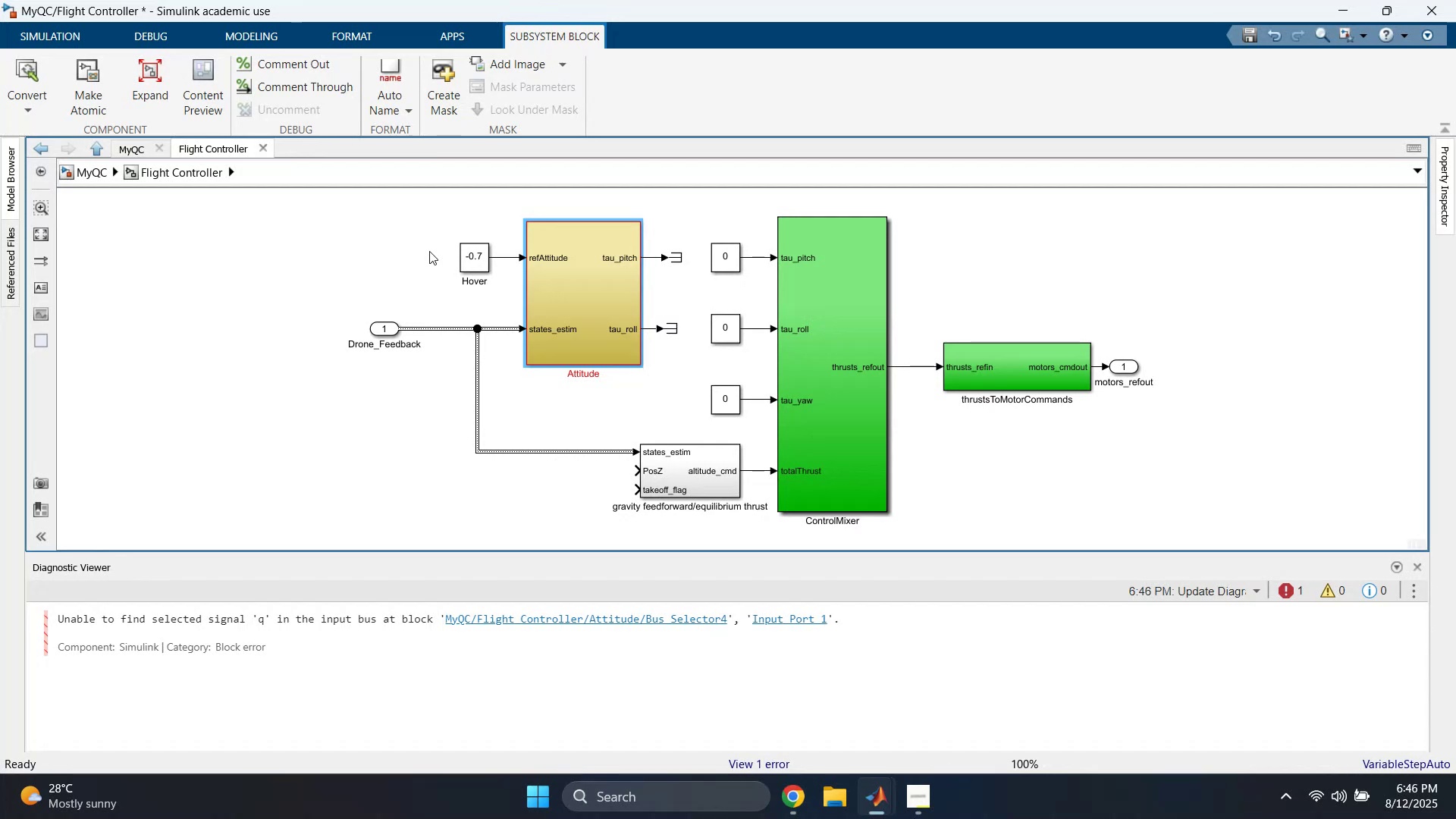 
key(Delete)
 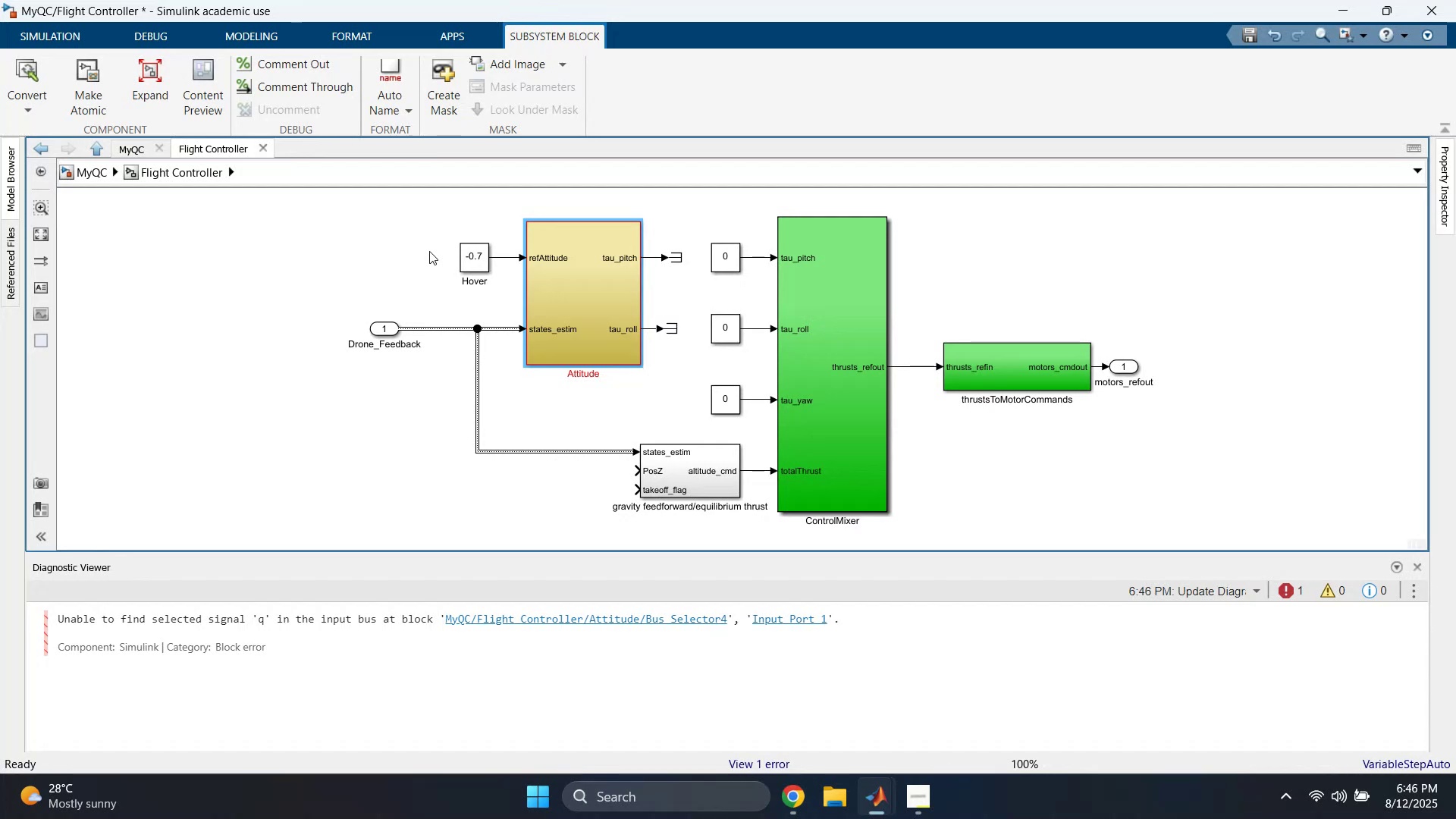 
left_click([105, 175])
 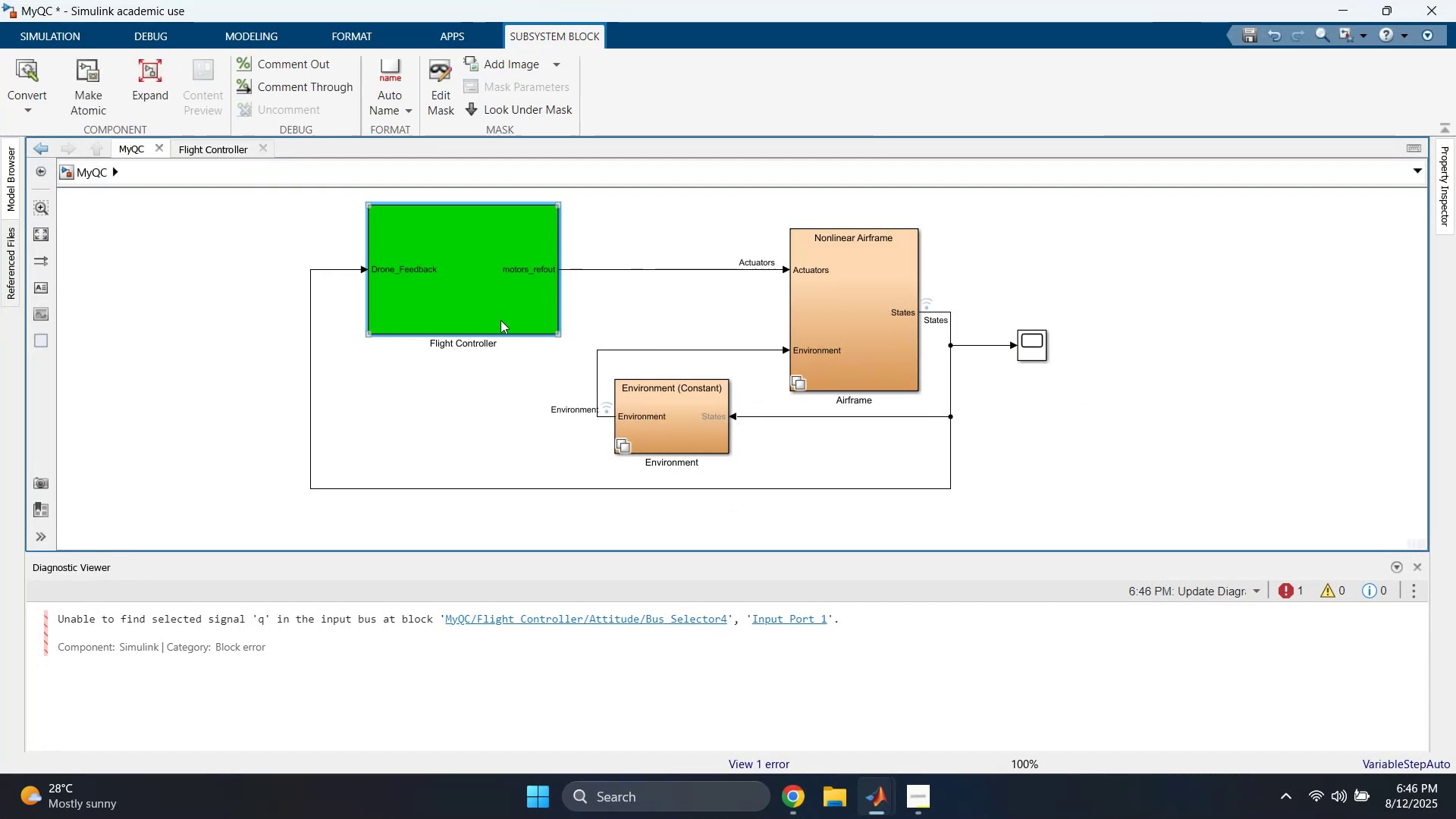 
double_click([480, 304])
 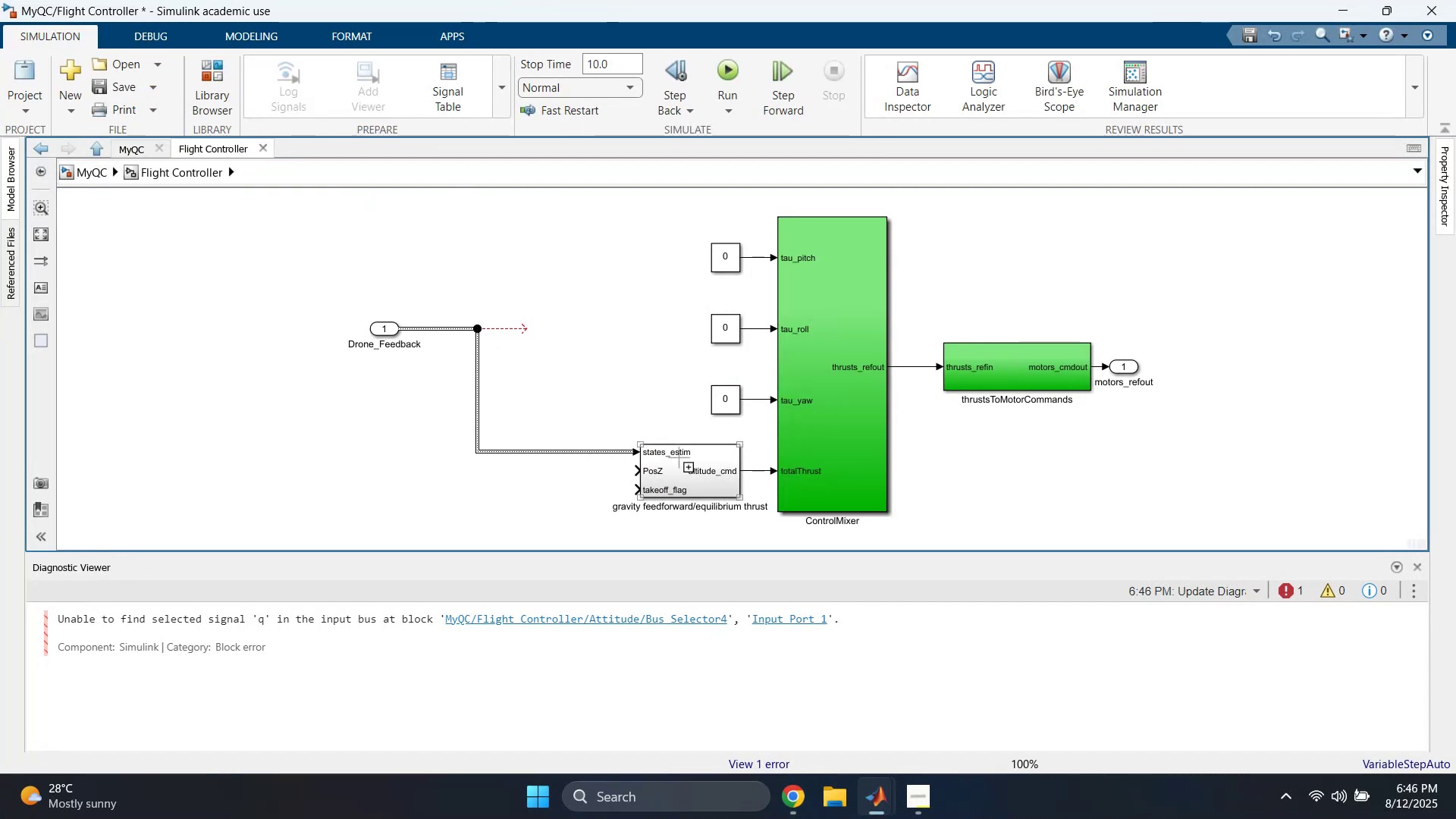 
double_click([690, 488])
 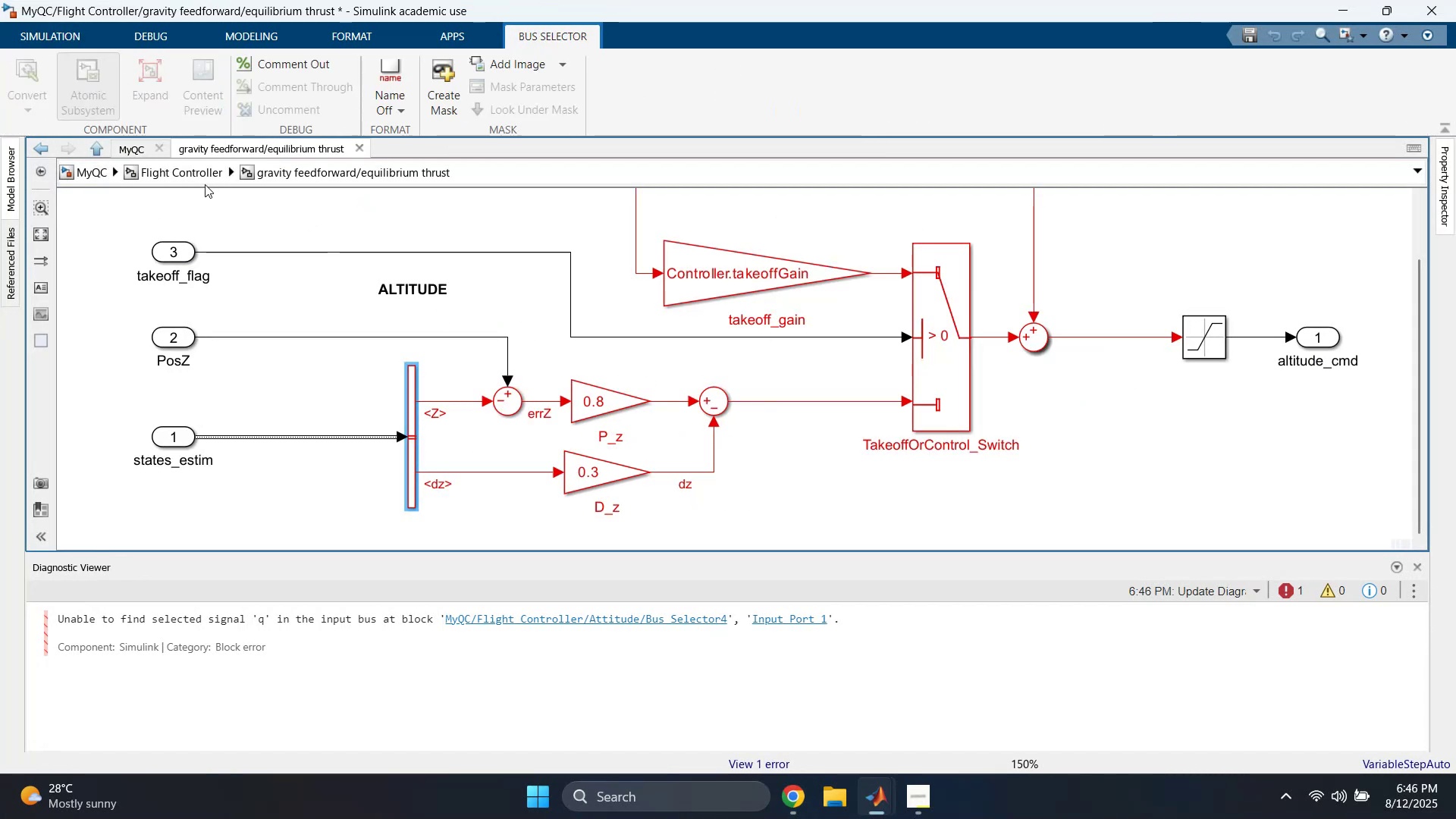 
scroll: coordinate [622, 397], scroll_direction: down, amount: 2.0
 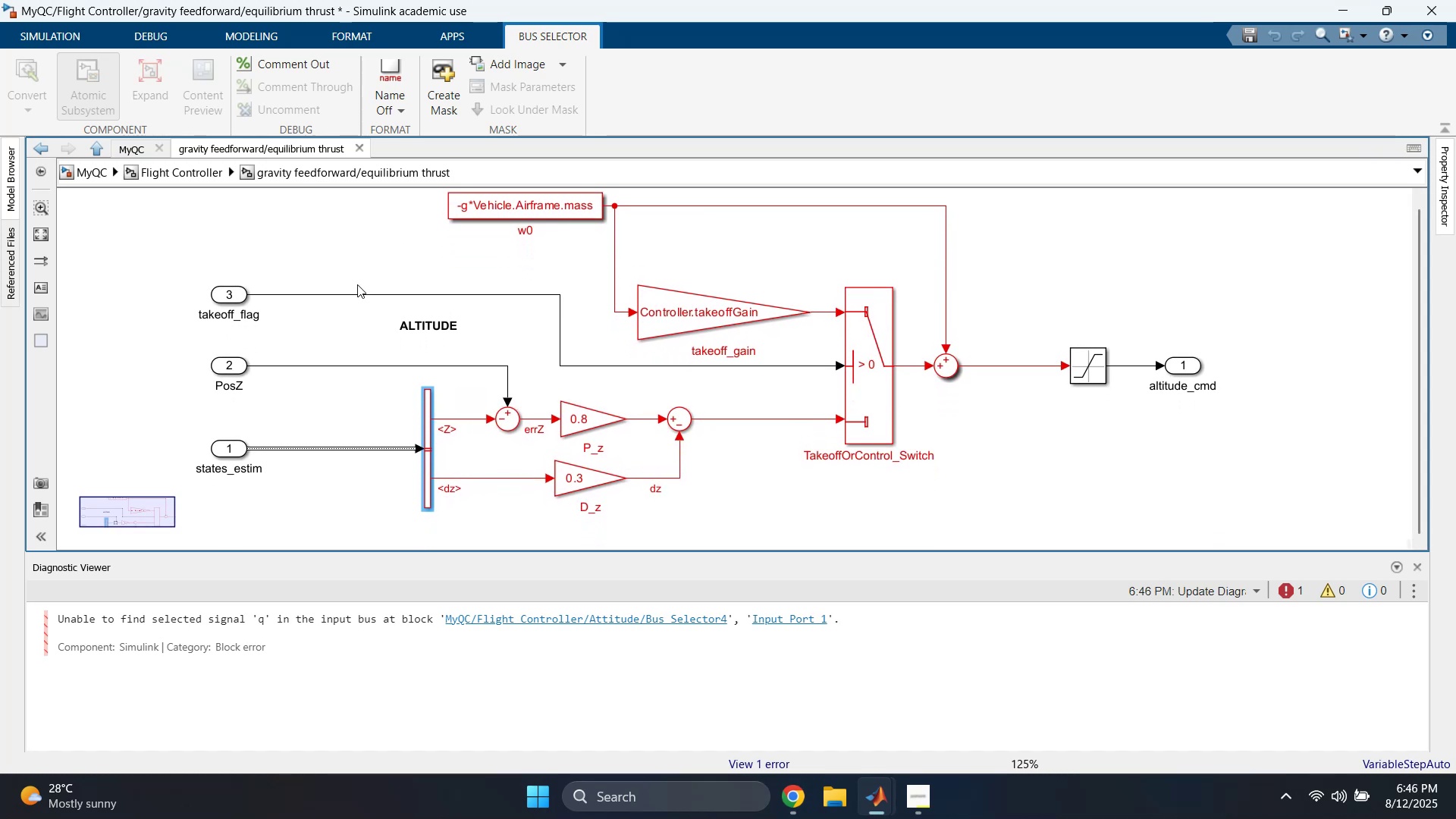 
left_click([189, 169])
 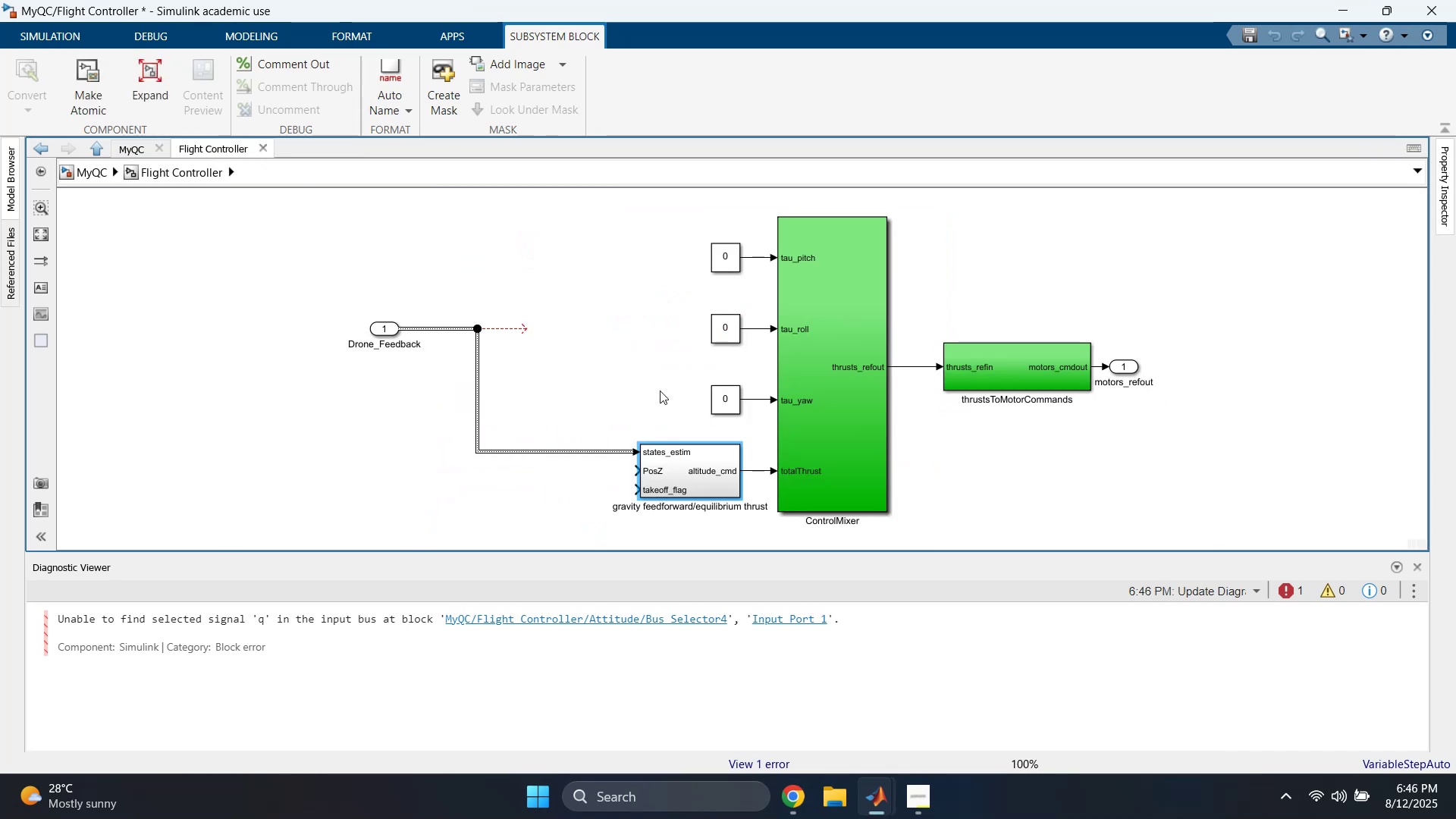 
left_click([668, 391])
 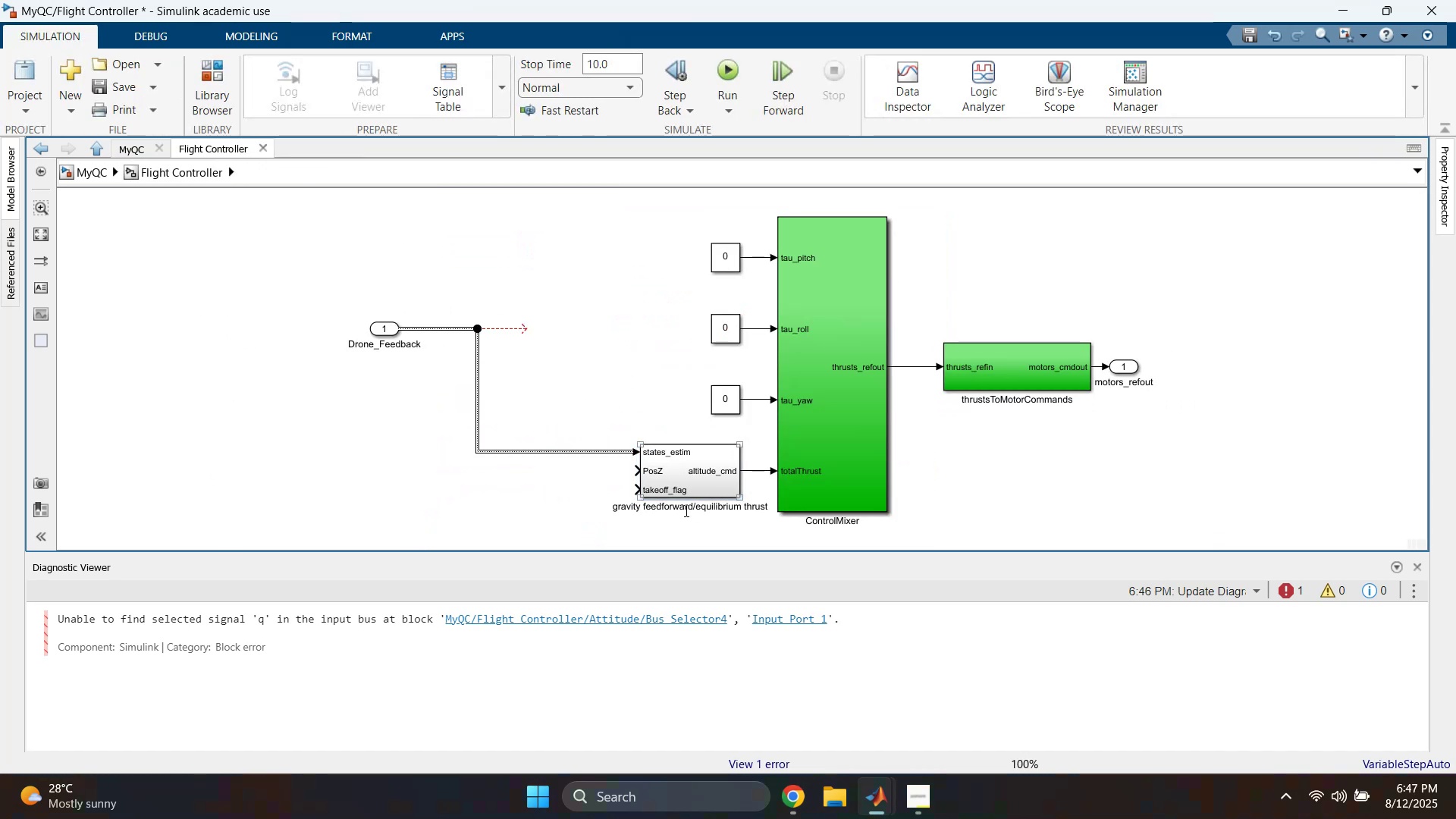 
double_click([685, 510])
 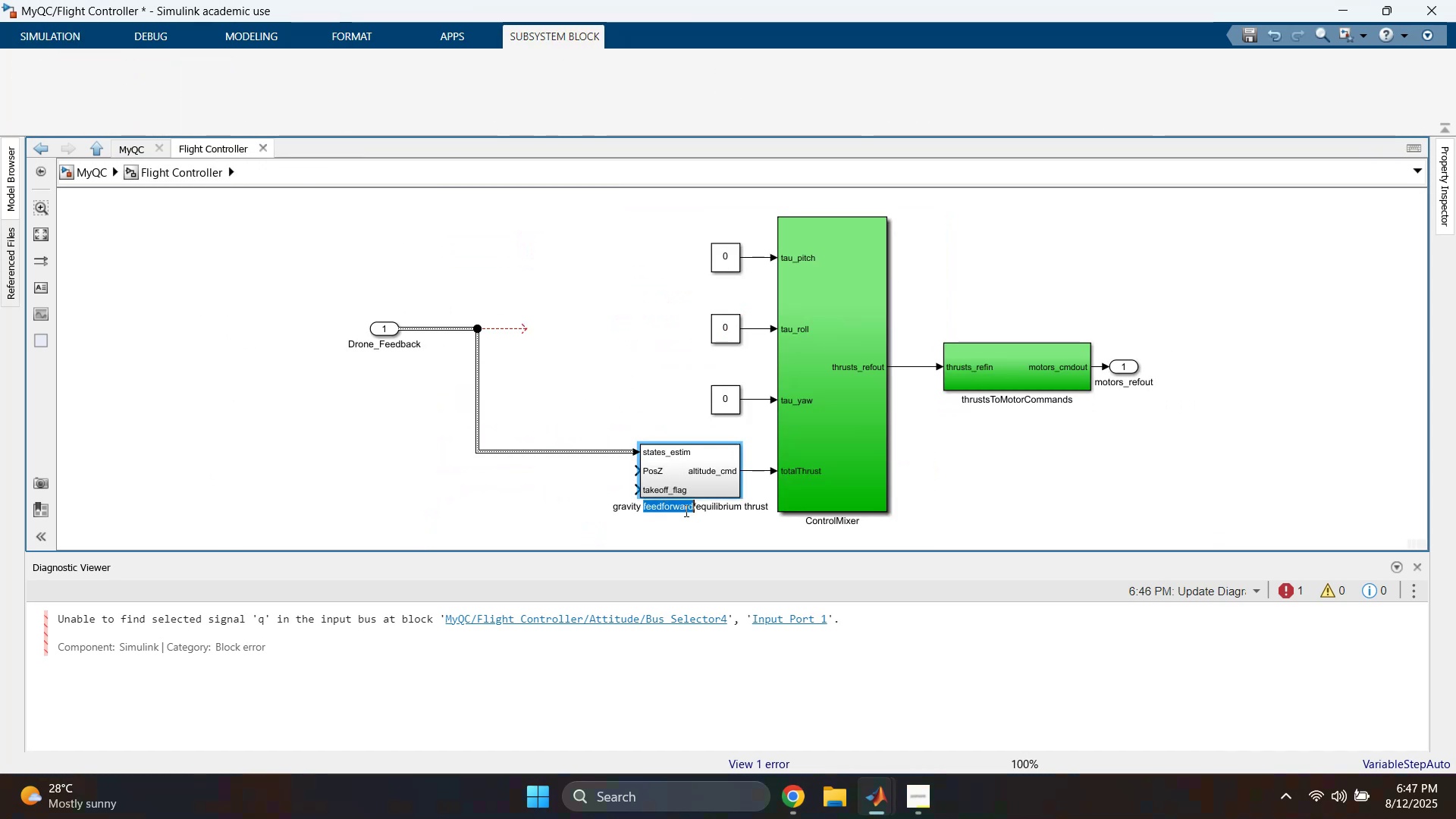 
triple_click([685, 510])
 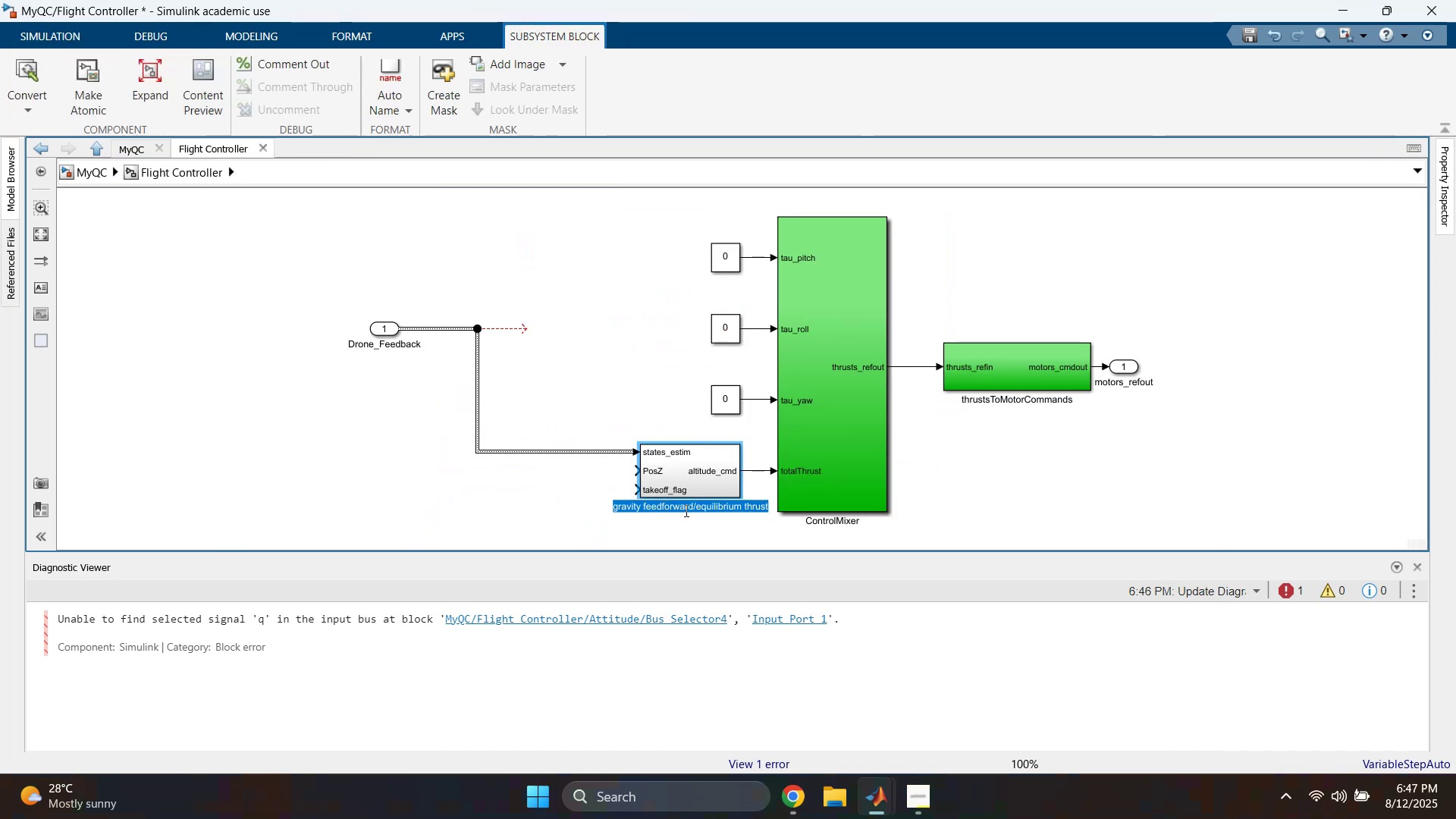 
hold_key(key=ShiftLeft, duration=1.53)
 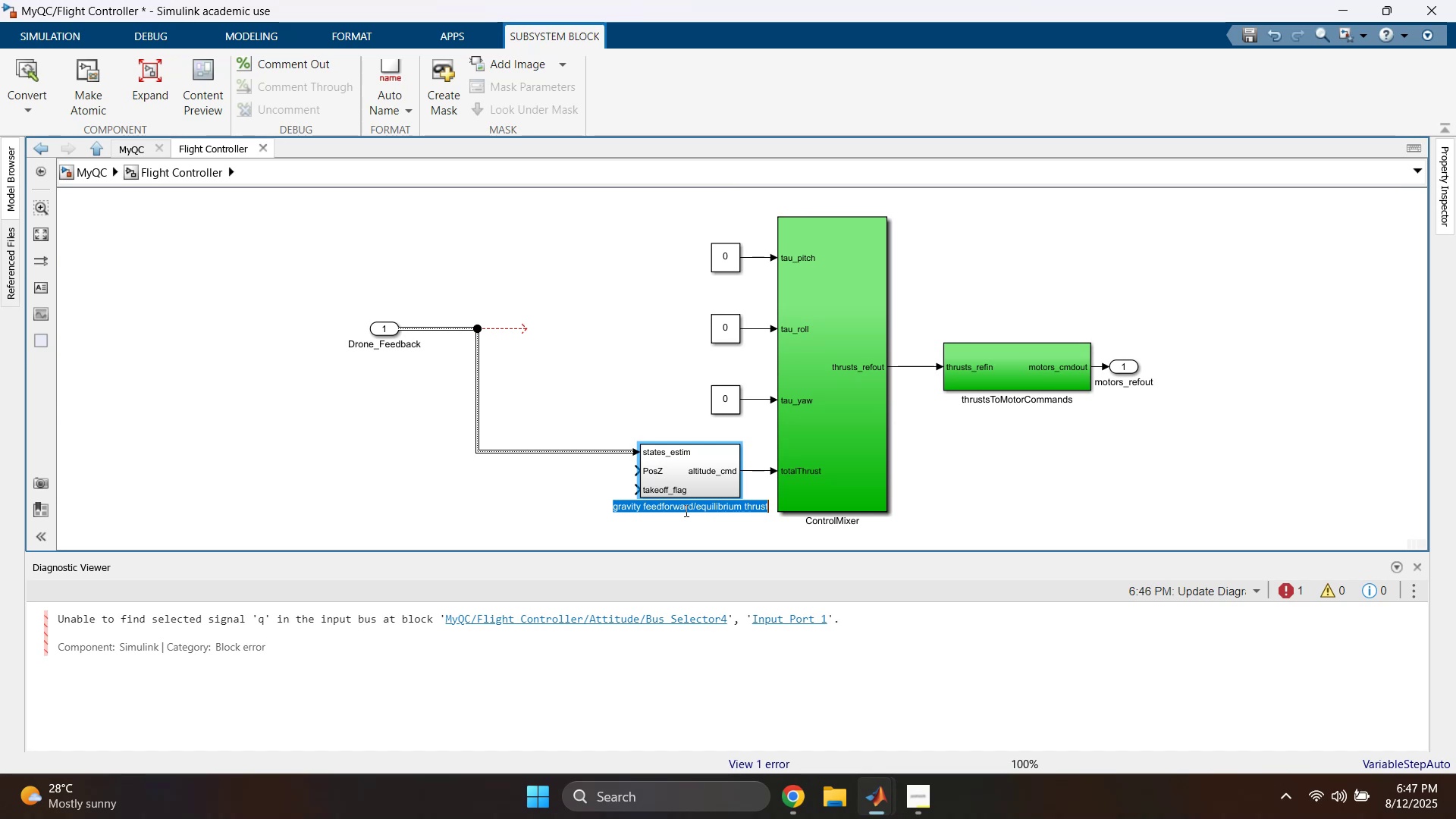 
type(Thrust Controller)
 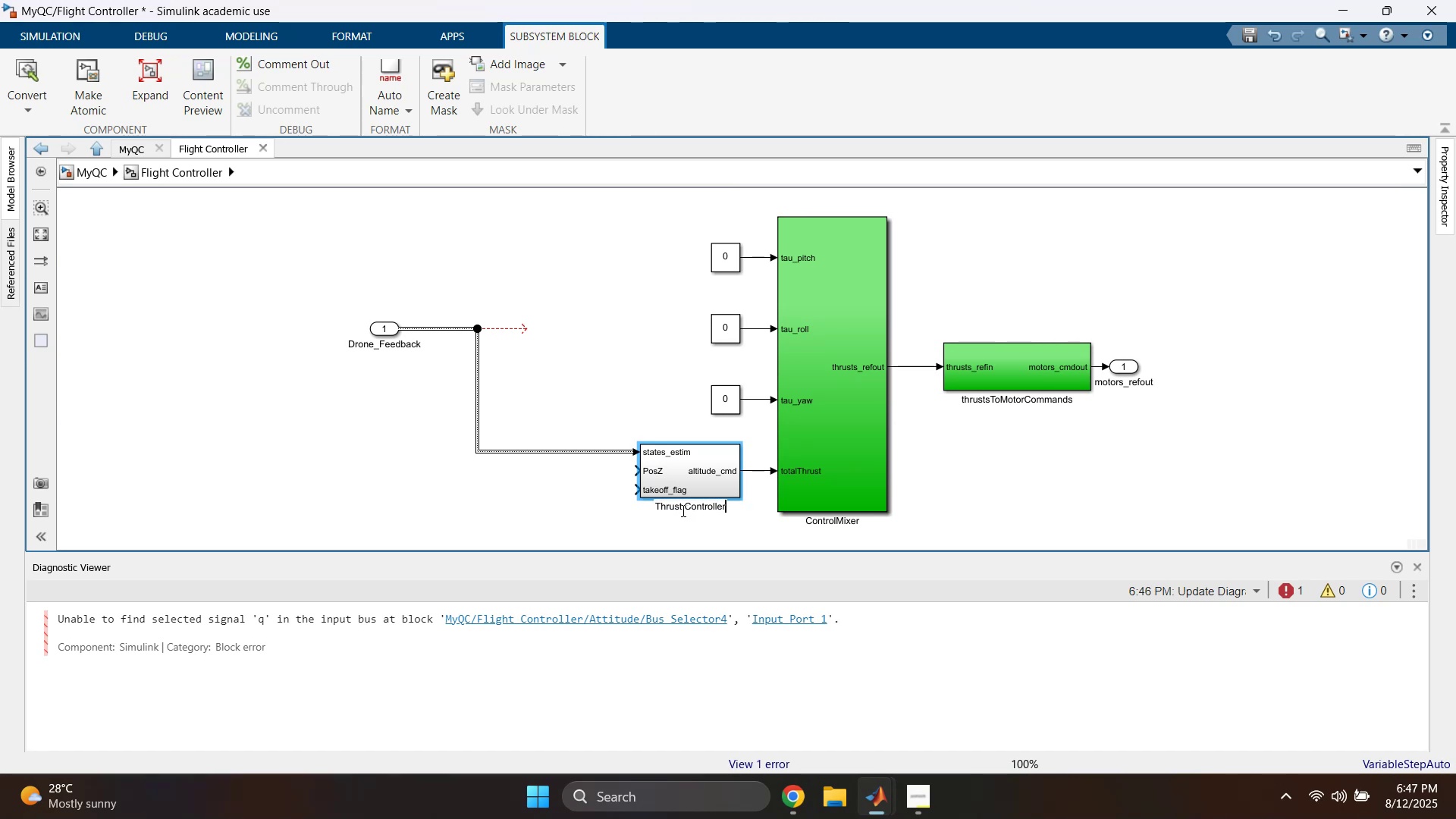 
left_click([618, 408])
 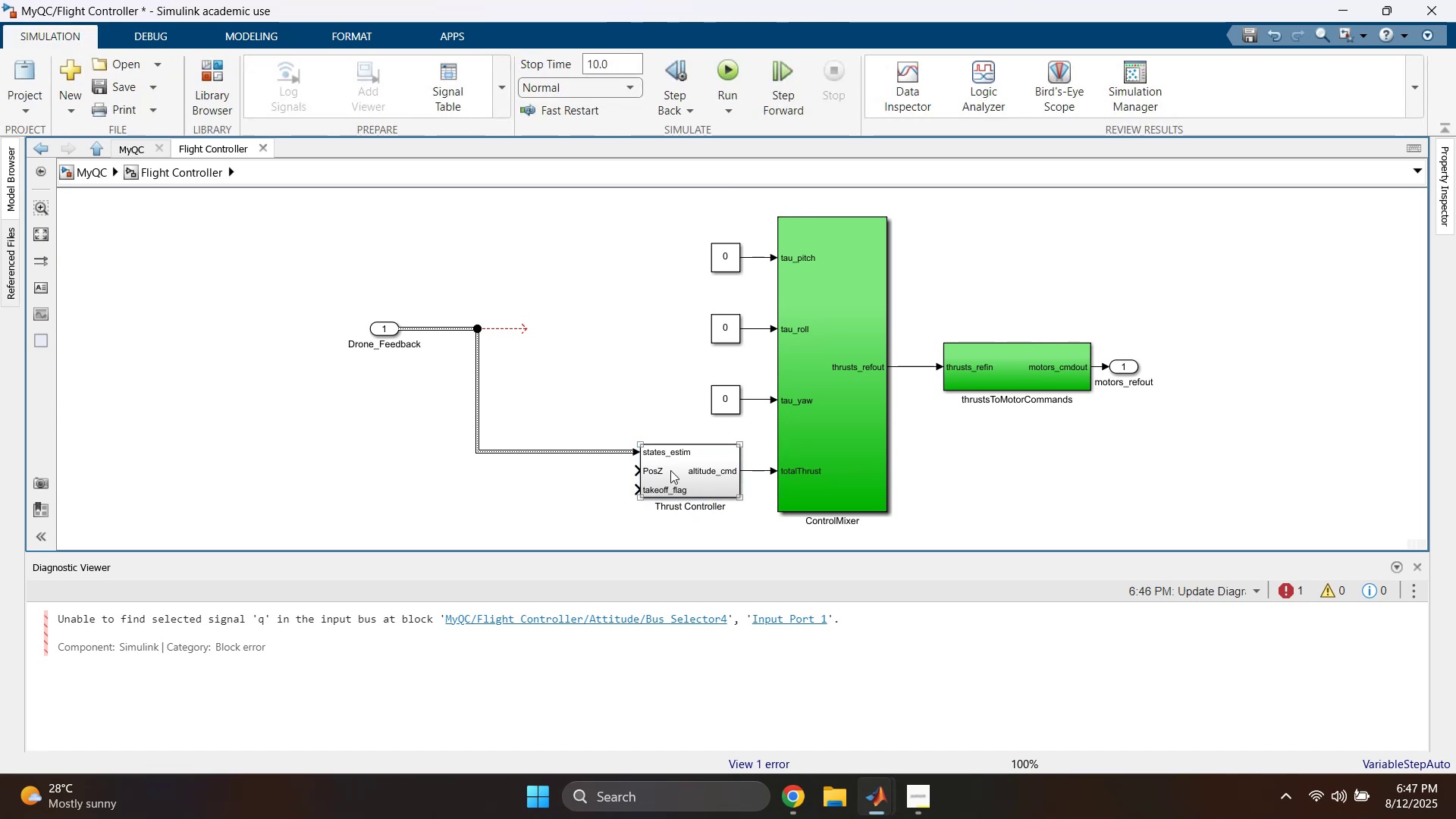 
left_click_drag(start_coordinate=[645, 444], to_coordinate=[568, 443])
 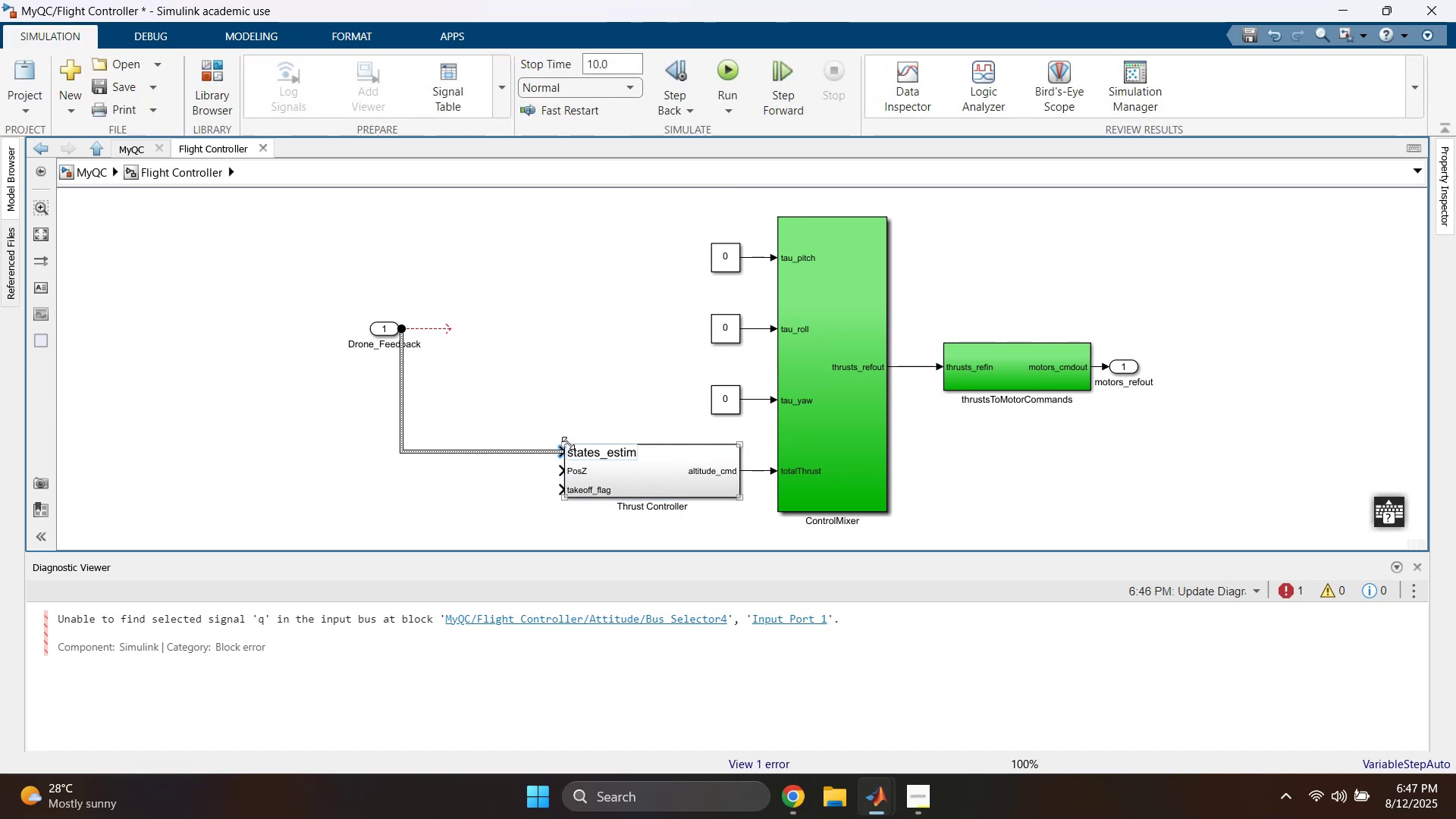 
left_click([578, 391])
 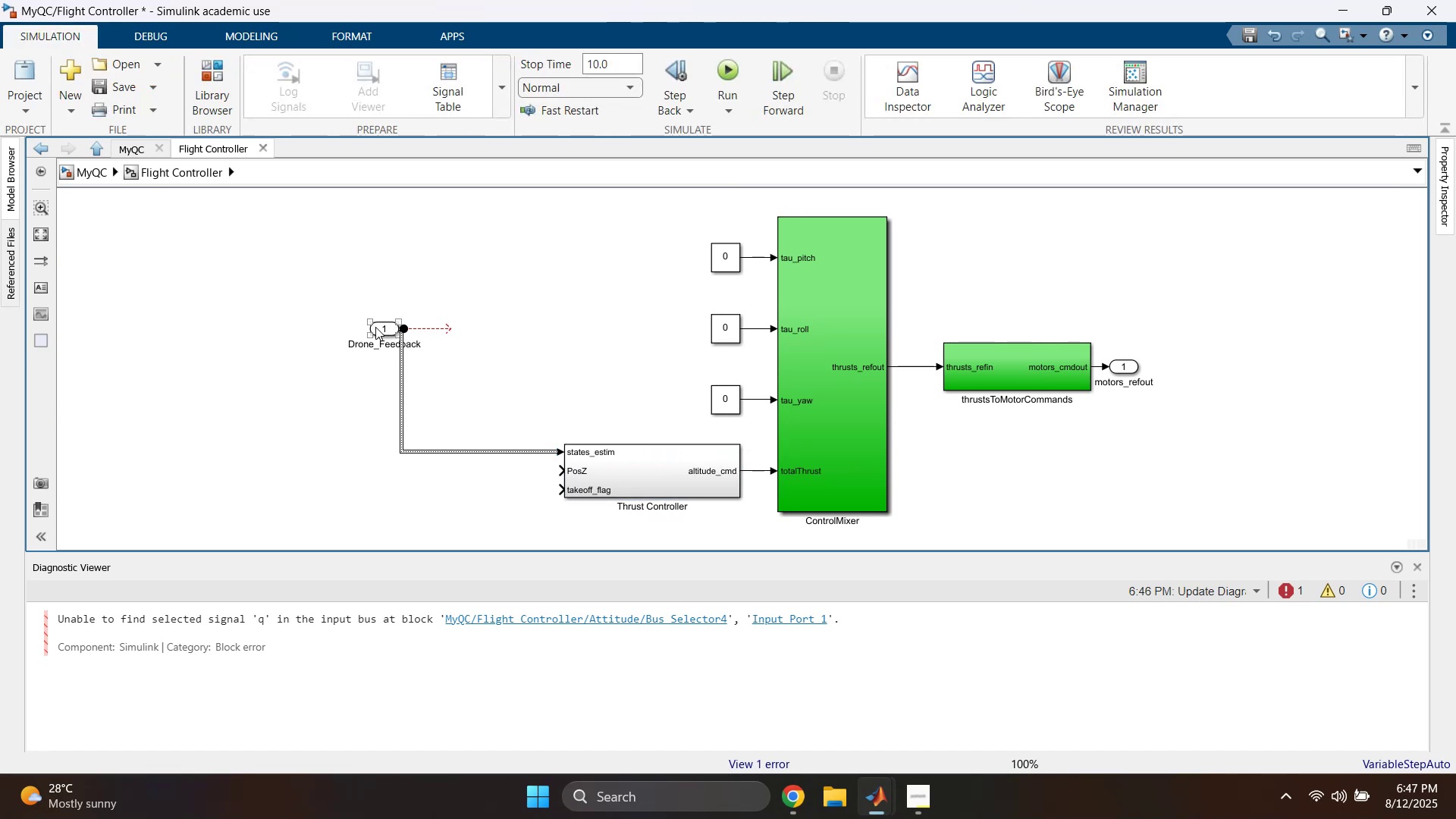 
left_click_drag(start_coordinate=[383, 331], to_coordinate=[315, 330])
 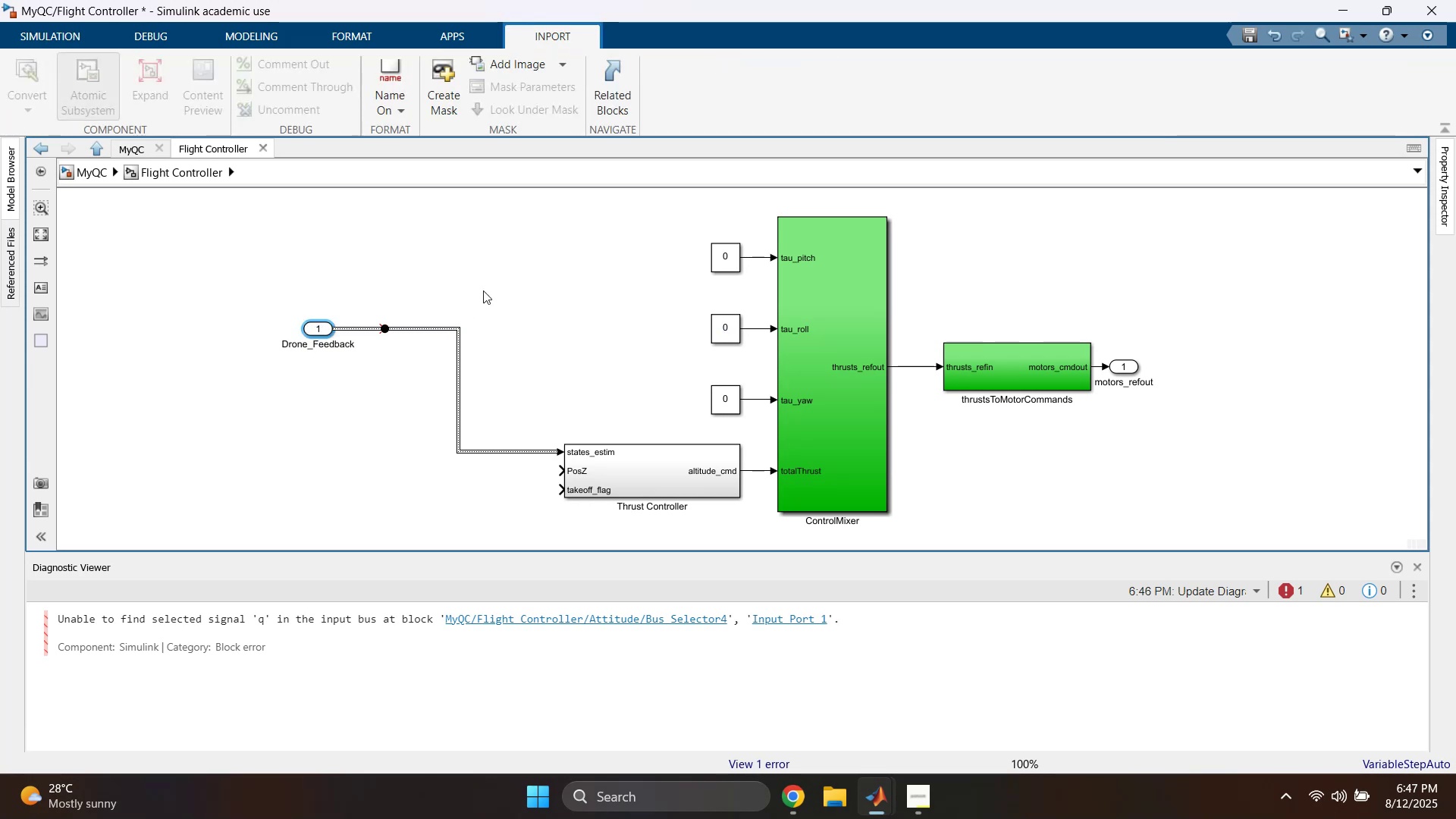 
left_click([422, 300])
 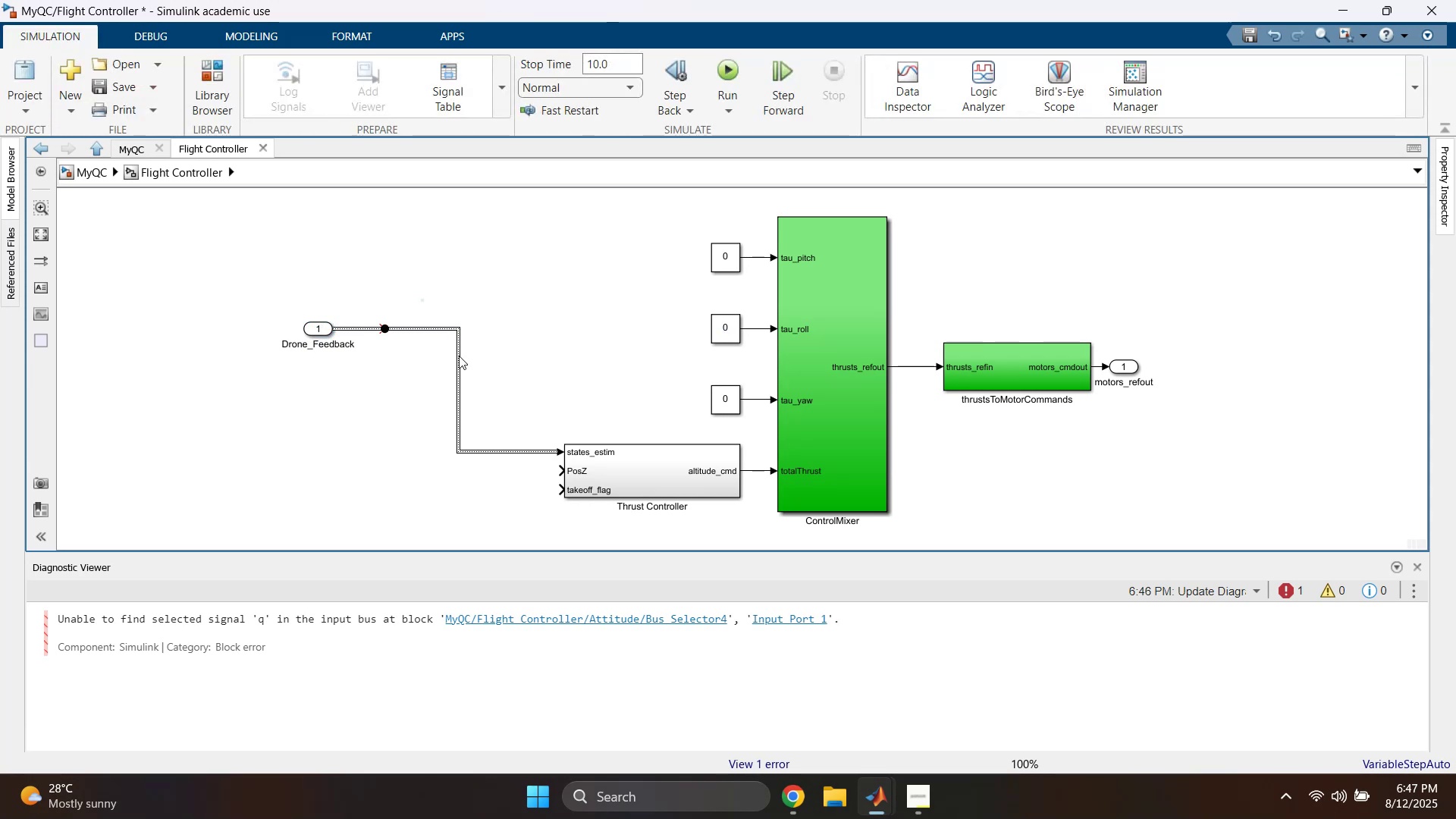 
left_click_drag(start_coordinate=[456, 350], to_coordinate=[428, 378])
 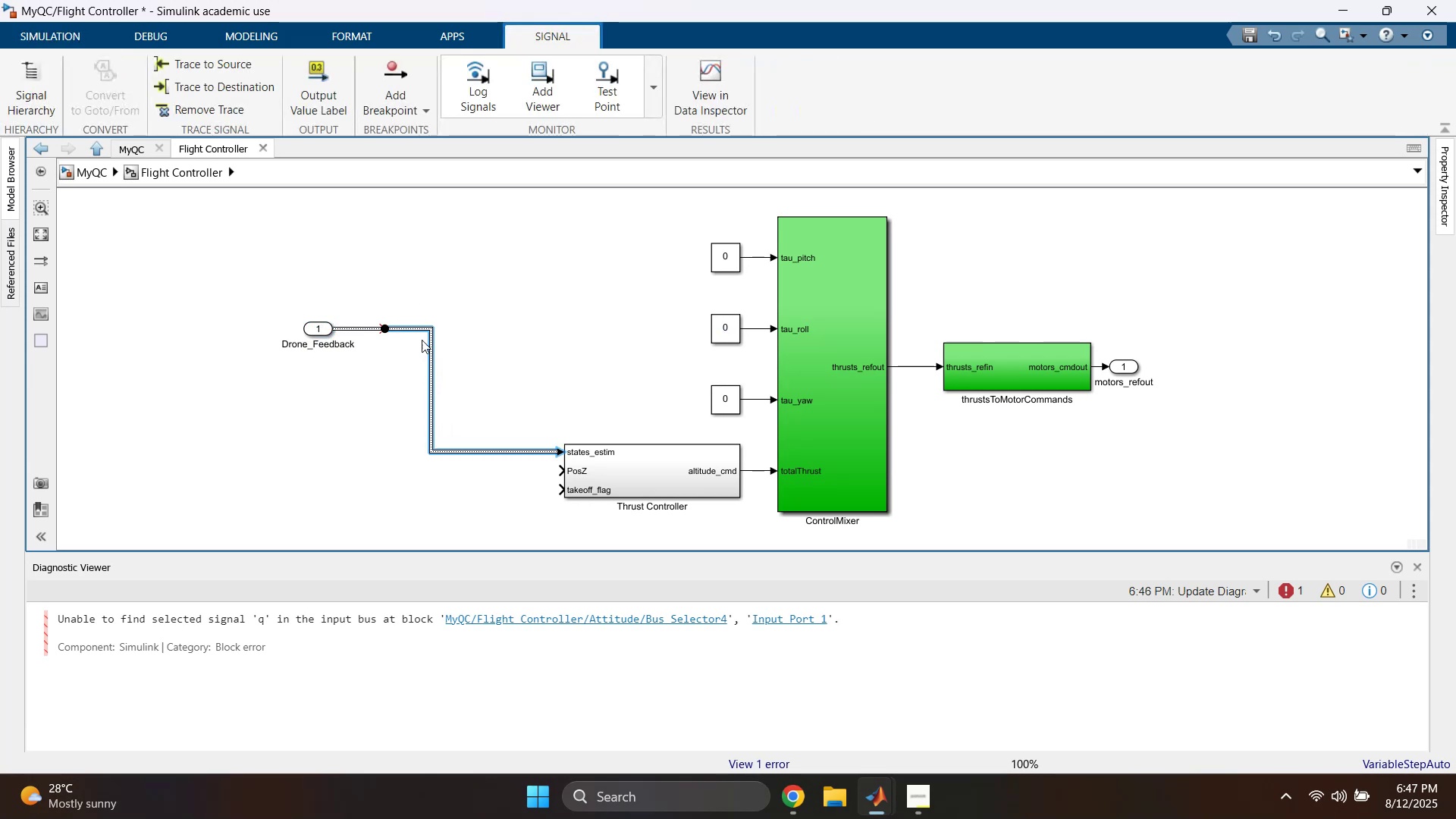 
left_click_drag(start_coordinate=[420, 328], to_coordinate=[412, 388])
 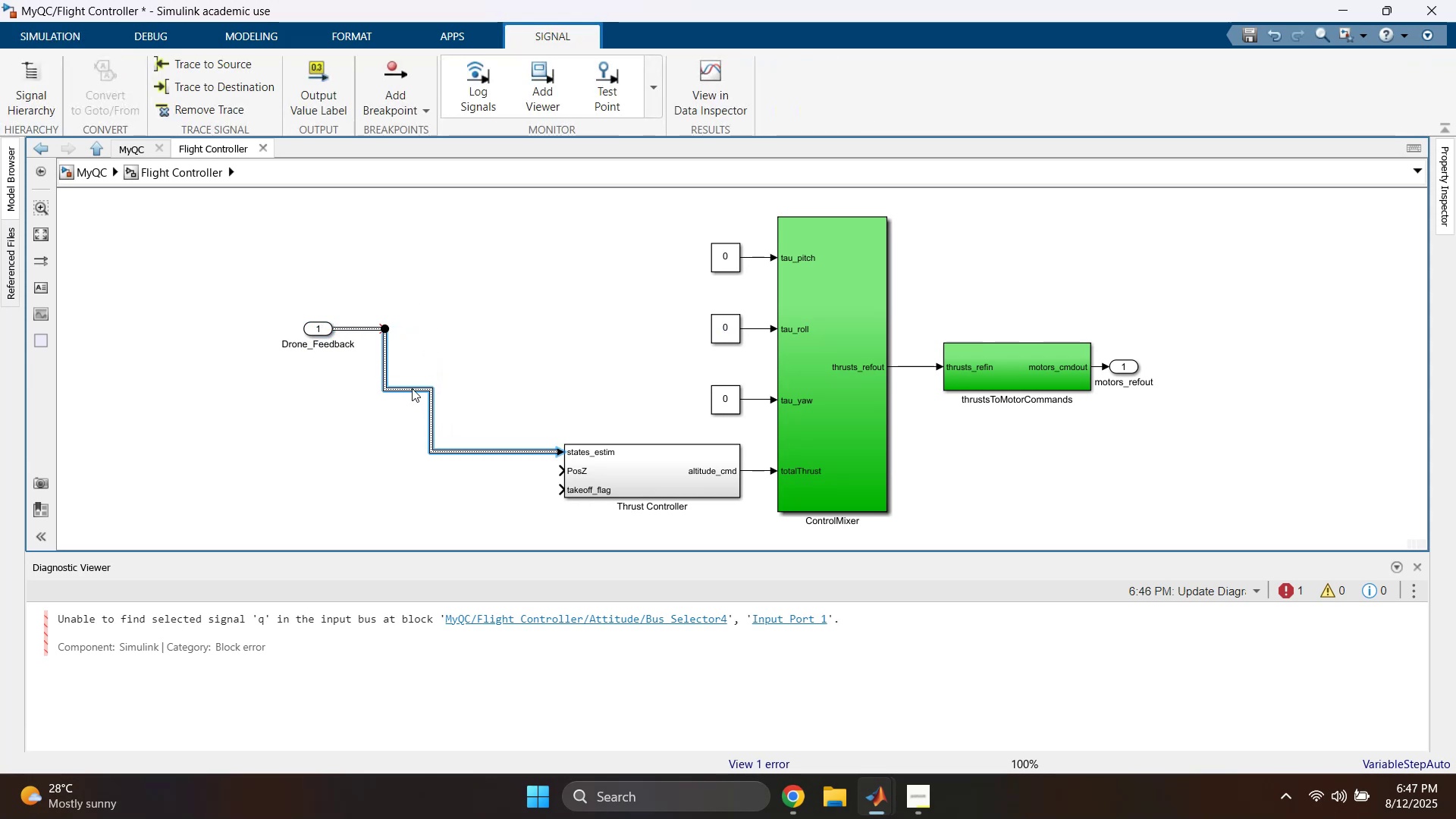 
left_click([440, 334])
 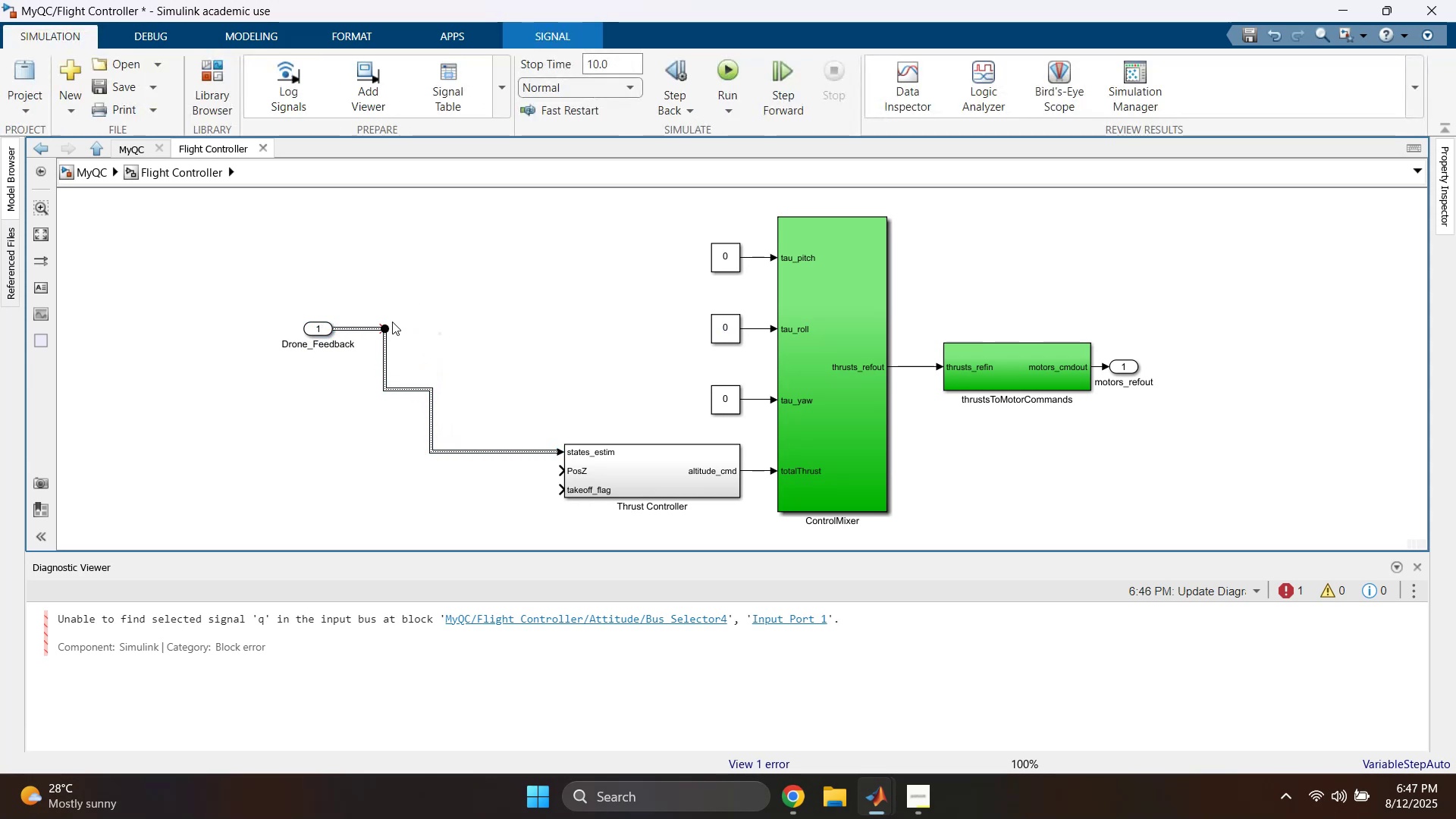 
left_click_drag(start_coordinate=[384, 323], to_coordinate=[379, 334])
 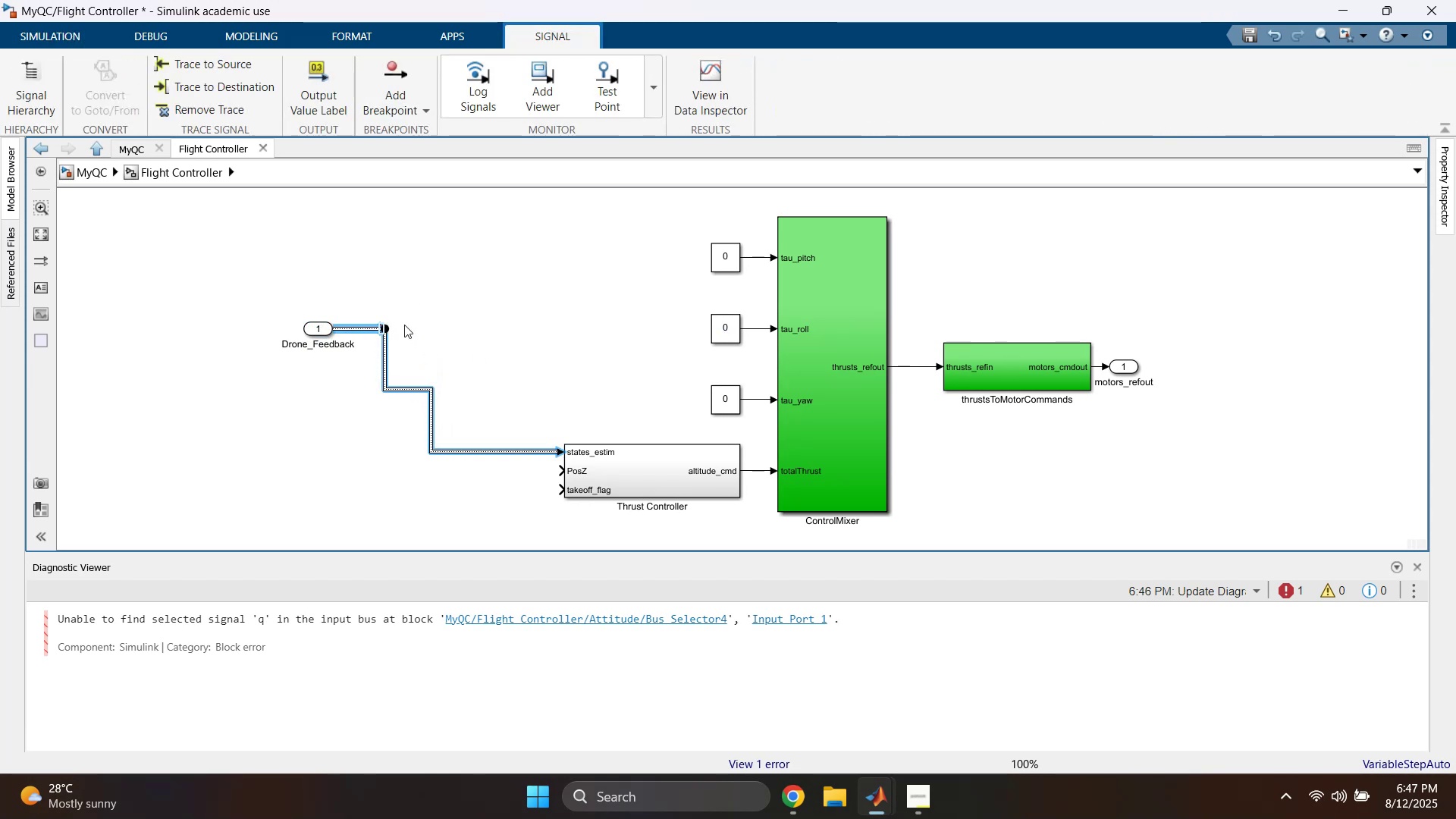 
key(Delete)
 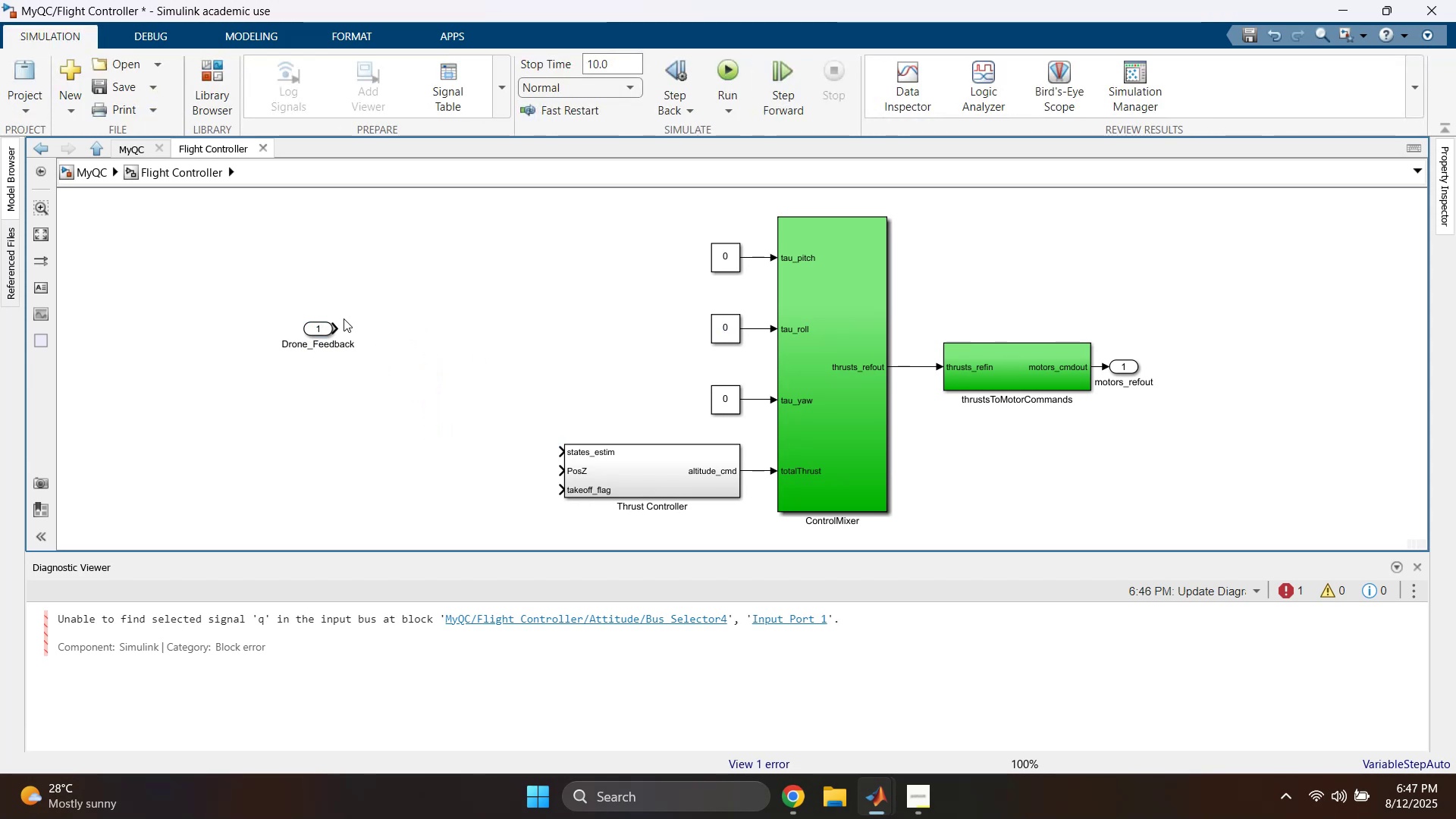 
left_click_drag(start_coordinate=[336, 328], to_coordinate=[563, 450])
 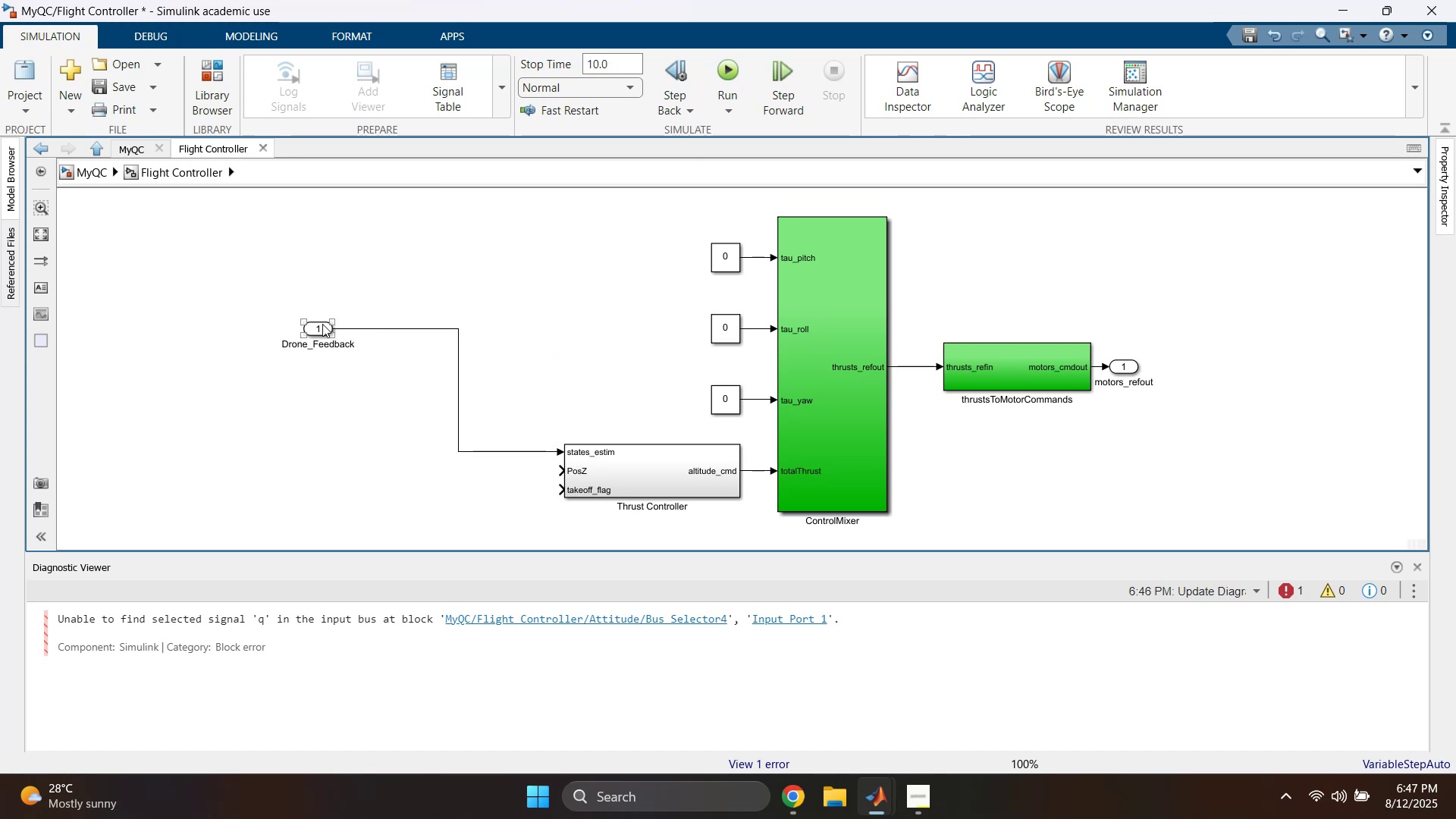 
double_click([326, 341])
 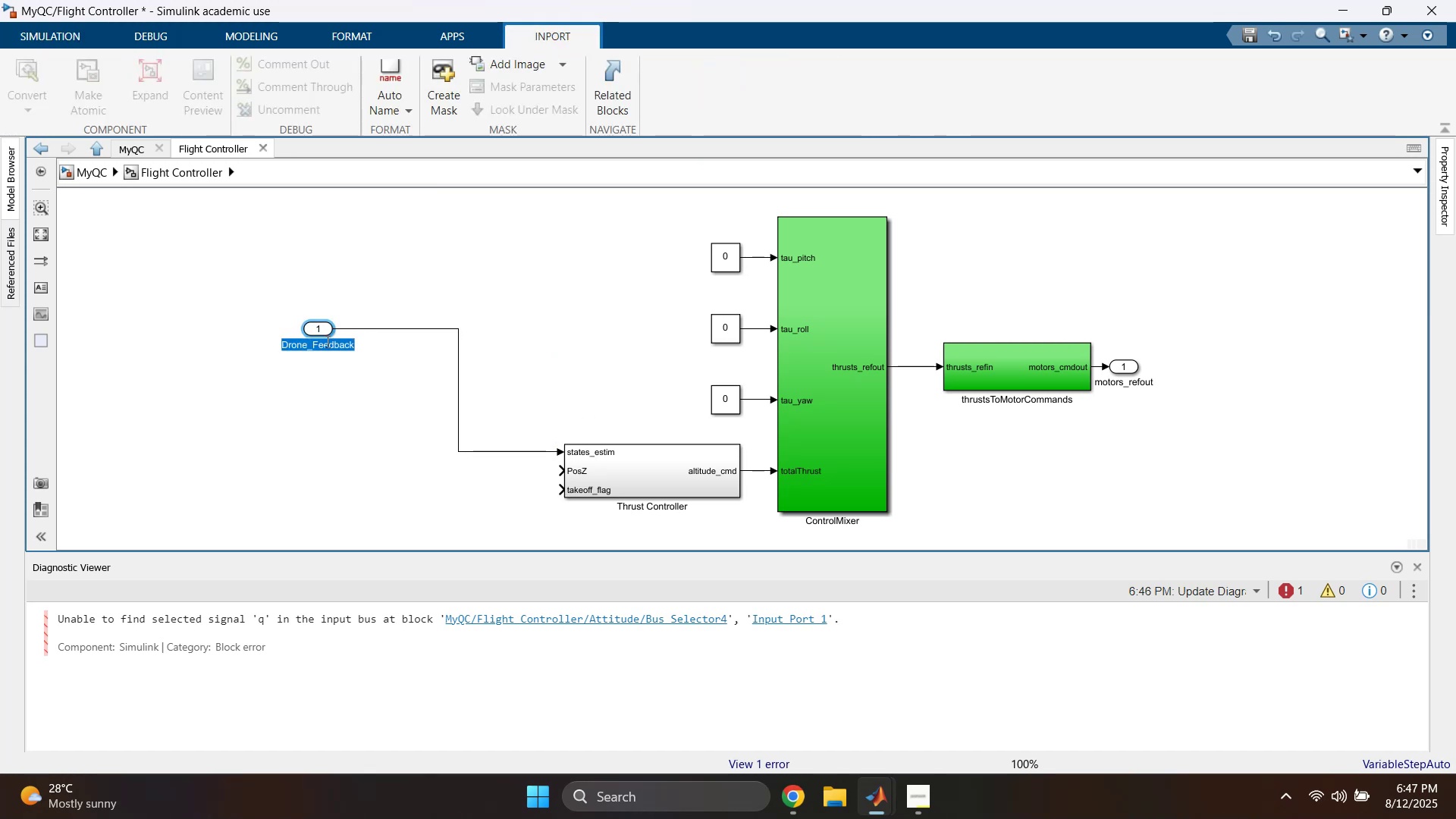 
key(Control+ControlLeft)
 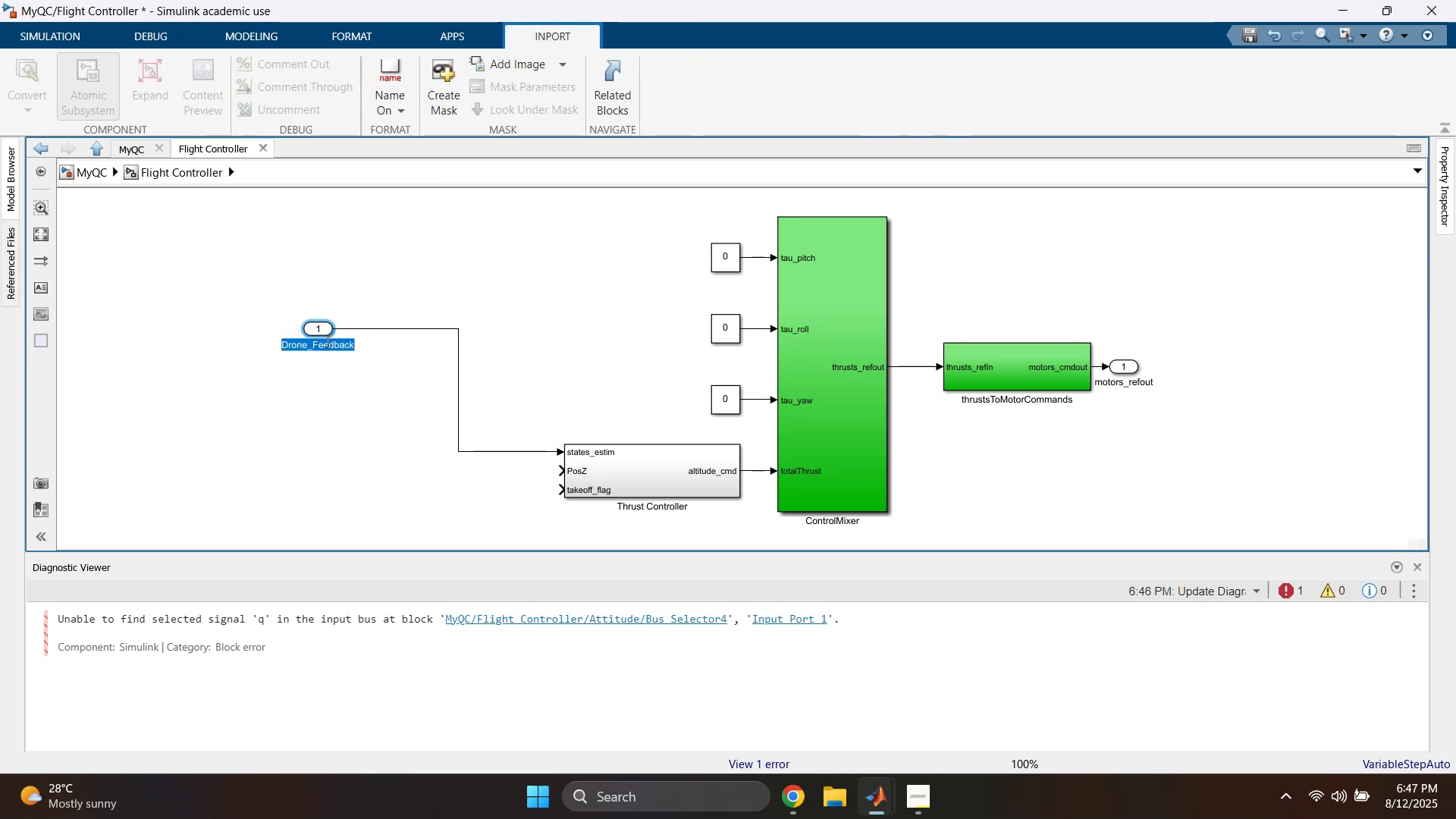 
key(Control+C)
 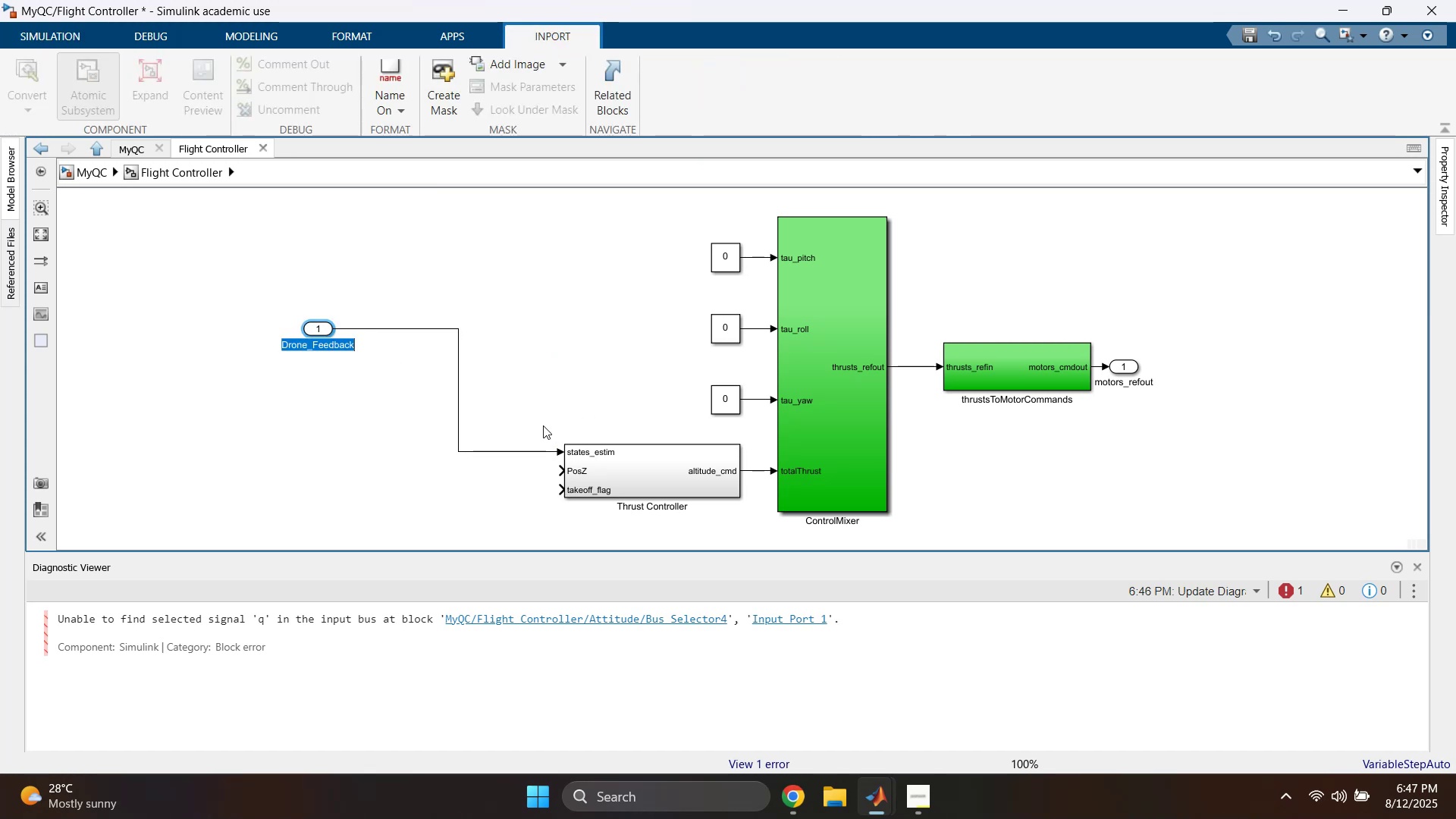 
left_click([585, 449])
 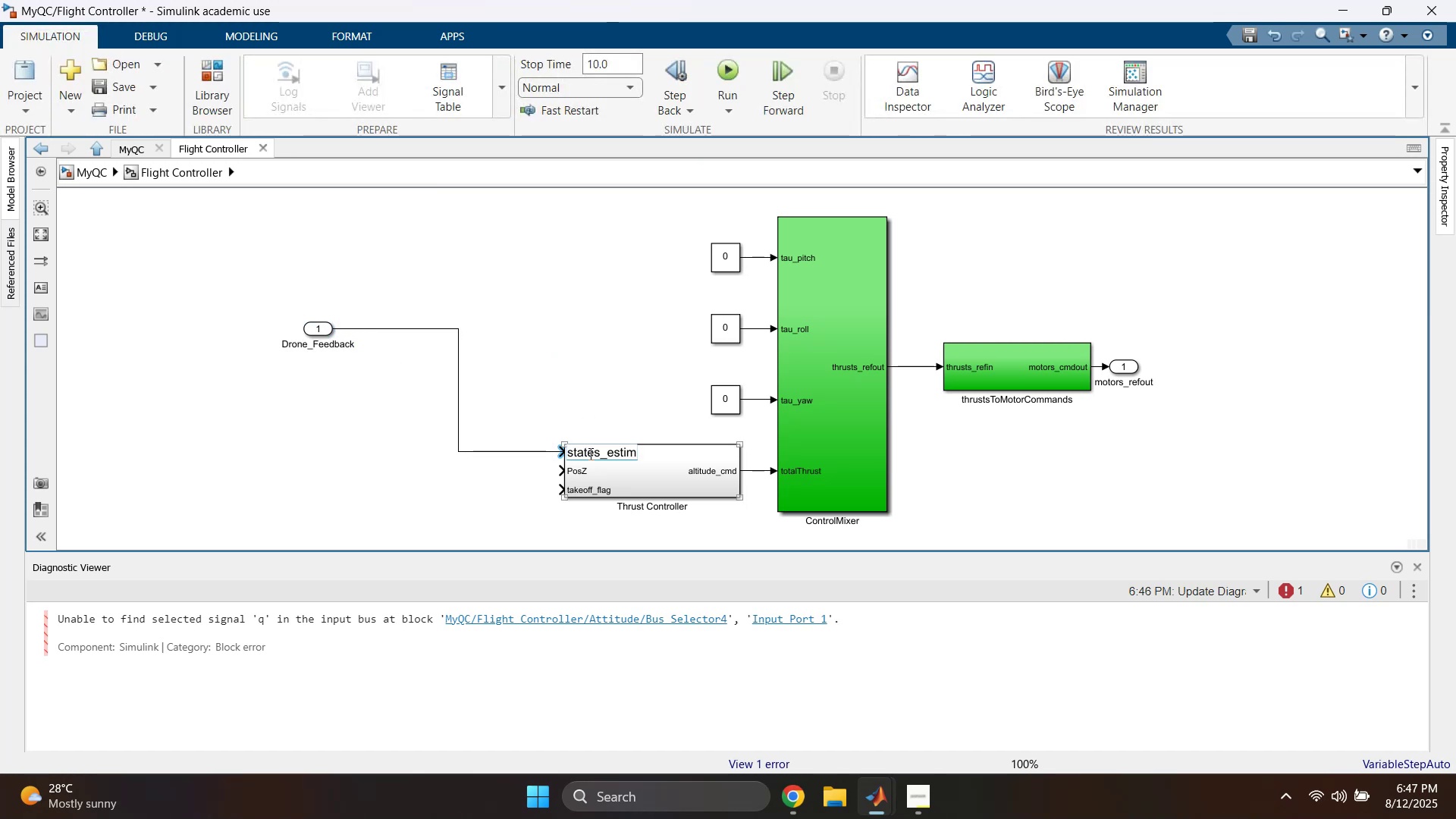 
double_click([589, 453])
 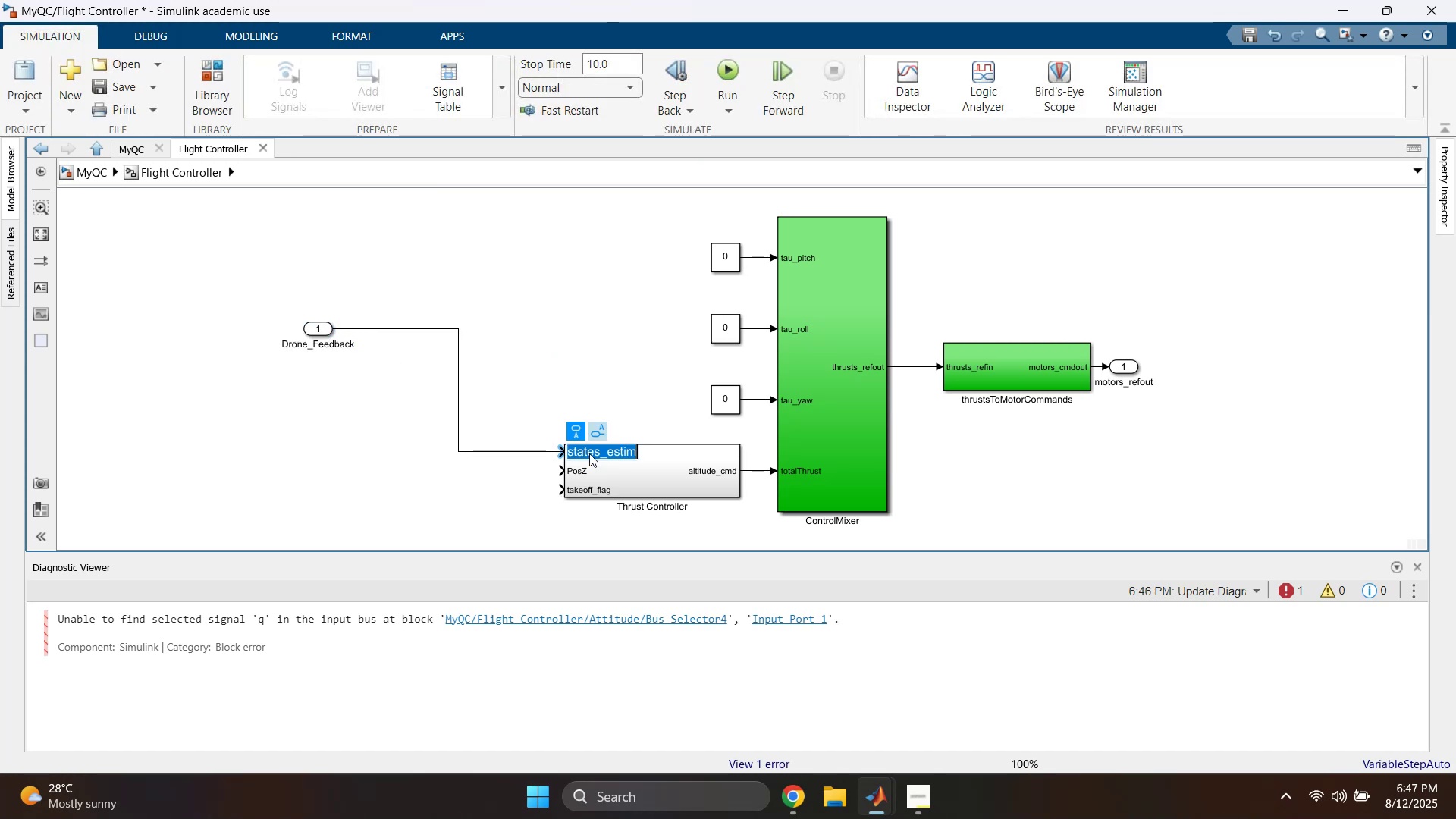 
key(Control+ControlLeft)
 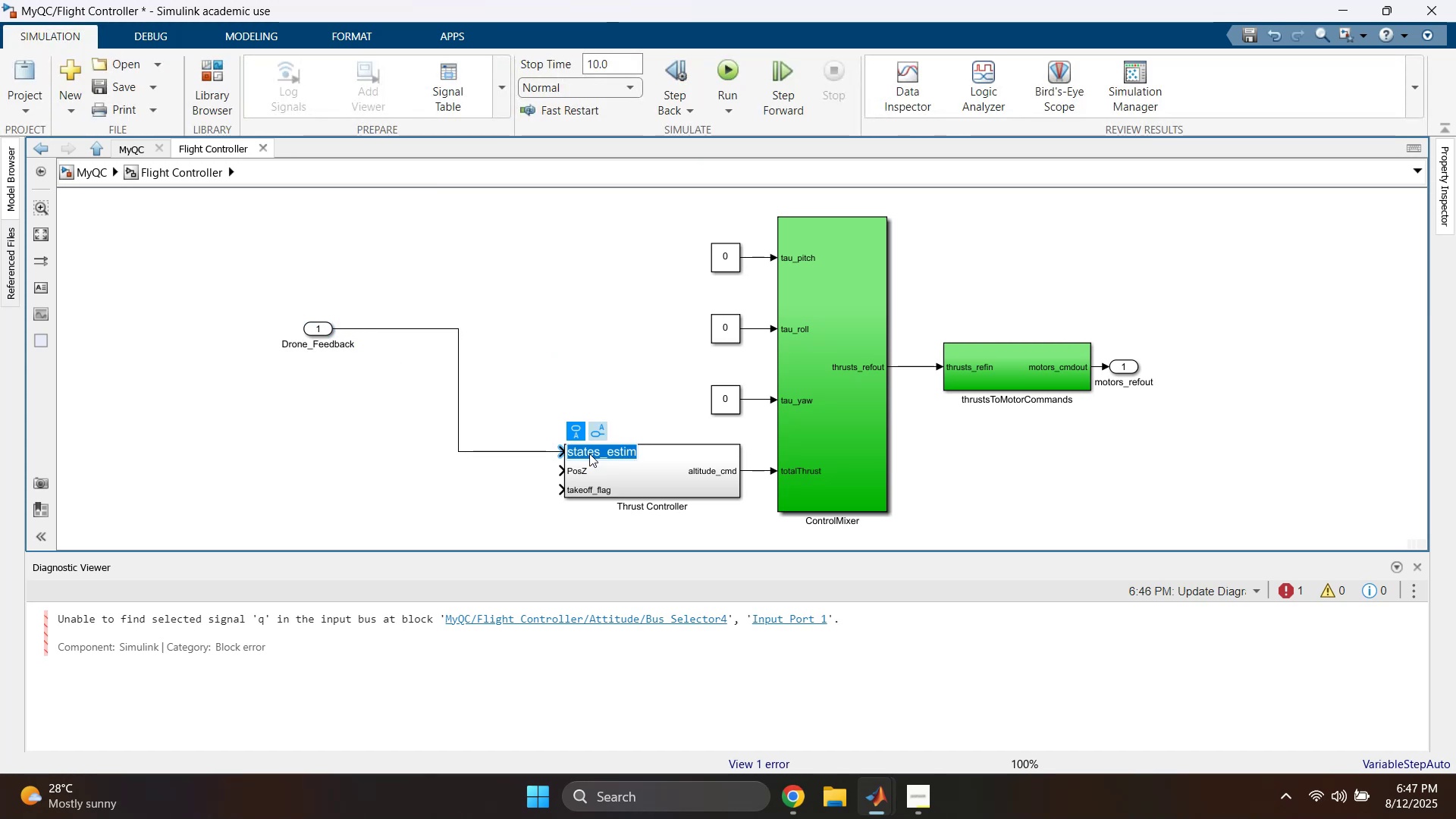 
key(Control+V)
 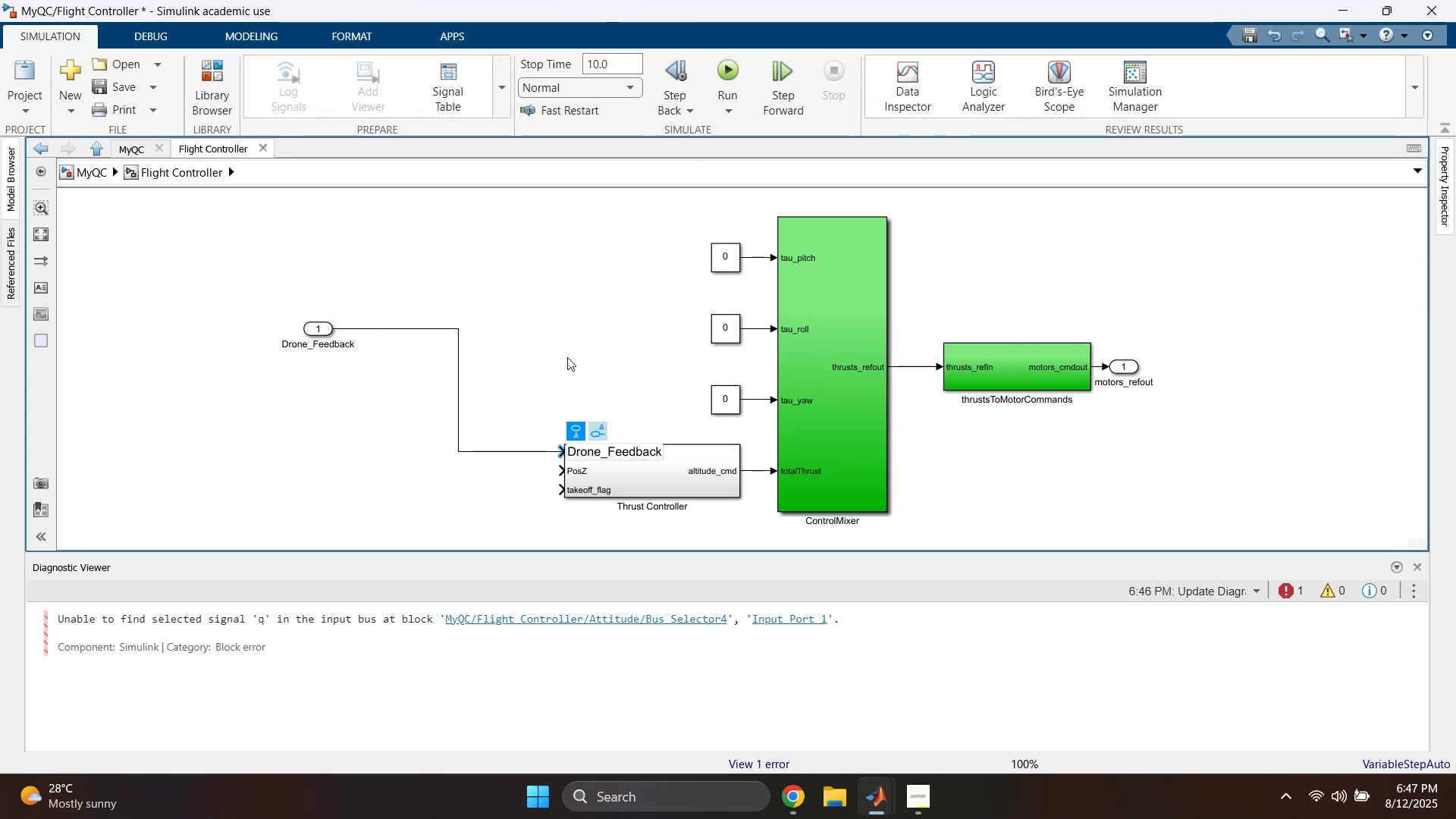 
left_click([551, 311])
 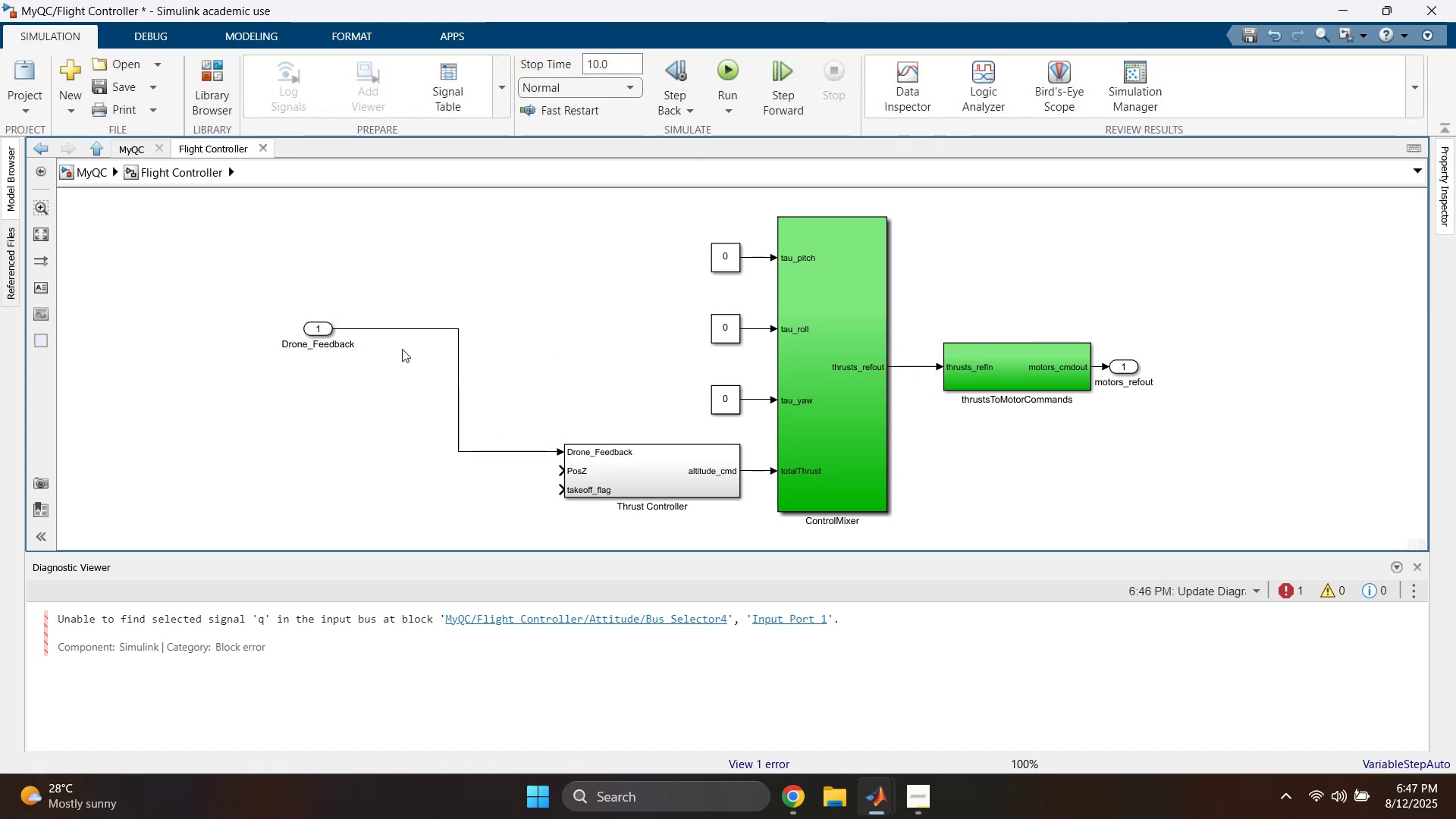 
left_click([544, 395])
 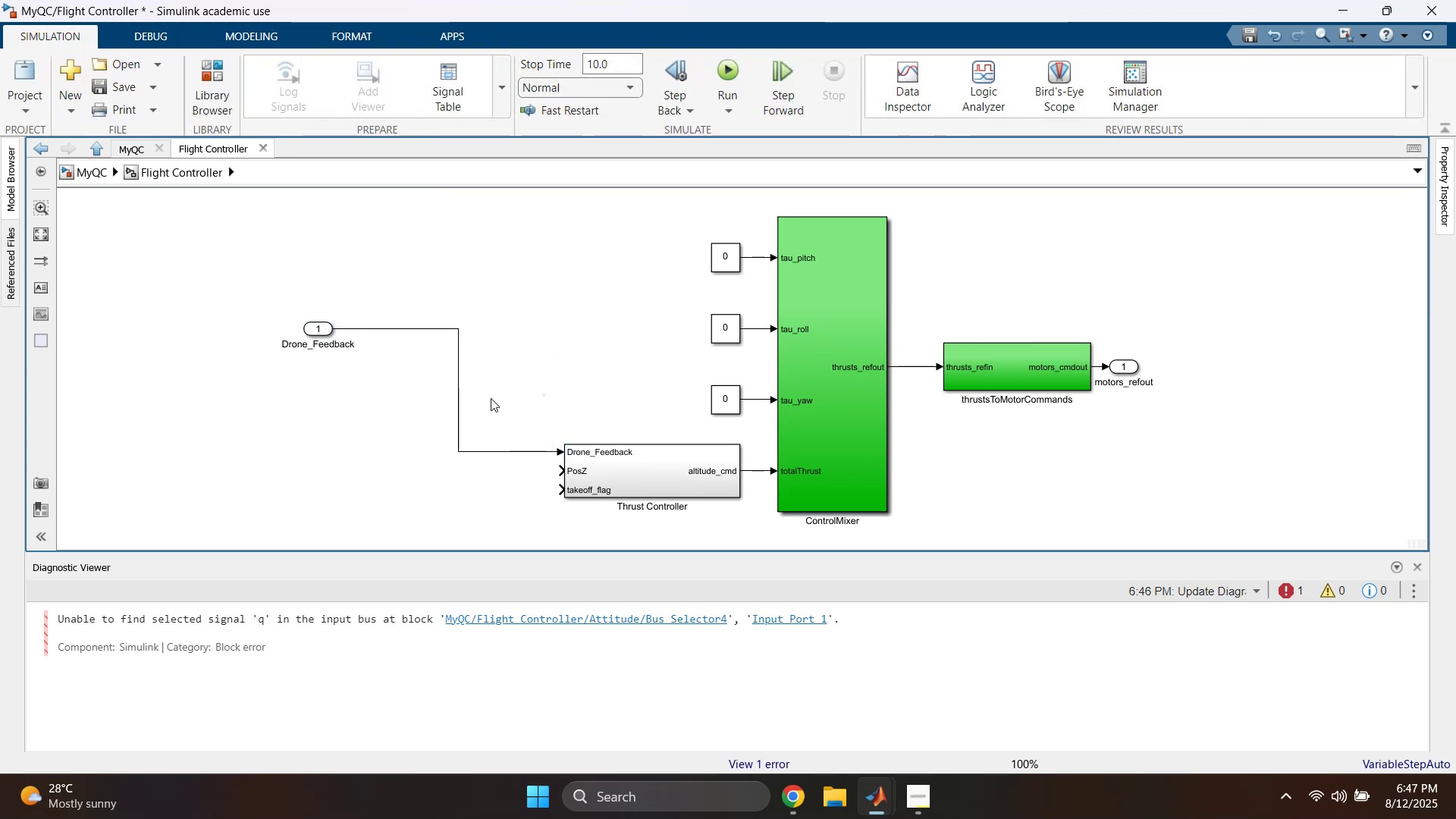 
left_click([352, 411])
 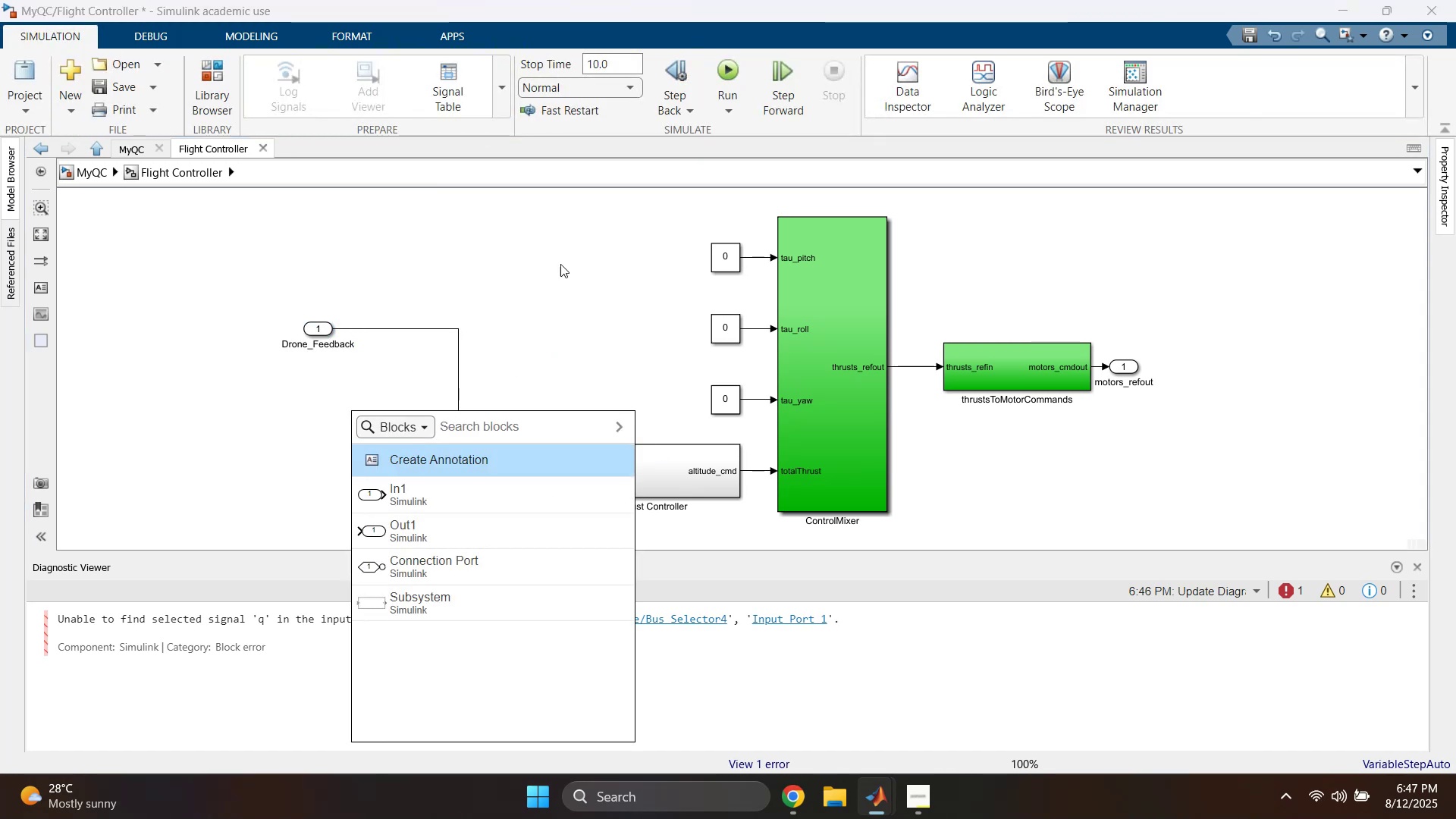 
type(bus sele)
 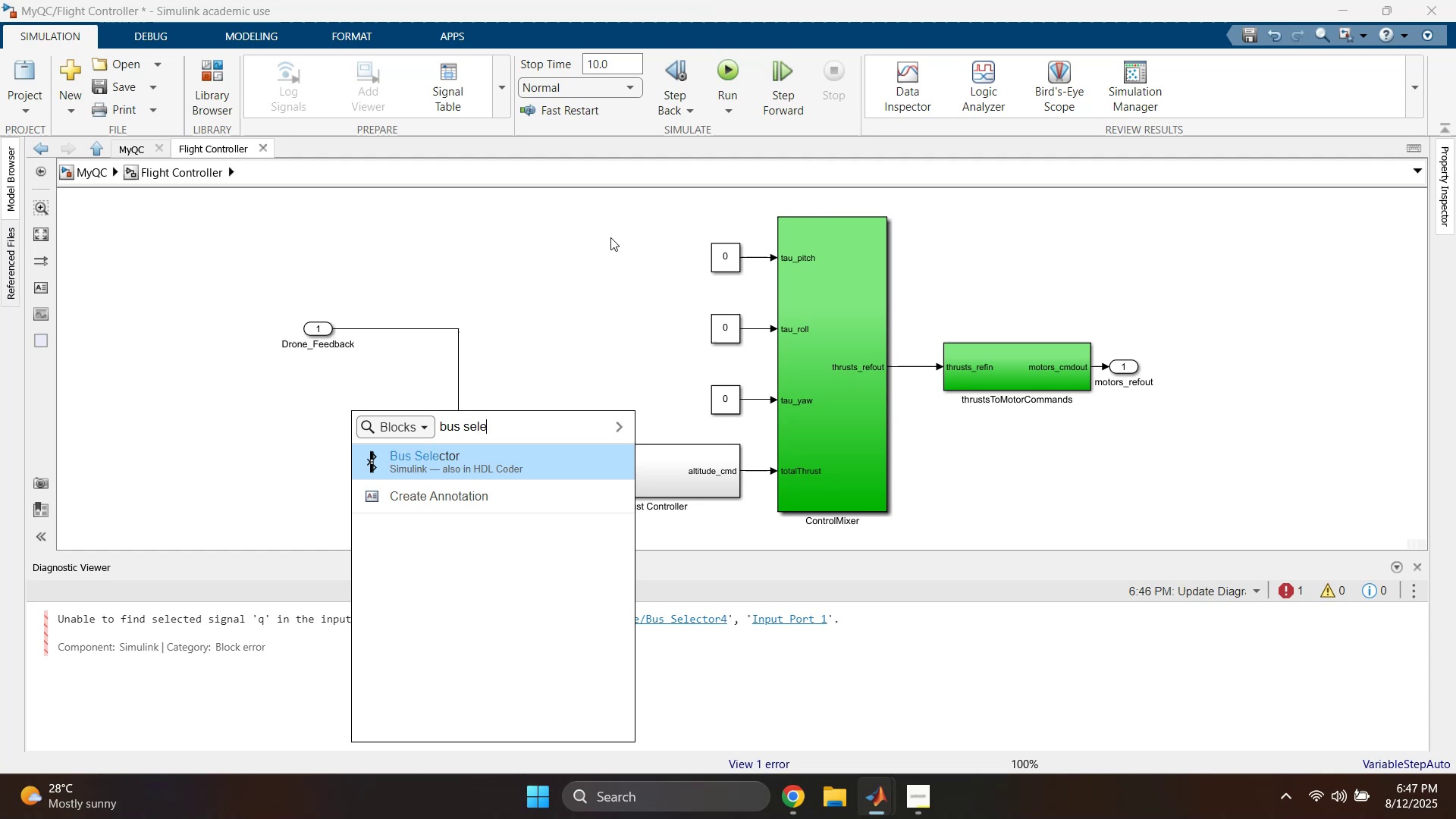 
key(Enter)
 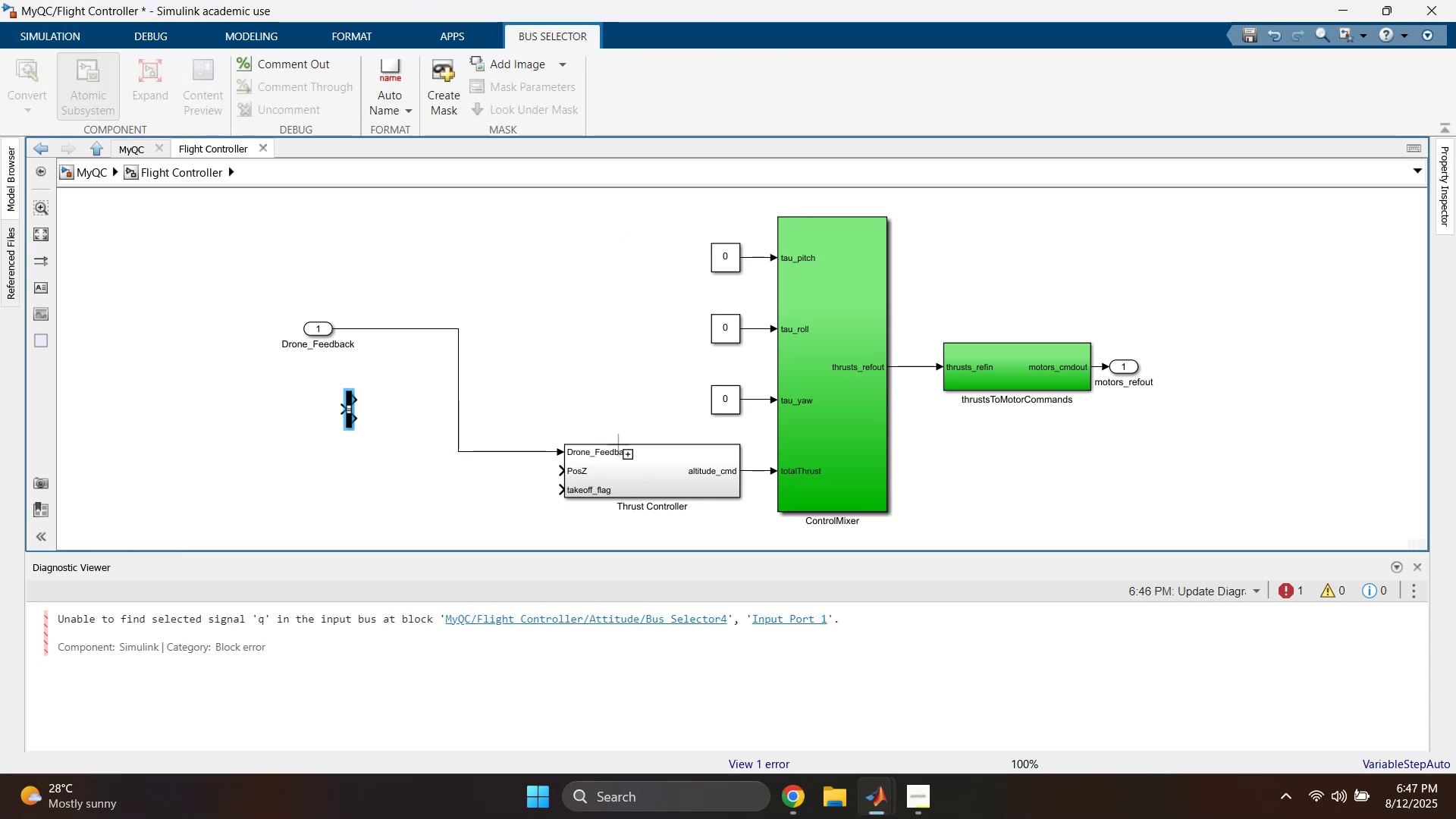 
double_click([623, 473])
 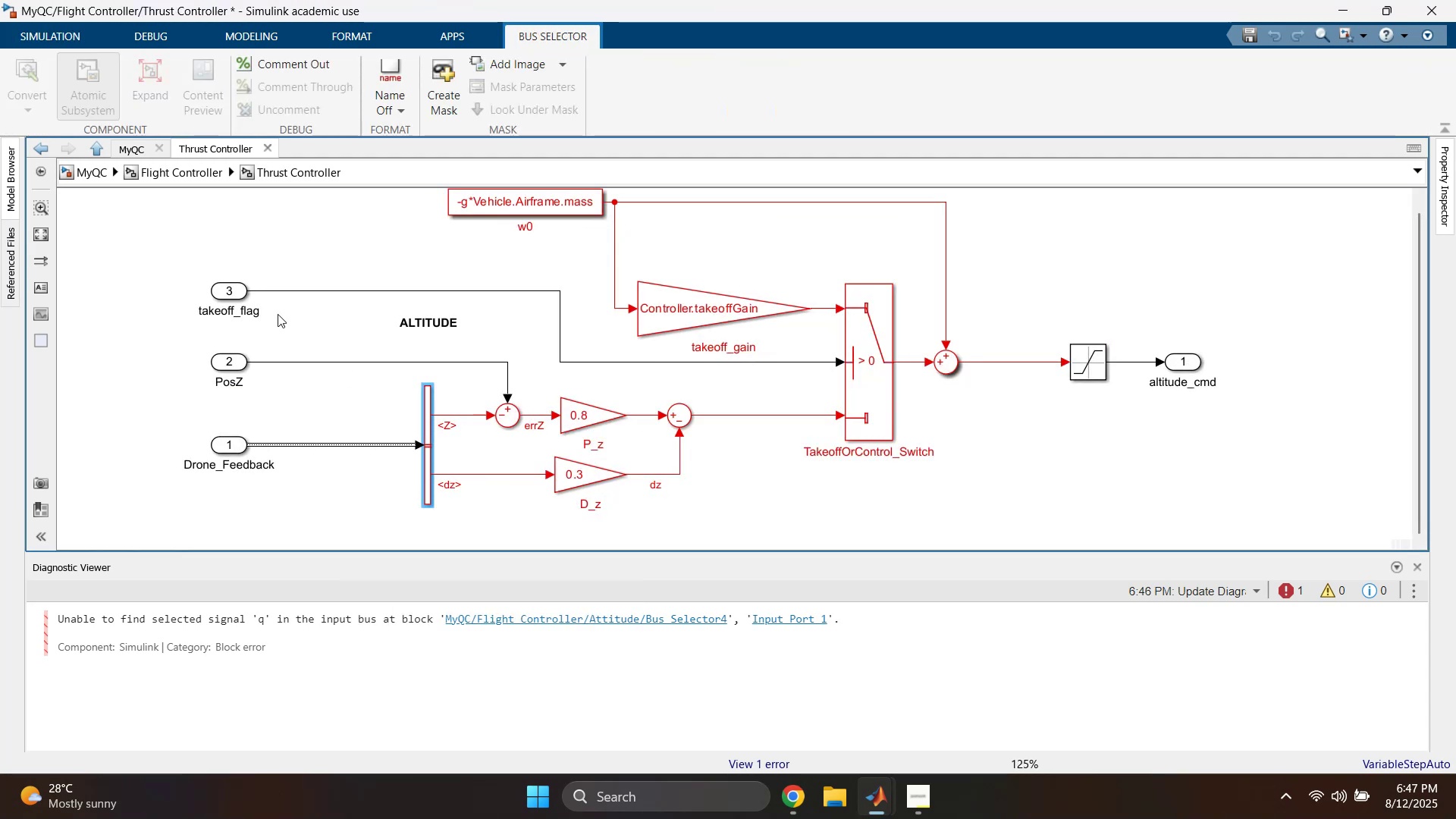 
left_click([181, 174])
 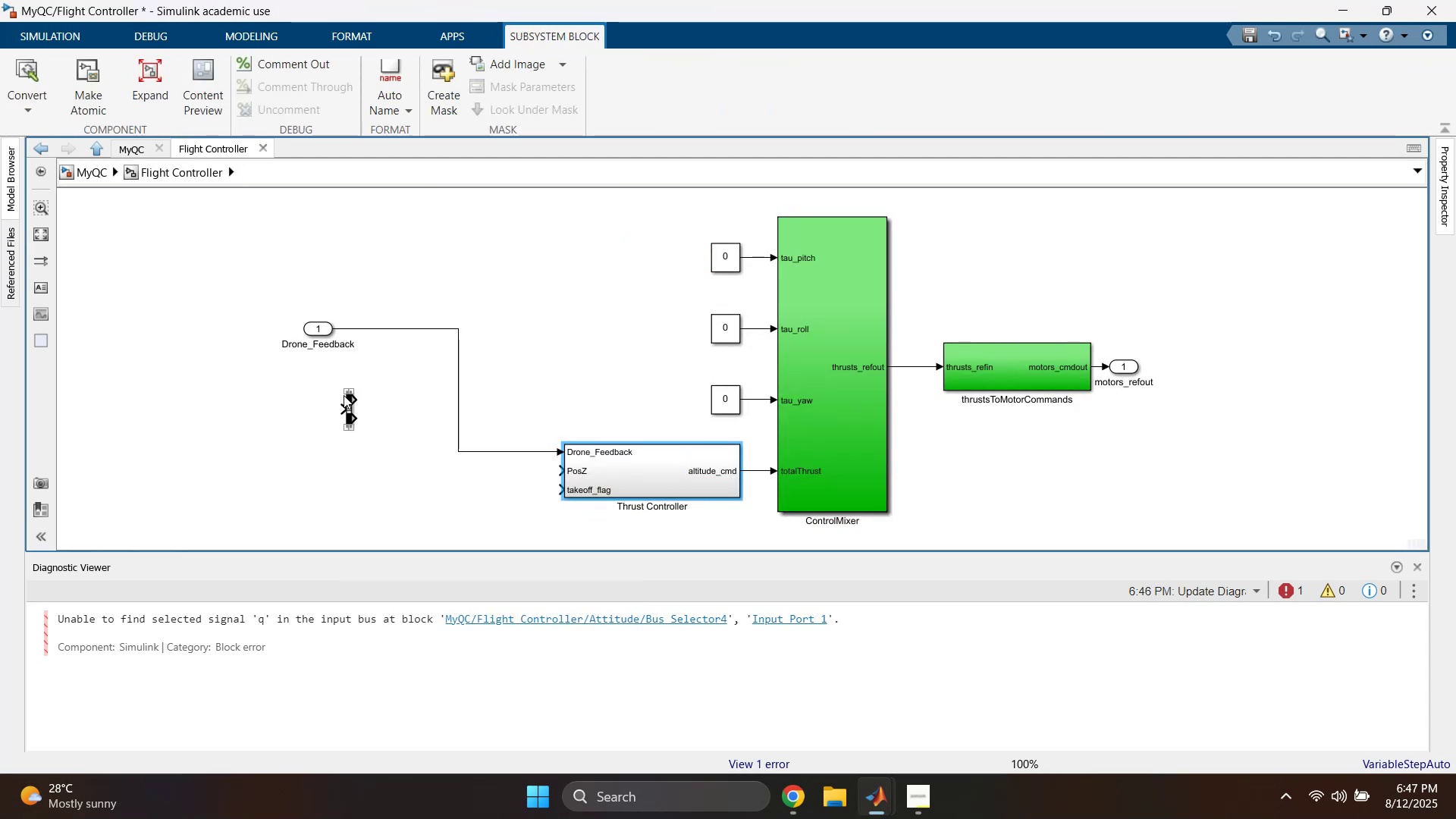 
left_click_drag(start_coordinate=[350, 406], to_coordinate=[484, 481])
 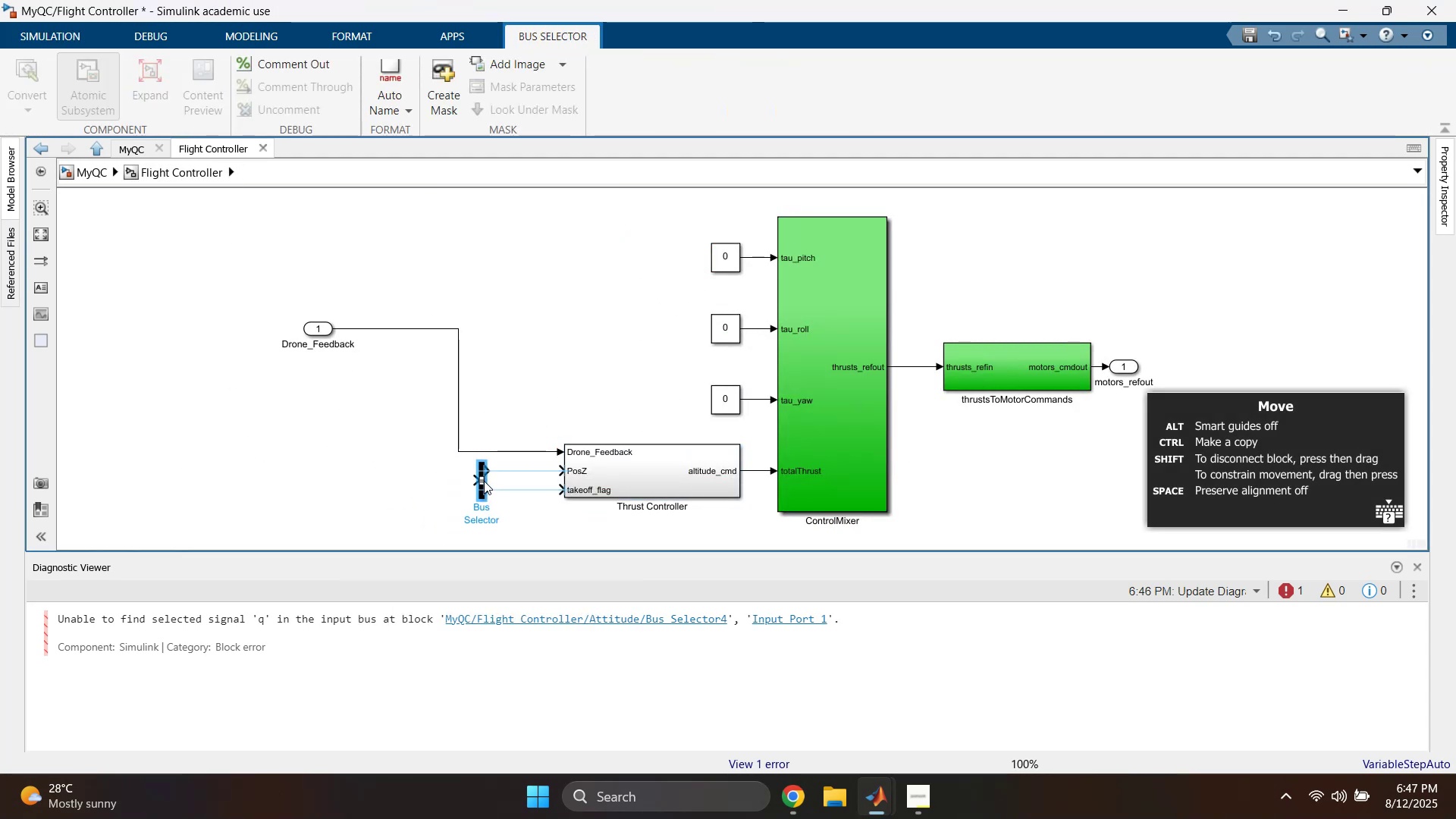 
left_click([484, 481])
 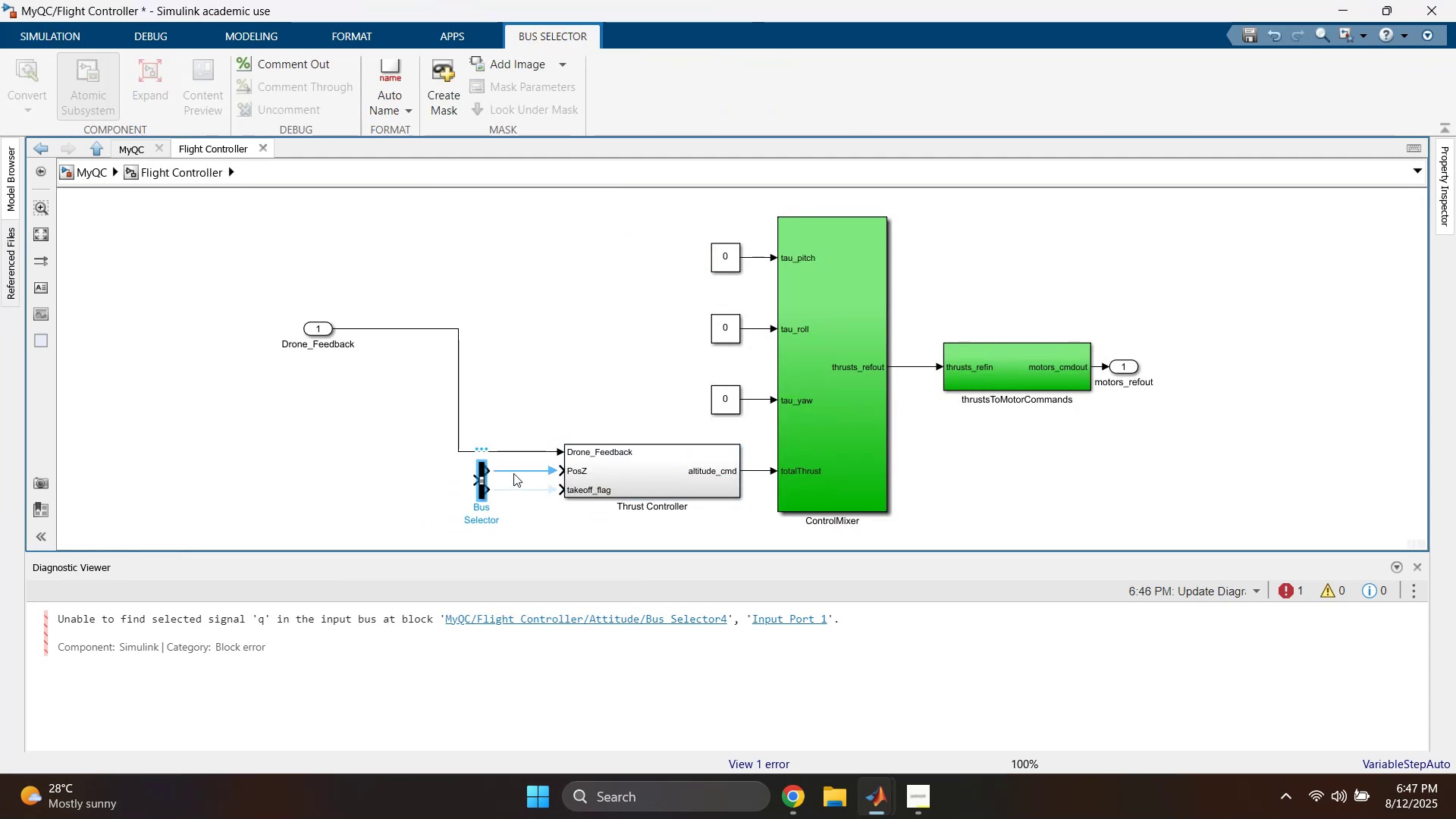 
double_click([515, 495])
 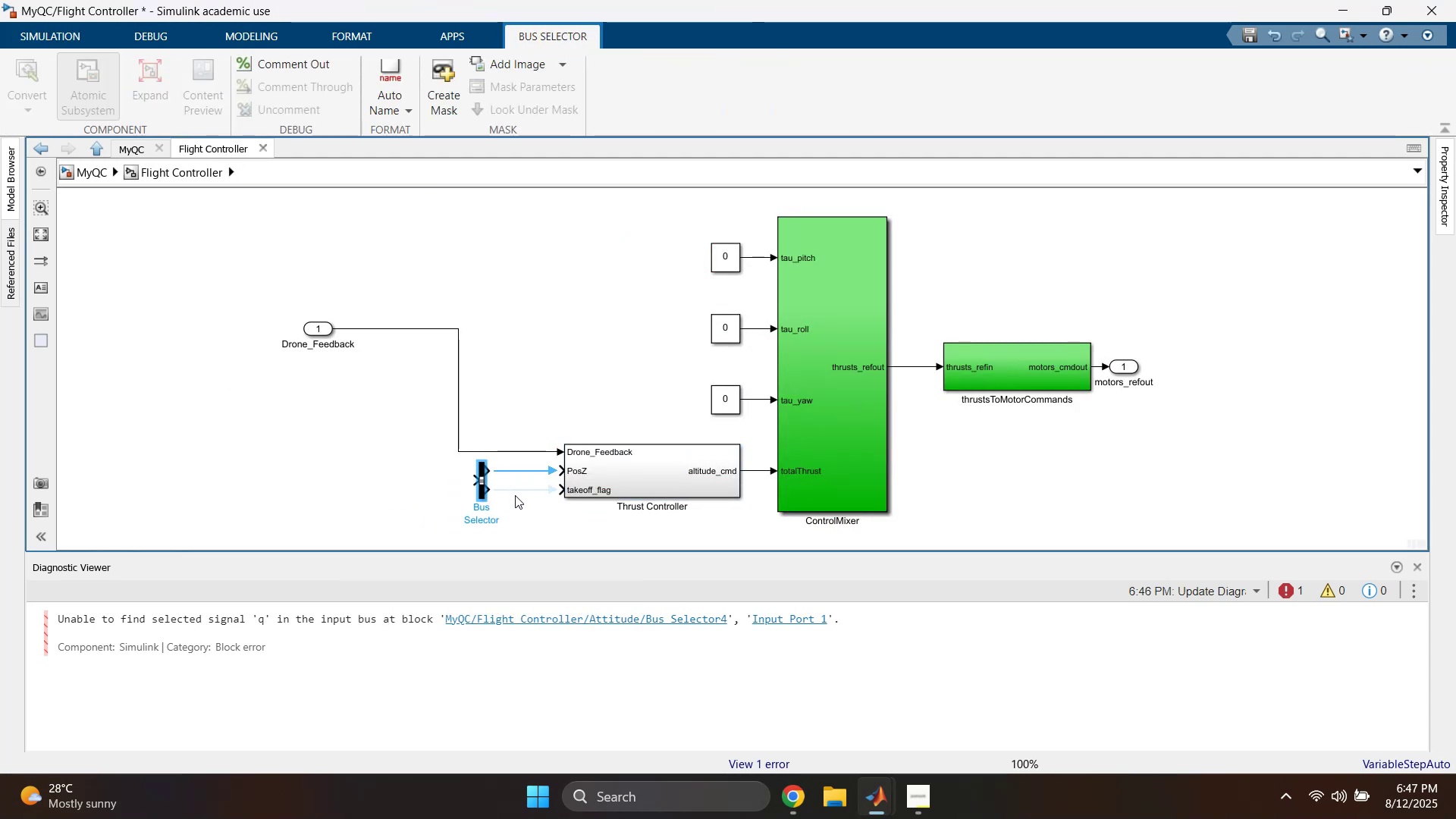 
triple_click([516, 492])
 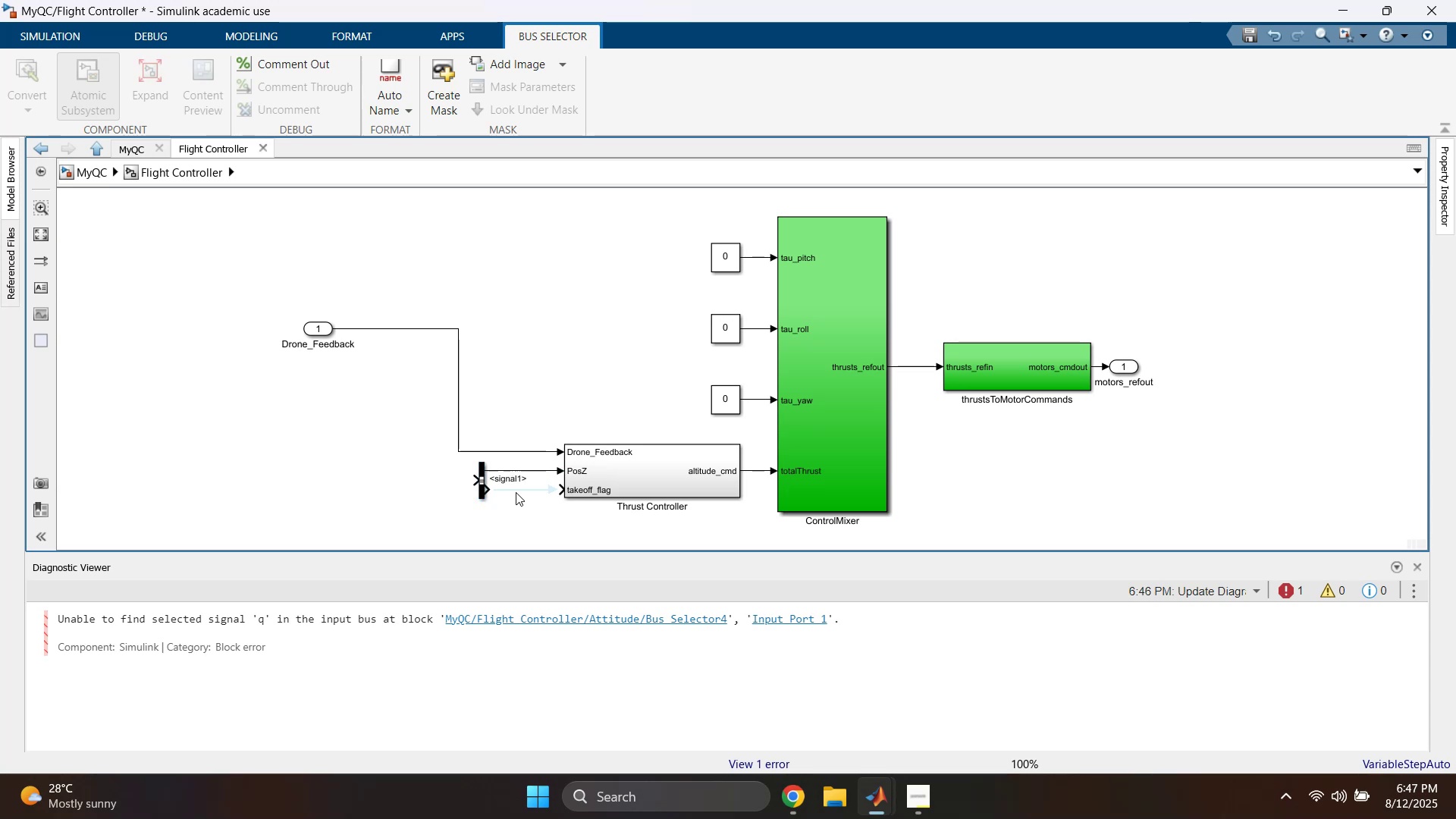 
triple_click([516, 491])
 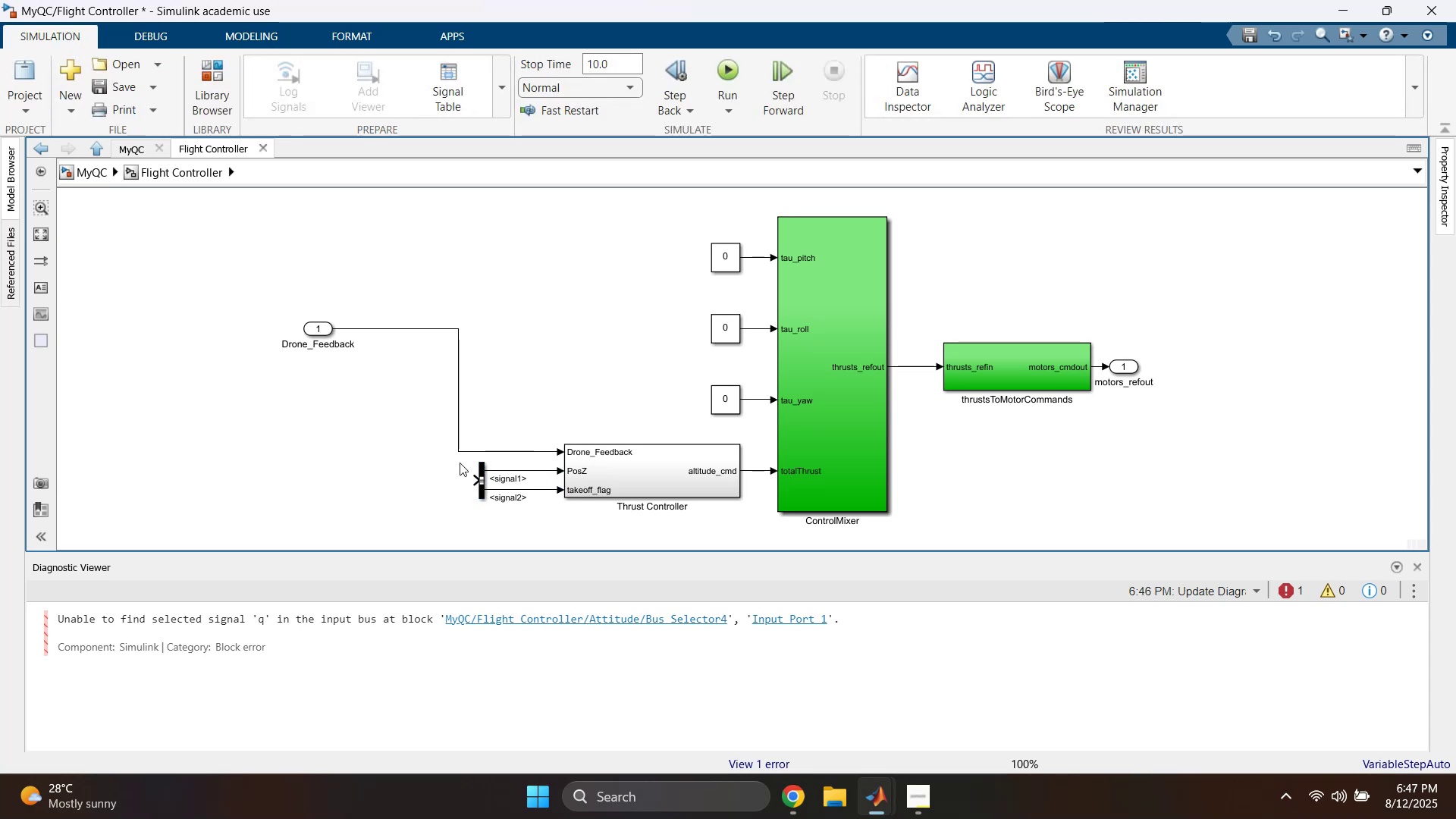 
left_click_drag(start_coordinate=[460, 451], to_coordinate=[451, 475])
 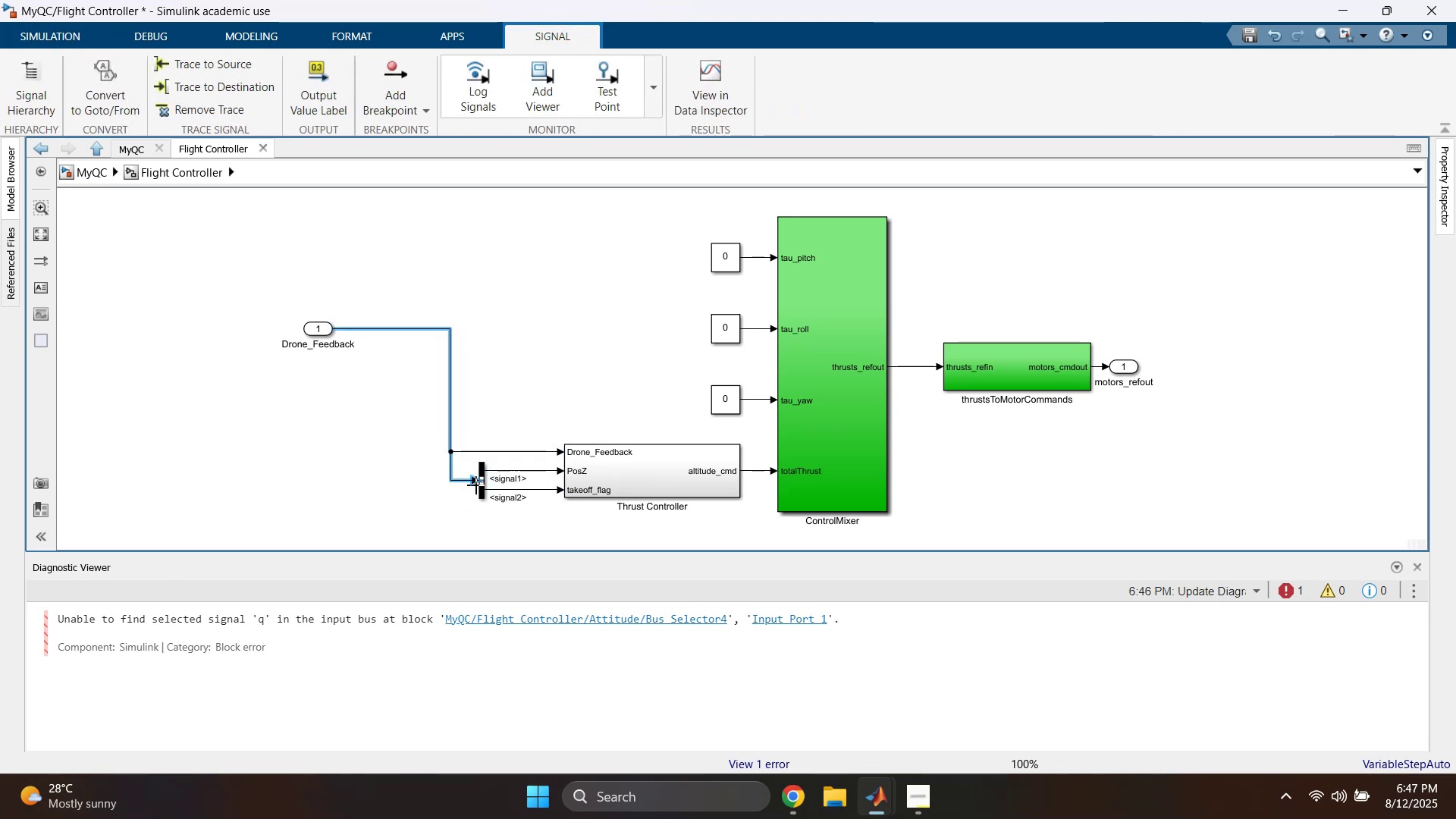 
double_click([482, 473])
 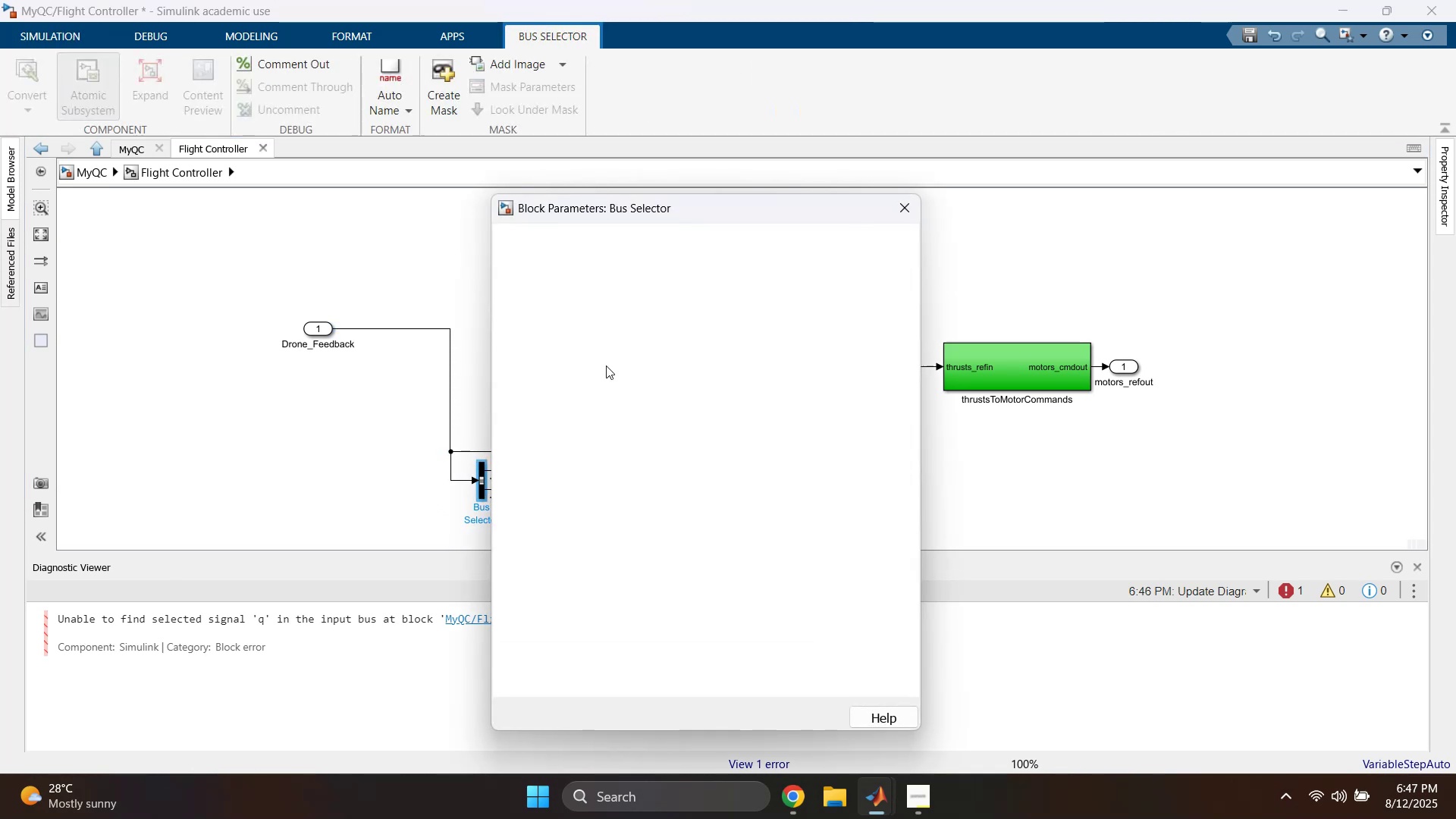 
left_click_drag(start_coordinate=[699, 212], to_coordinate=[1068, 126])
 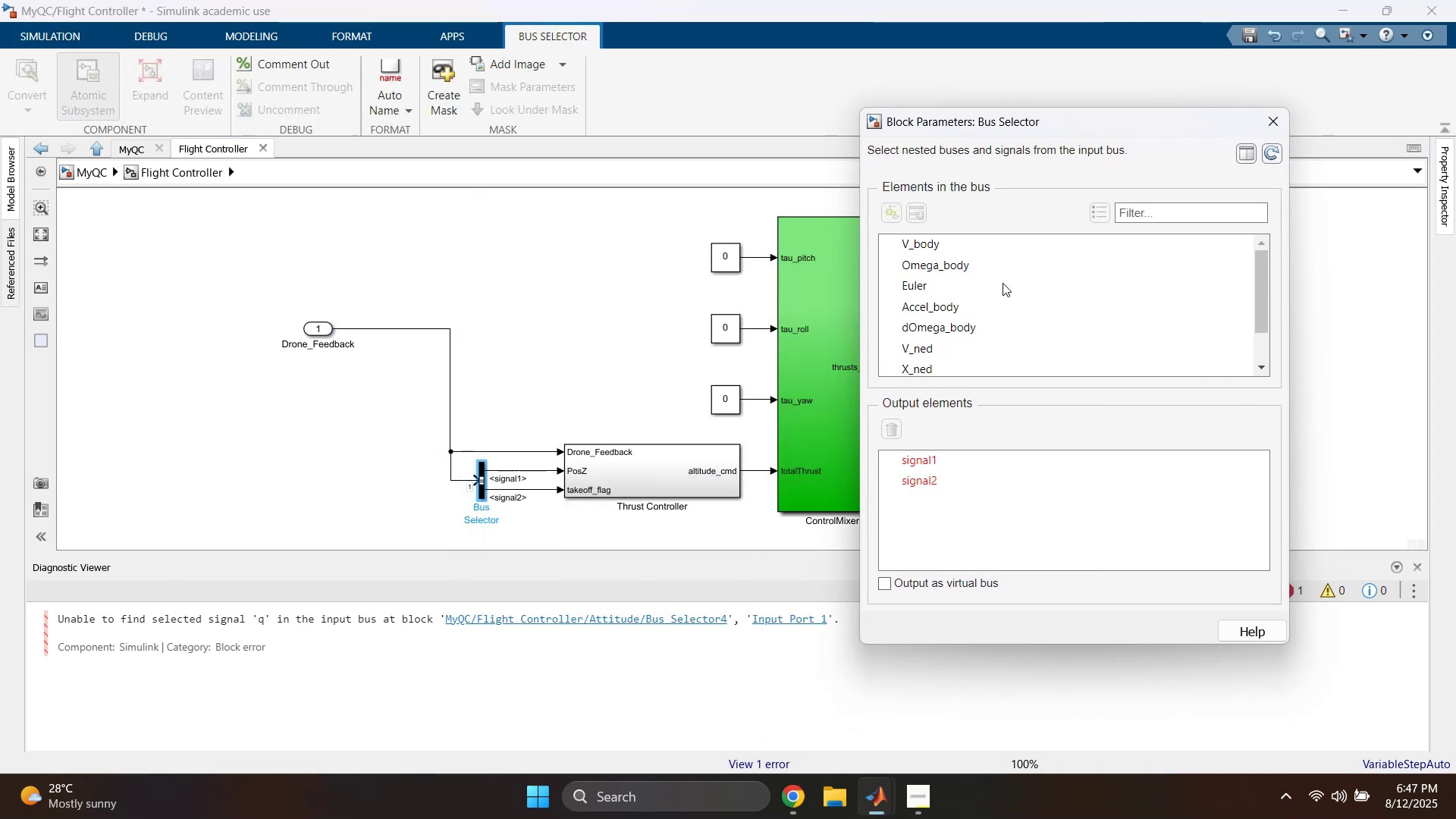 
scroll: coordinate [931, 315], scroll_direction: down, amount: 3.0
 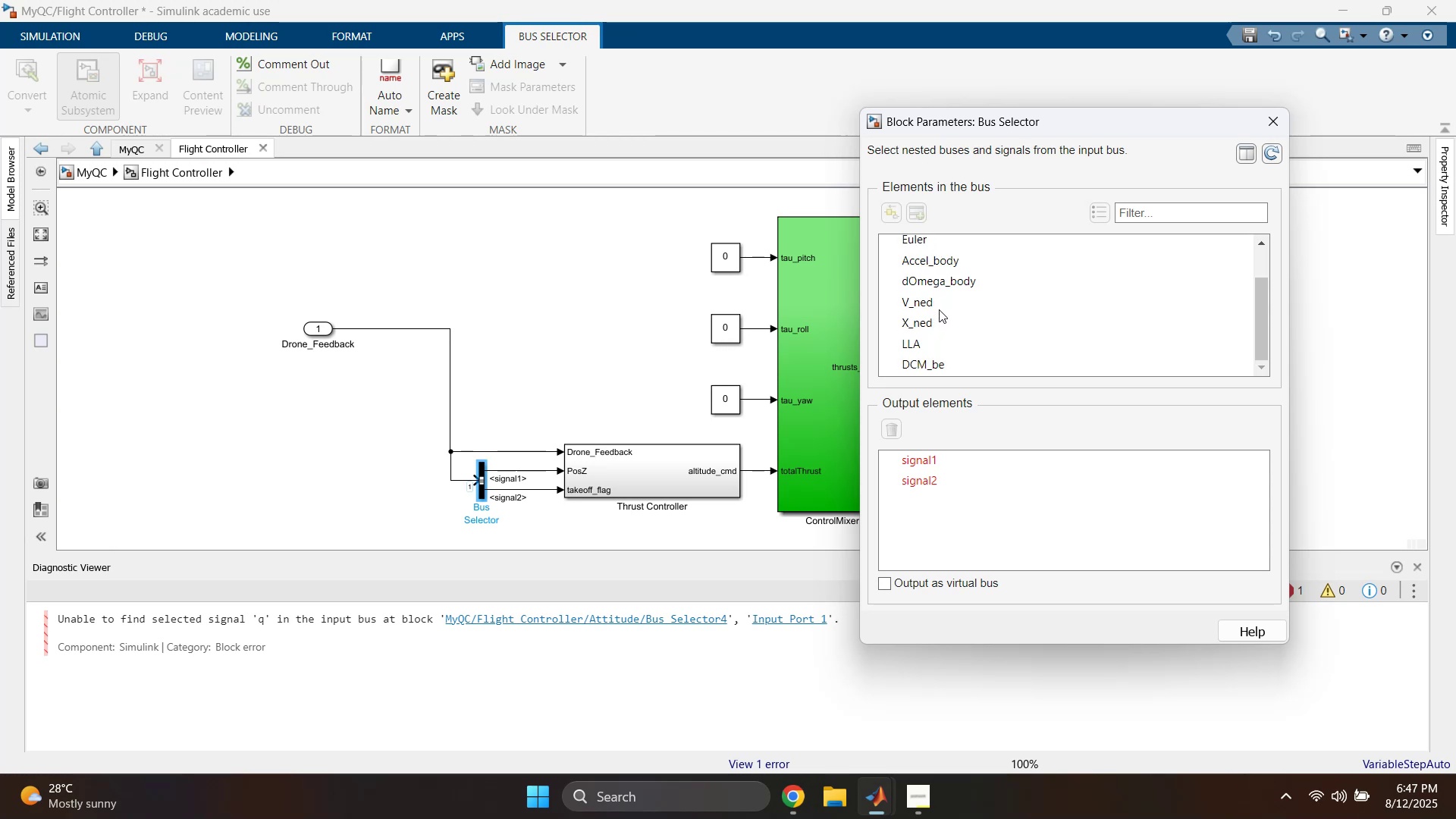 
left_click([952, 287])
 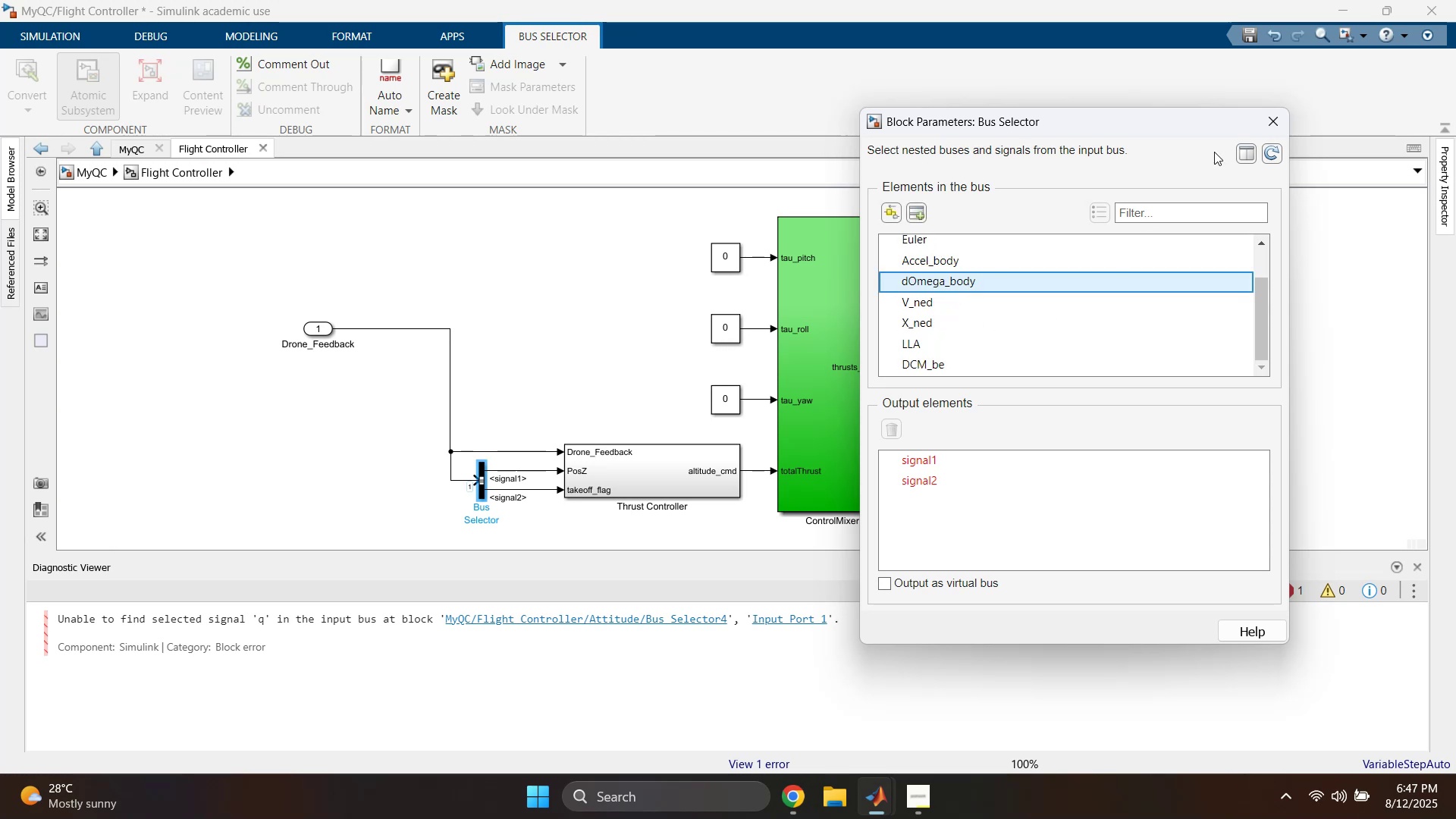 
left_click([1276, 122])
 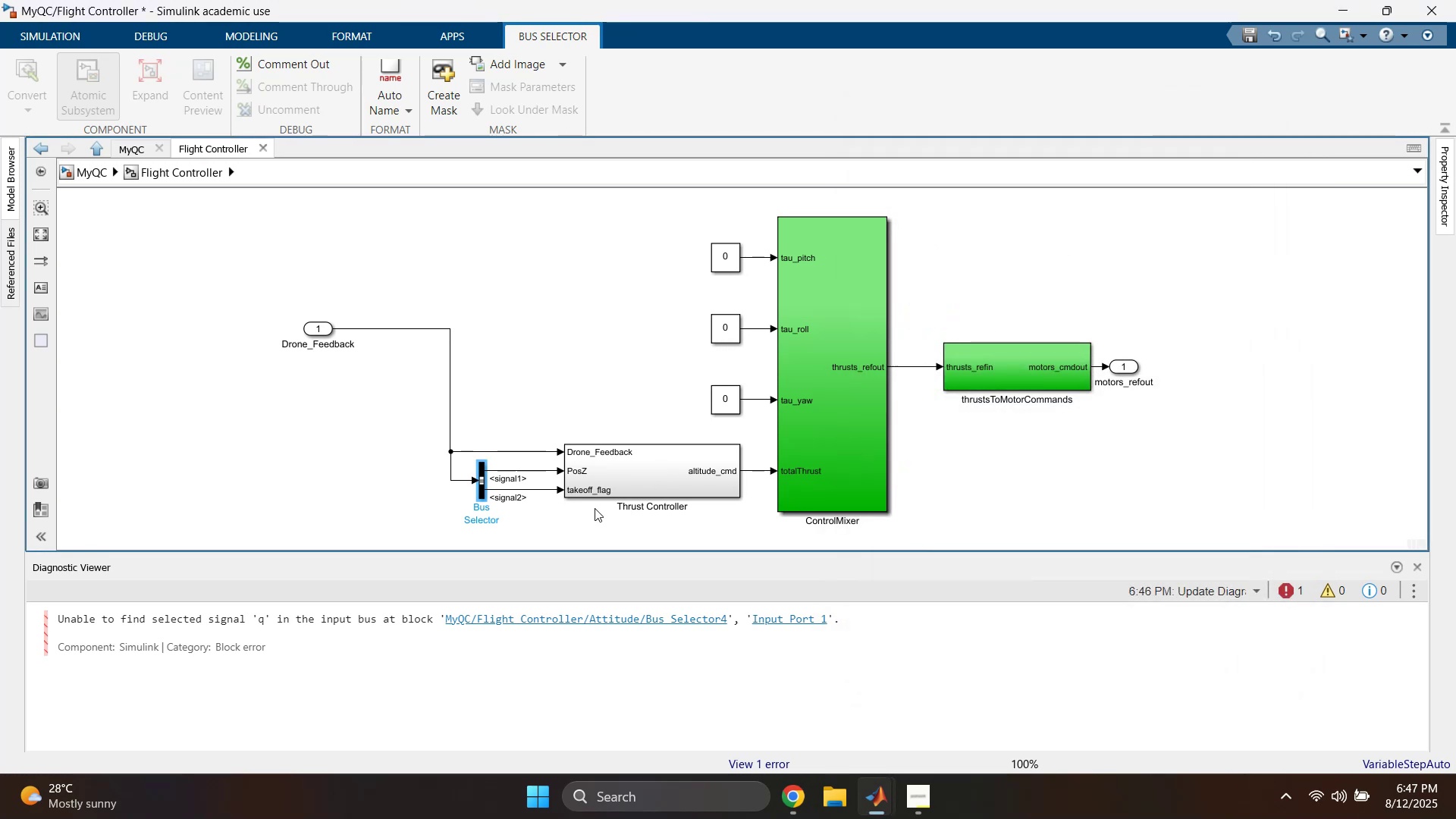 
double_click([633, 481])
 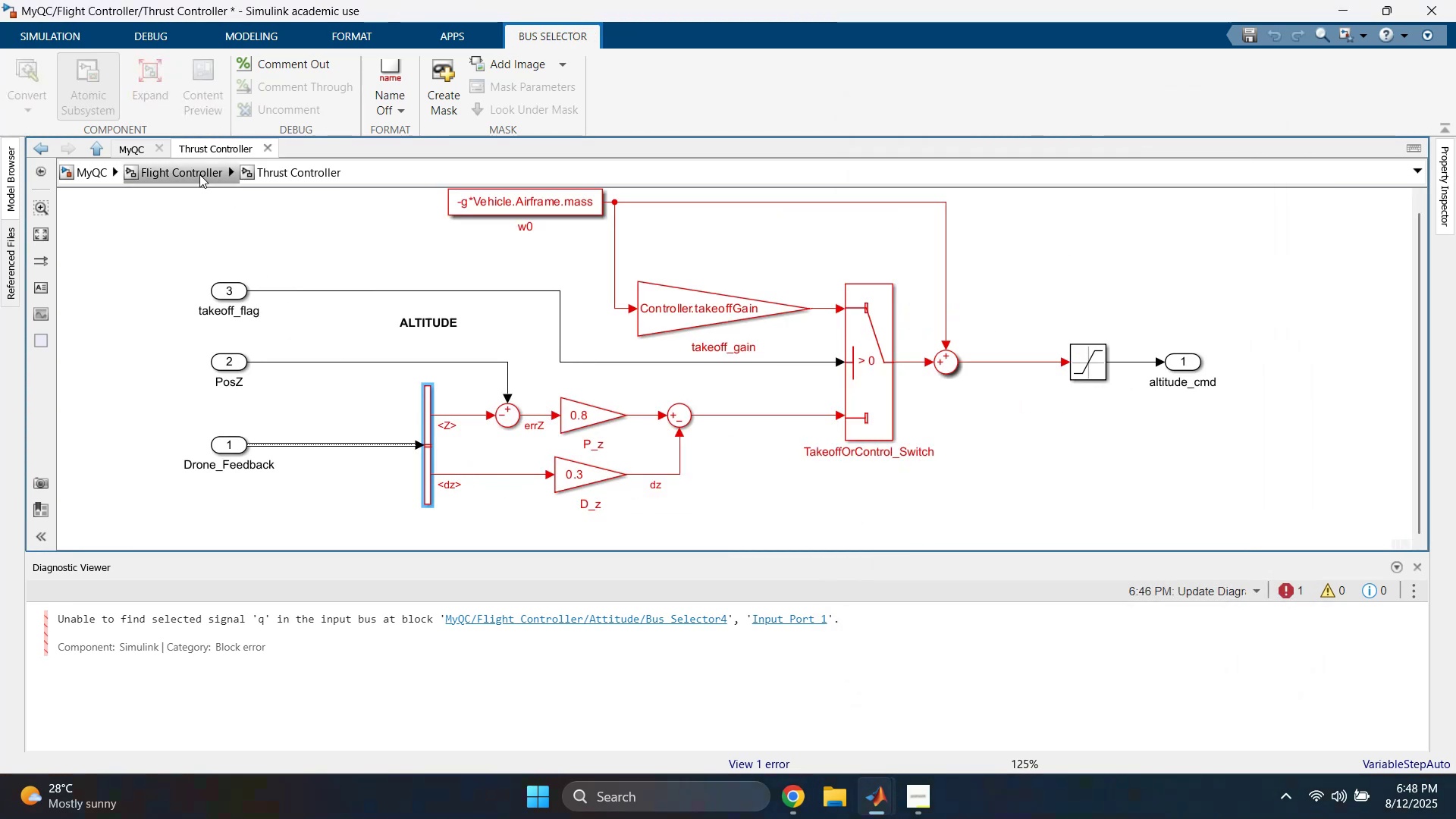 
left_click([199, 174])
 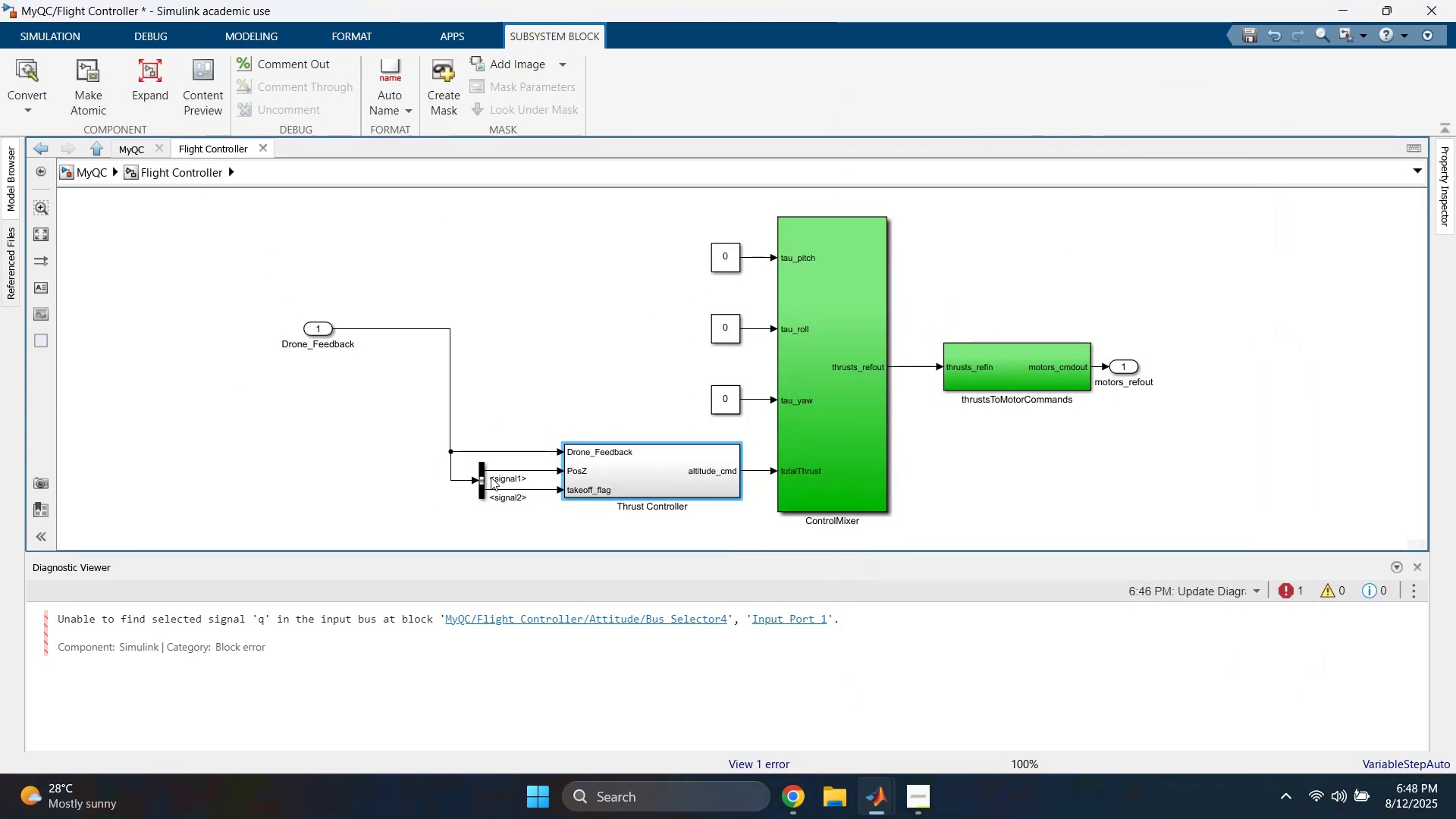 
double_click([482, 473])
 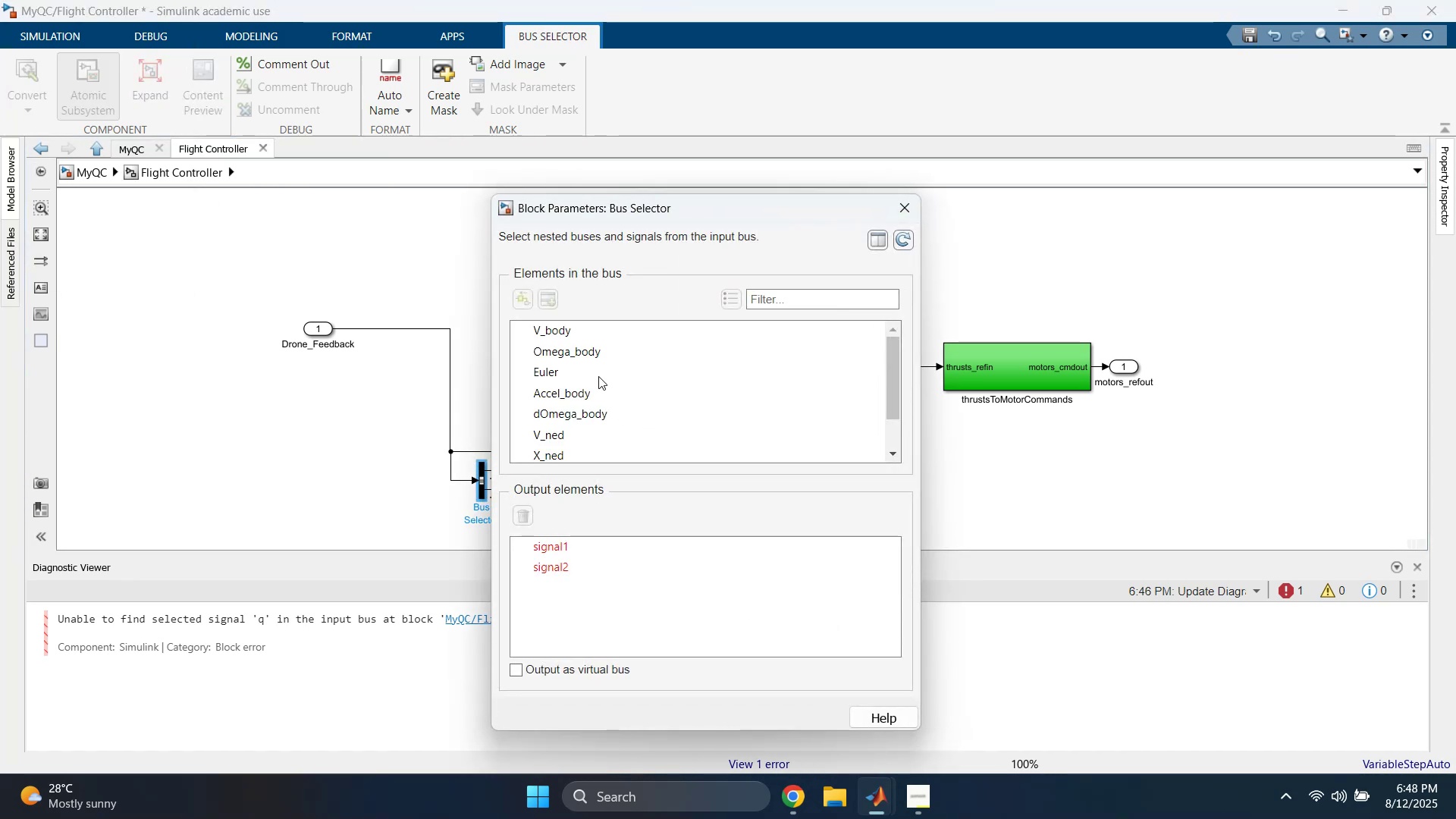 
scroll: coordinate [585, 391], scroll_direction: none, amount: 0.0
 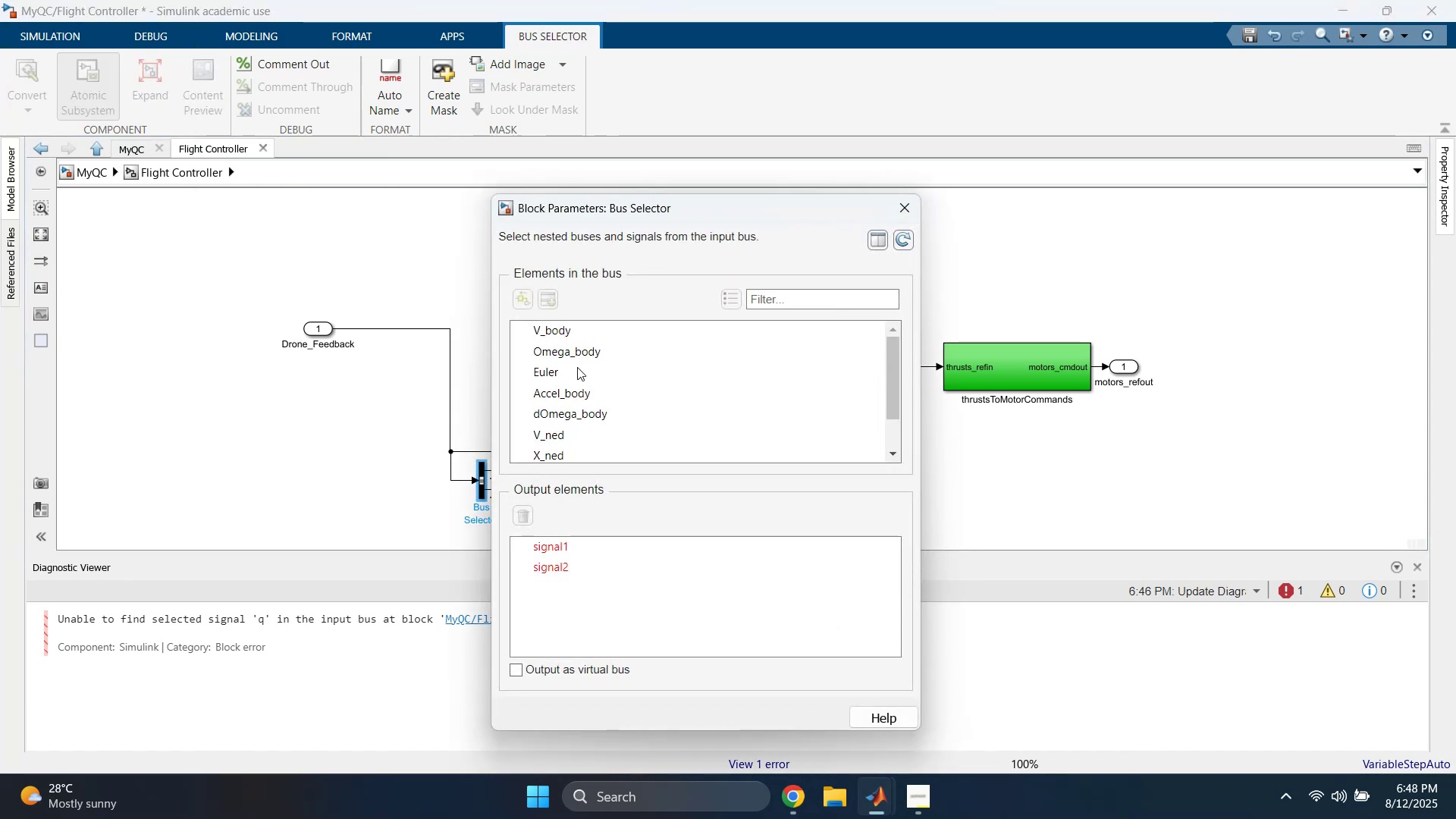 
left_click([566, 336])
 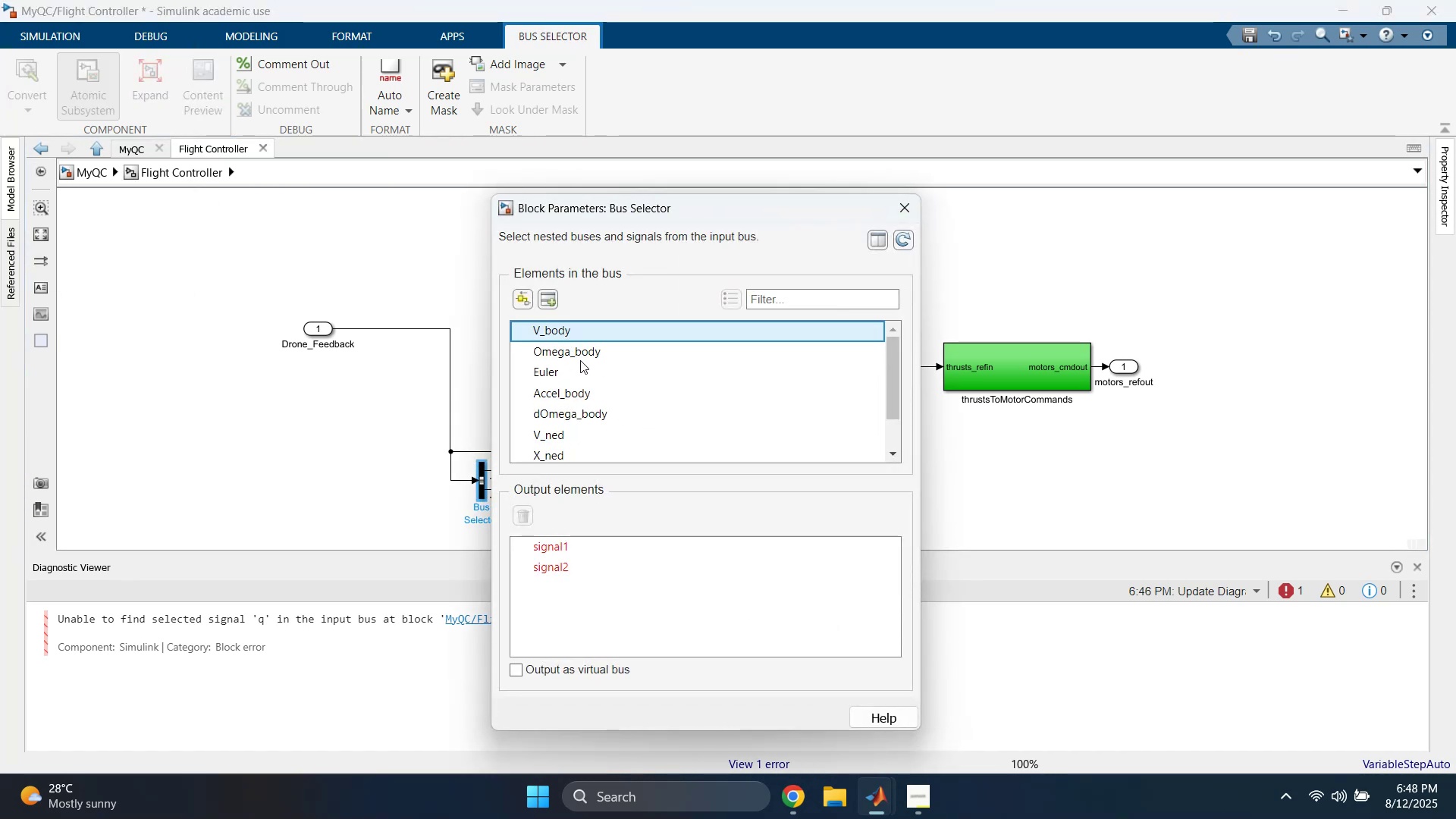 
left_click([583, 350])
 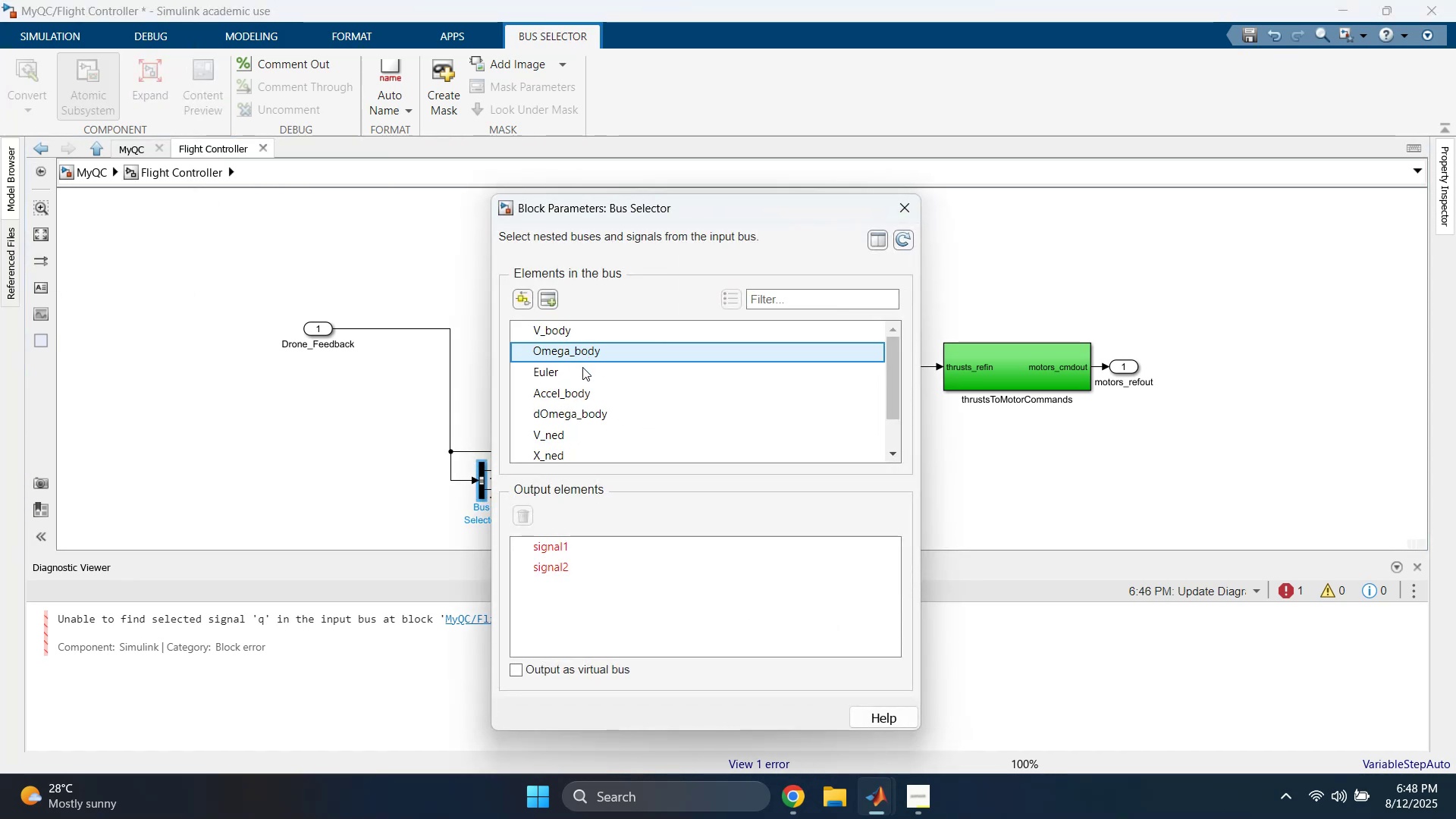 
left_click([581, 371])
 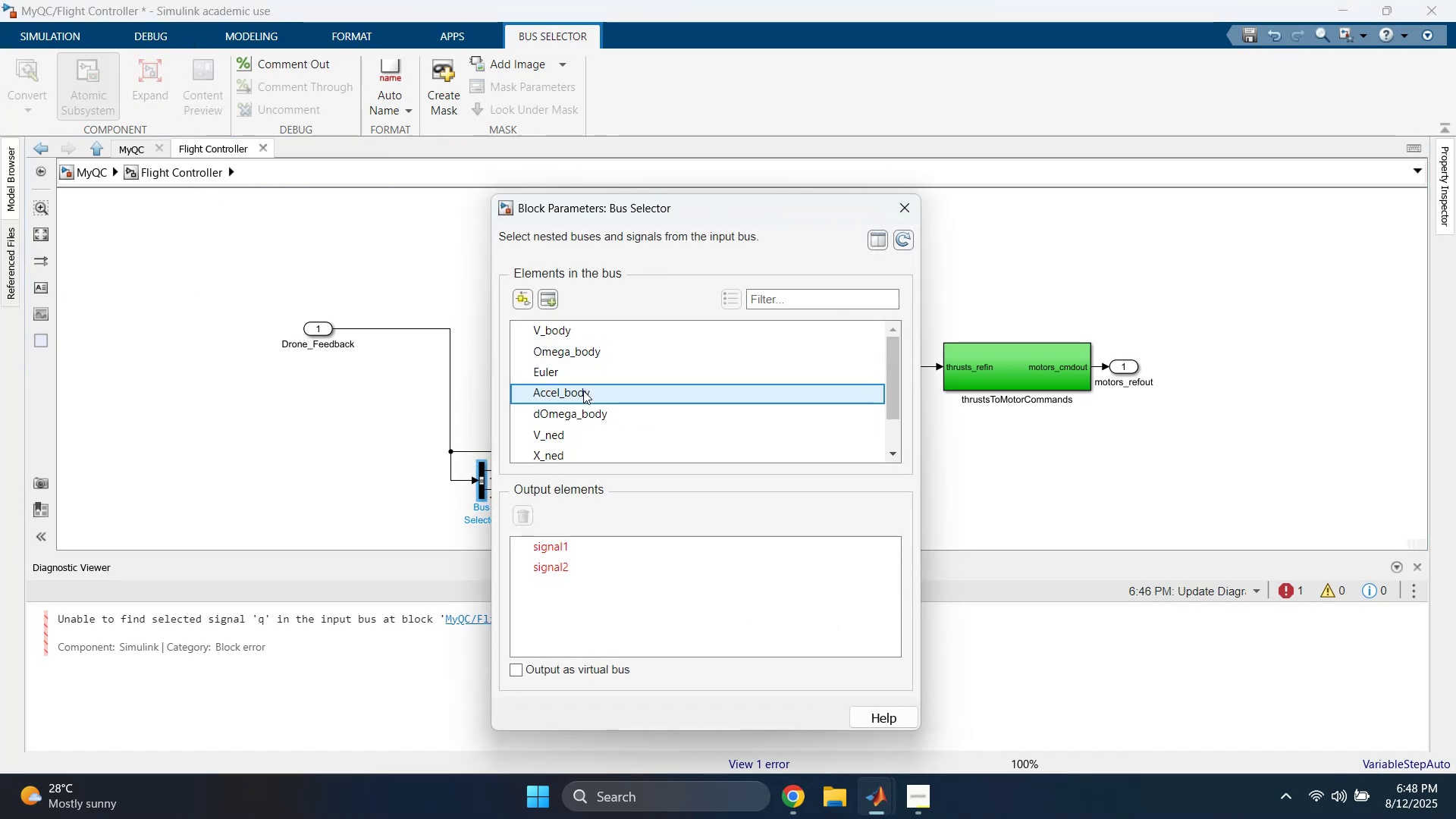 
double_click([594, 413])
 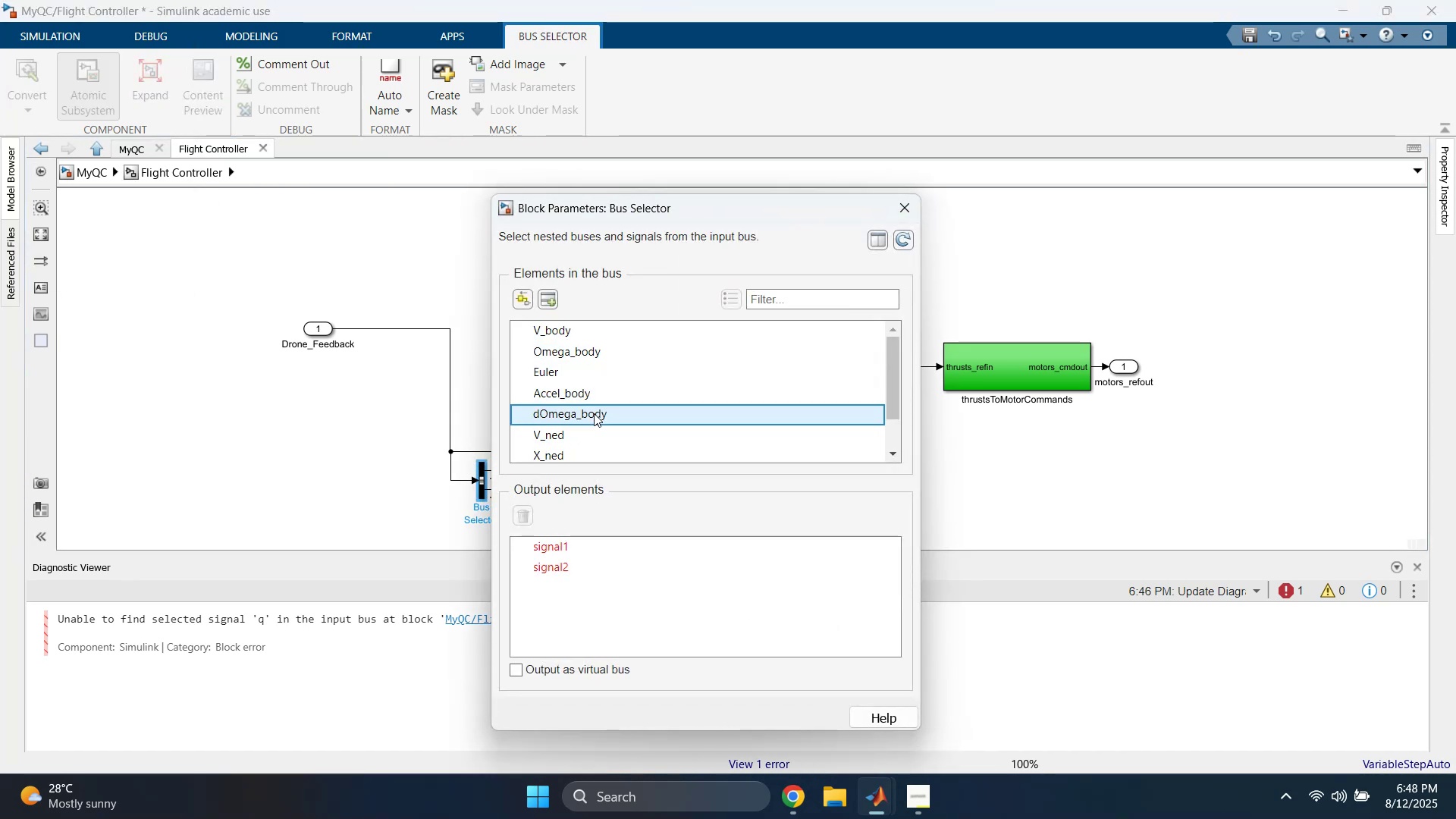 
scroll: coordinate [595, 427], scroll_direction: down, amount: 3.0
 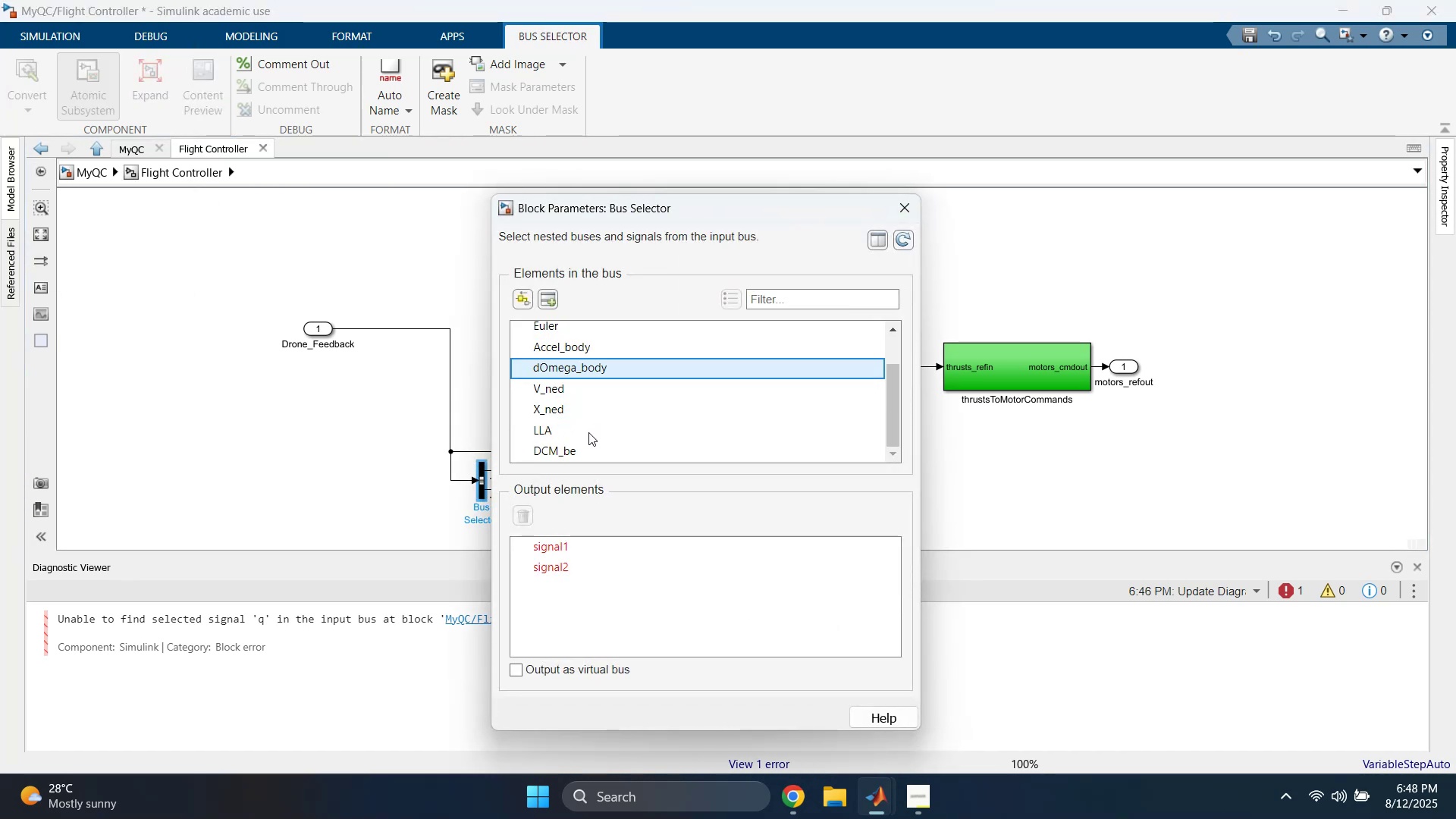 
left_click([585, 431])
 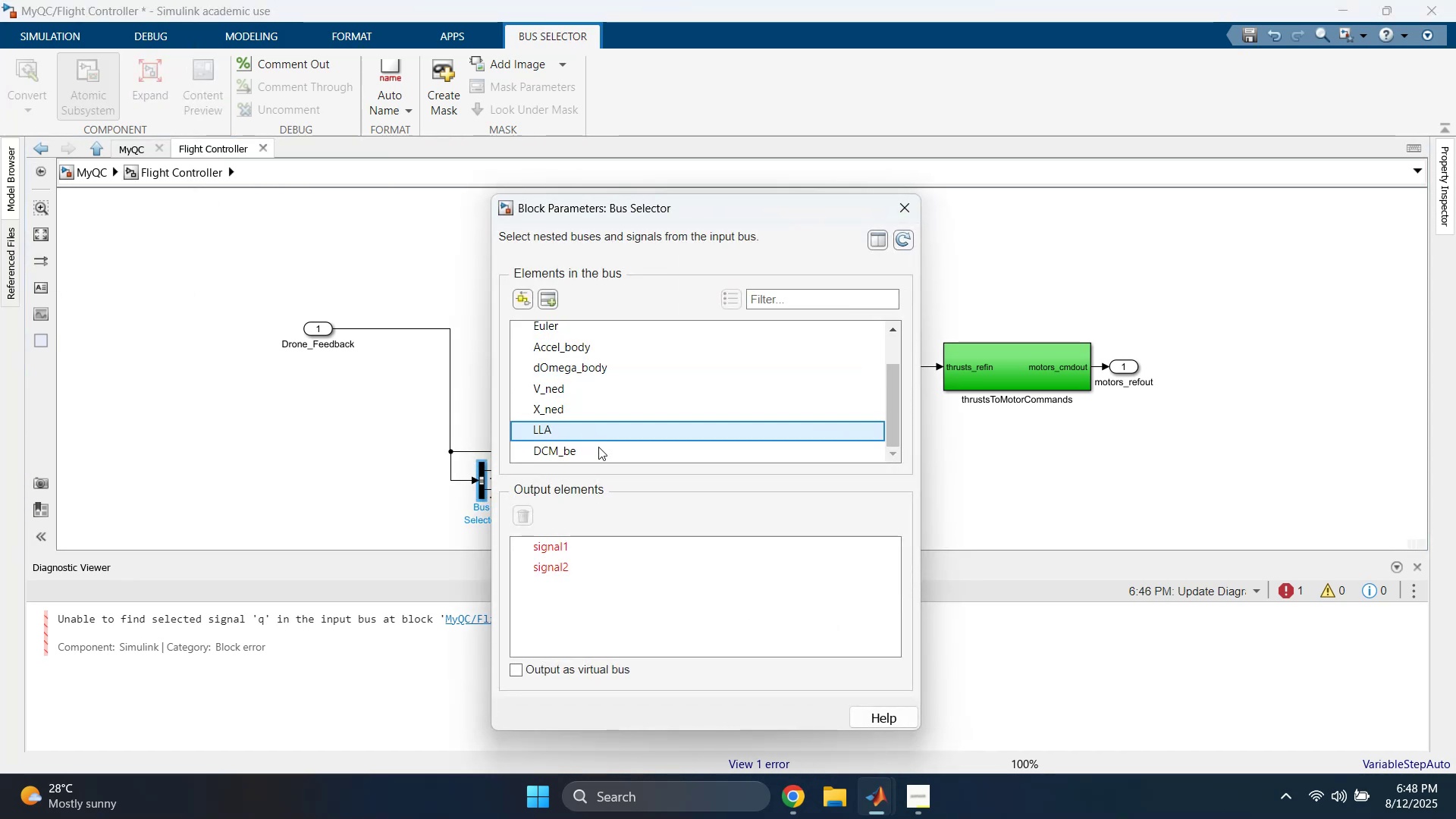 
left_click([613, 455])
 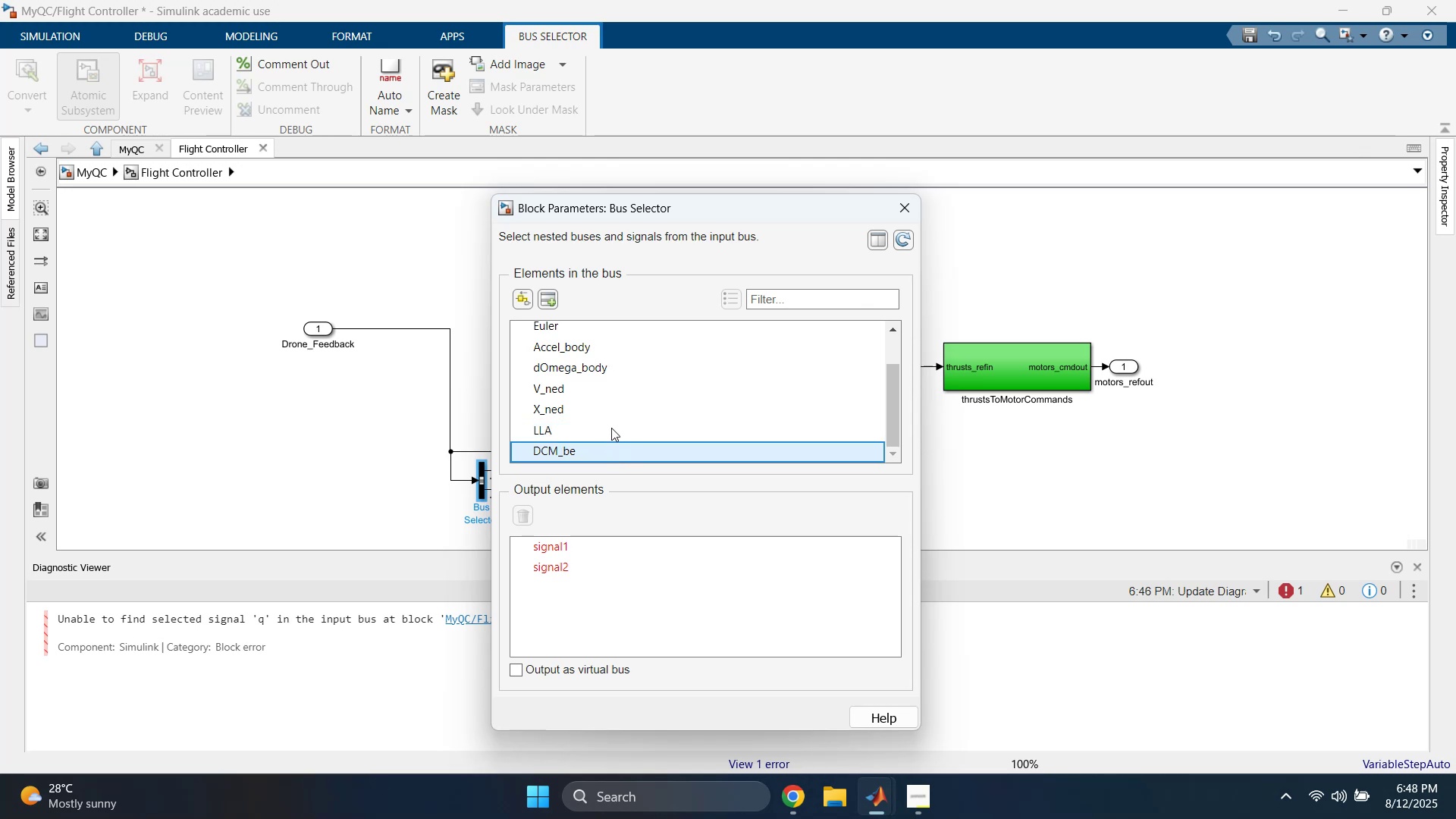 
left_click([611, 403])
 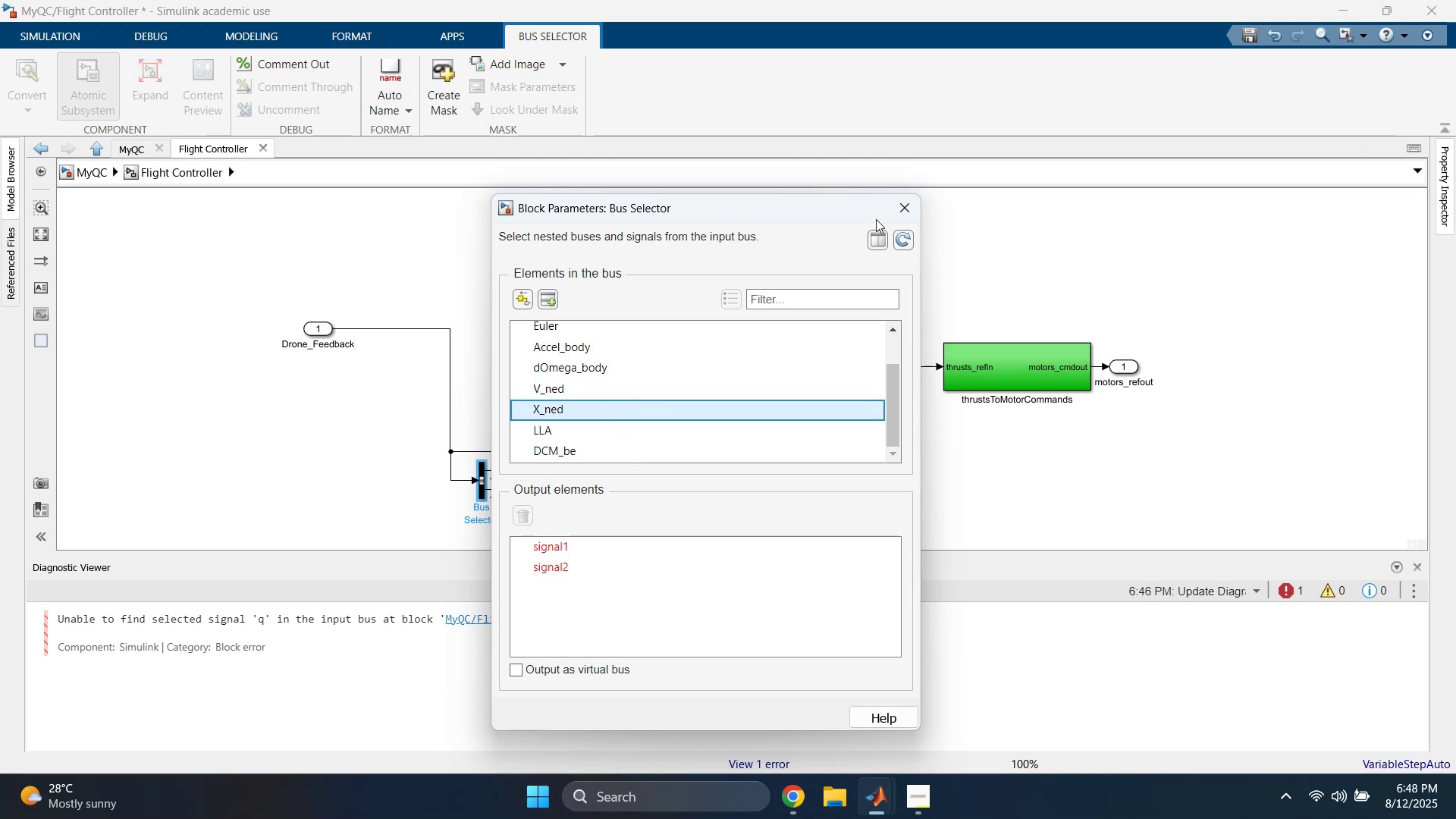 
left_click([907, 206])
 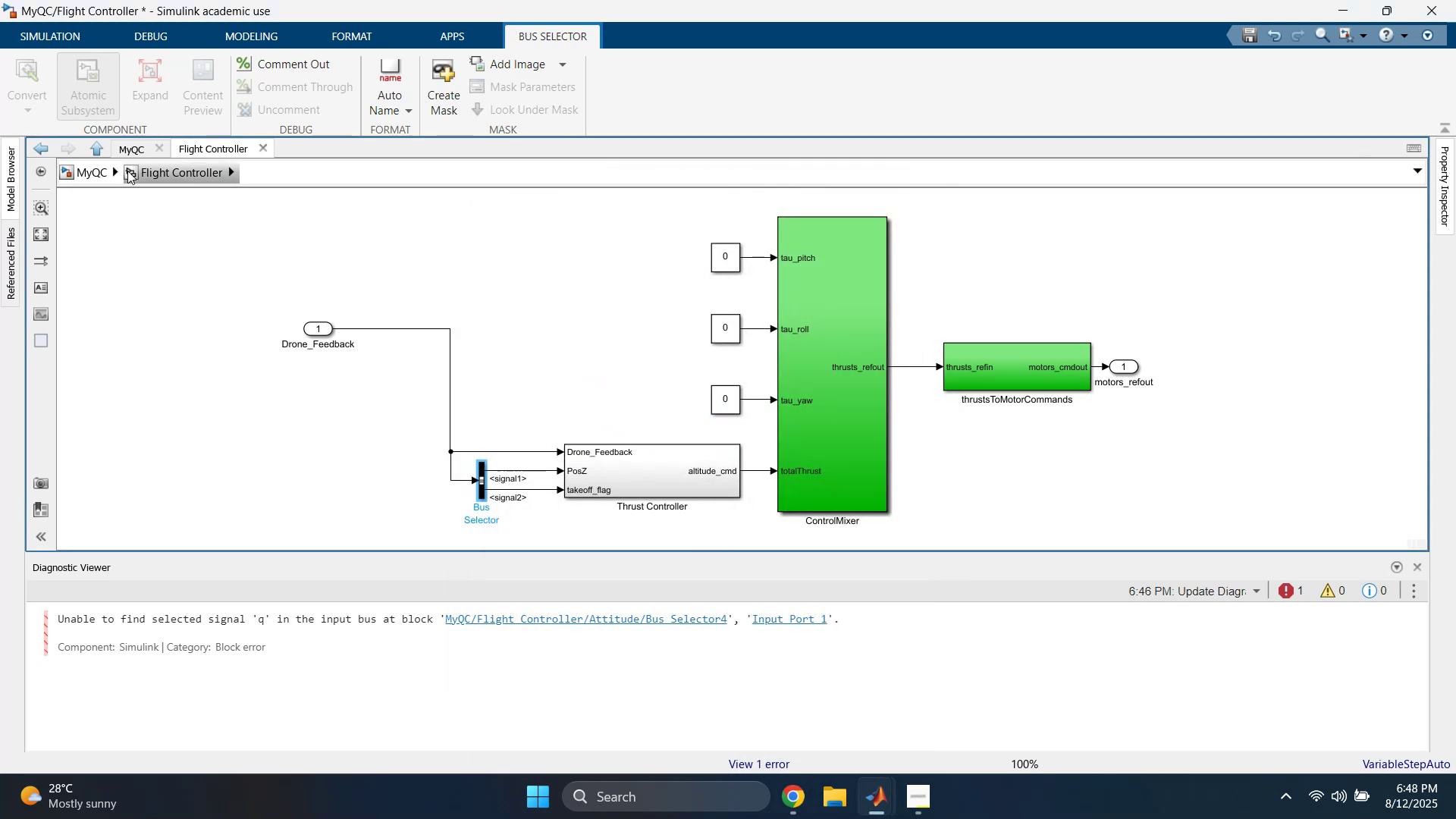 
left_click([105, 171])
 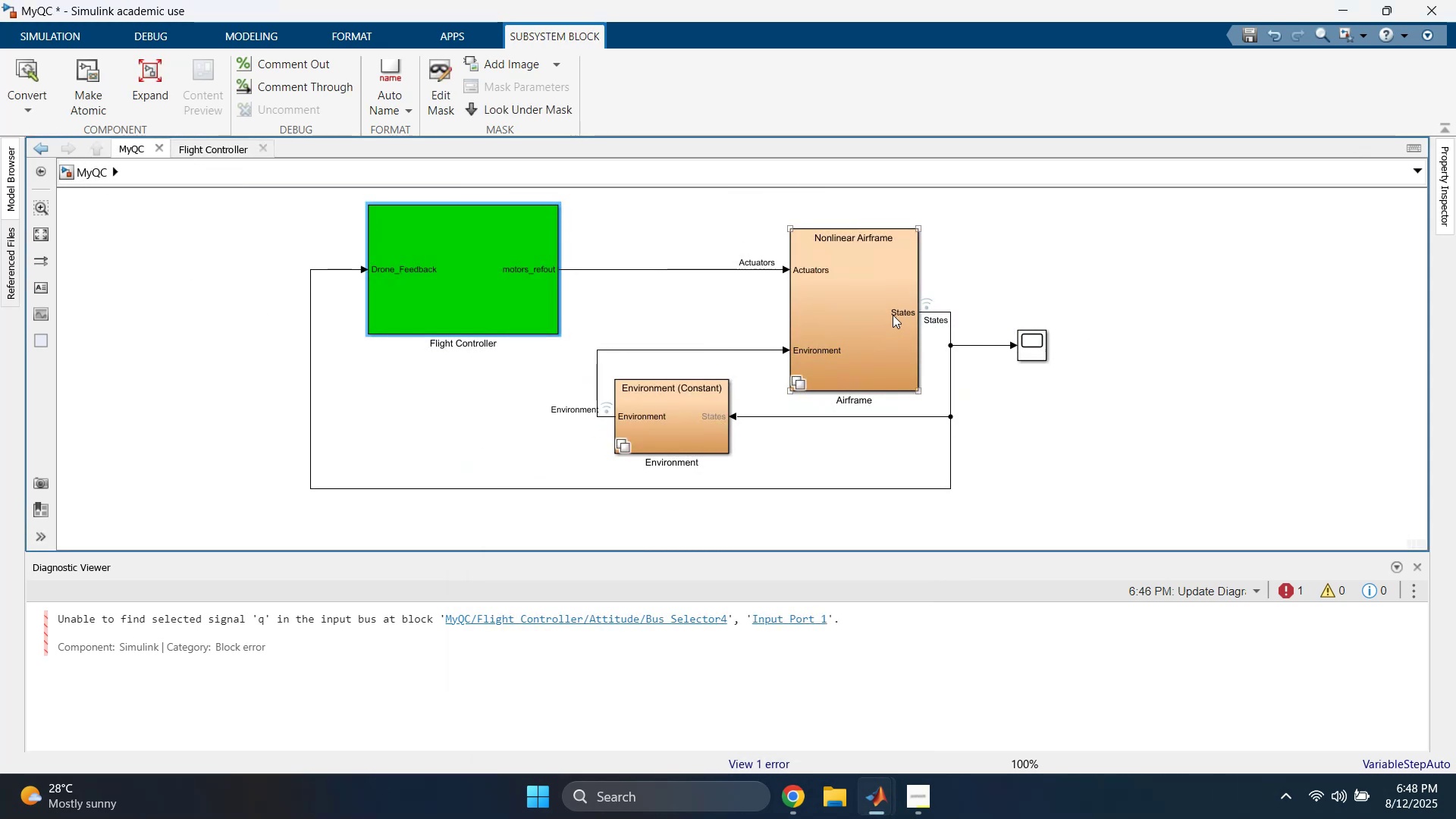 
double_click([863, 315])
 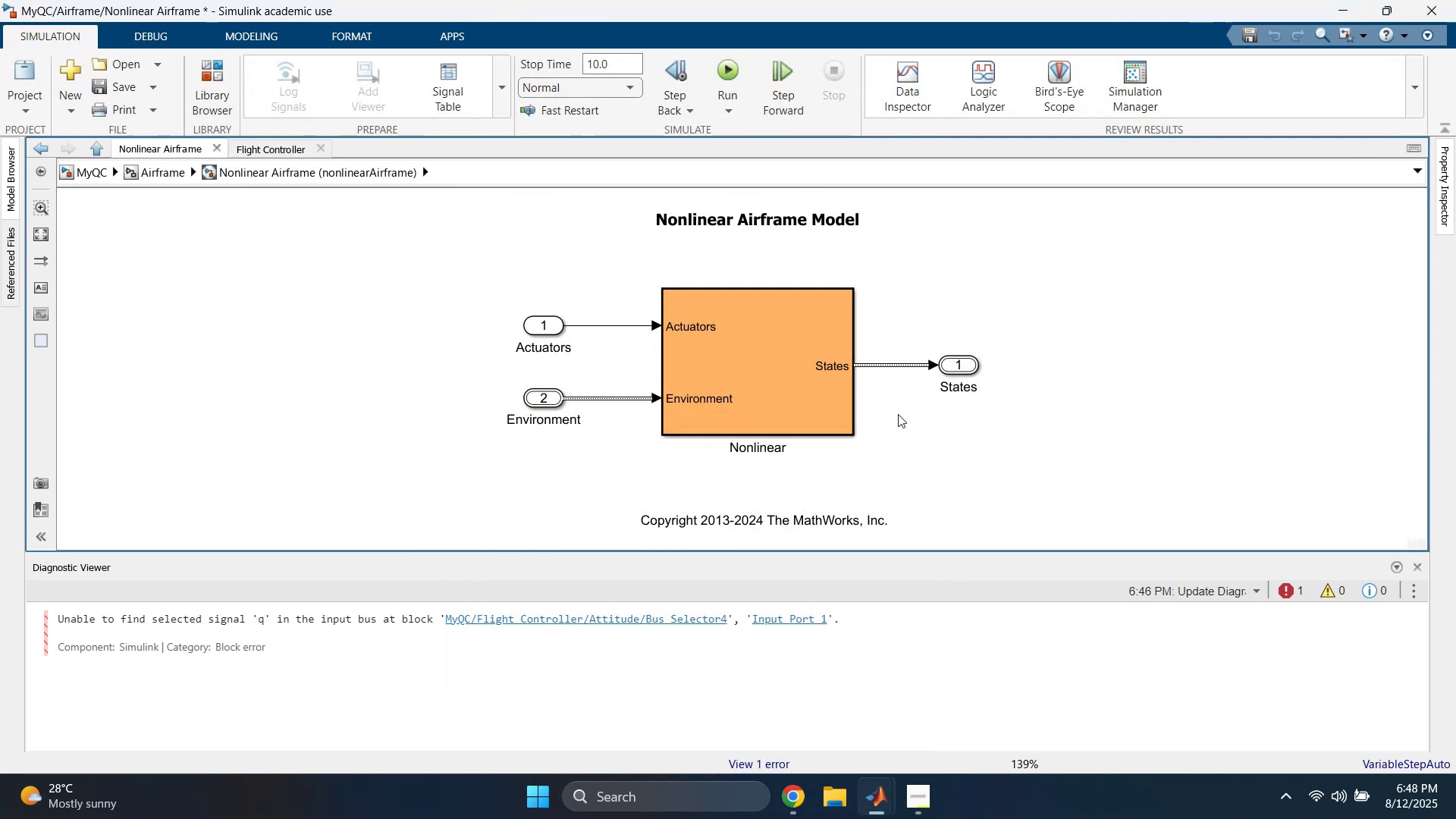 
double_click([747, 384])
 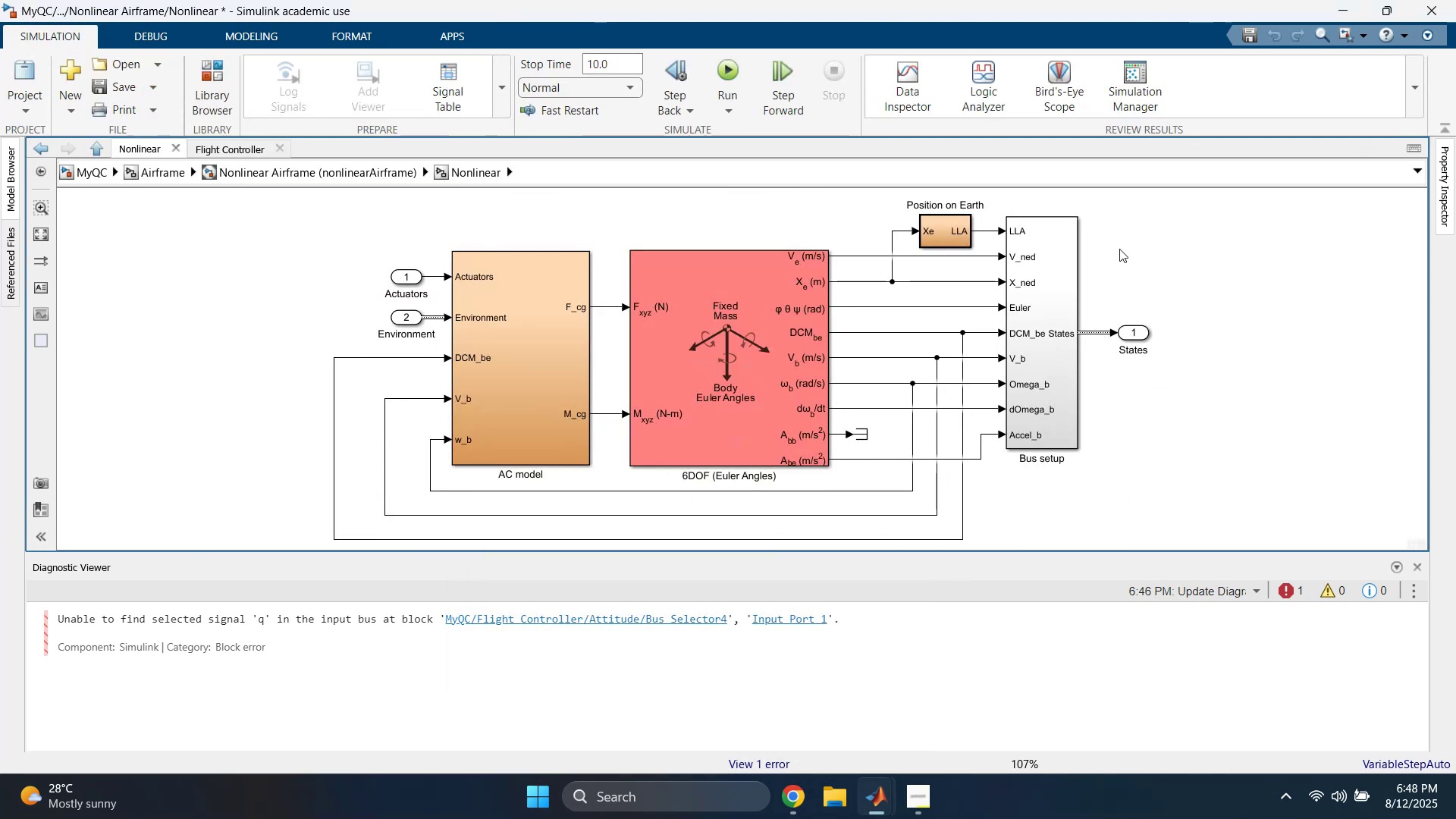 
scroll: coordinate [1111, 291], scroll_direction: up, amount: 1.0
 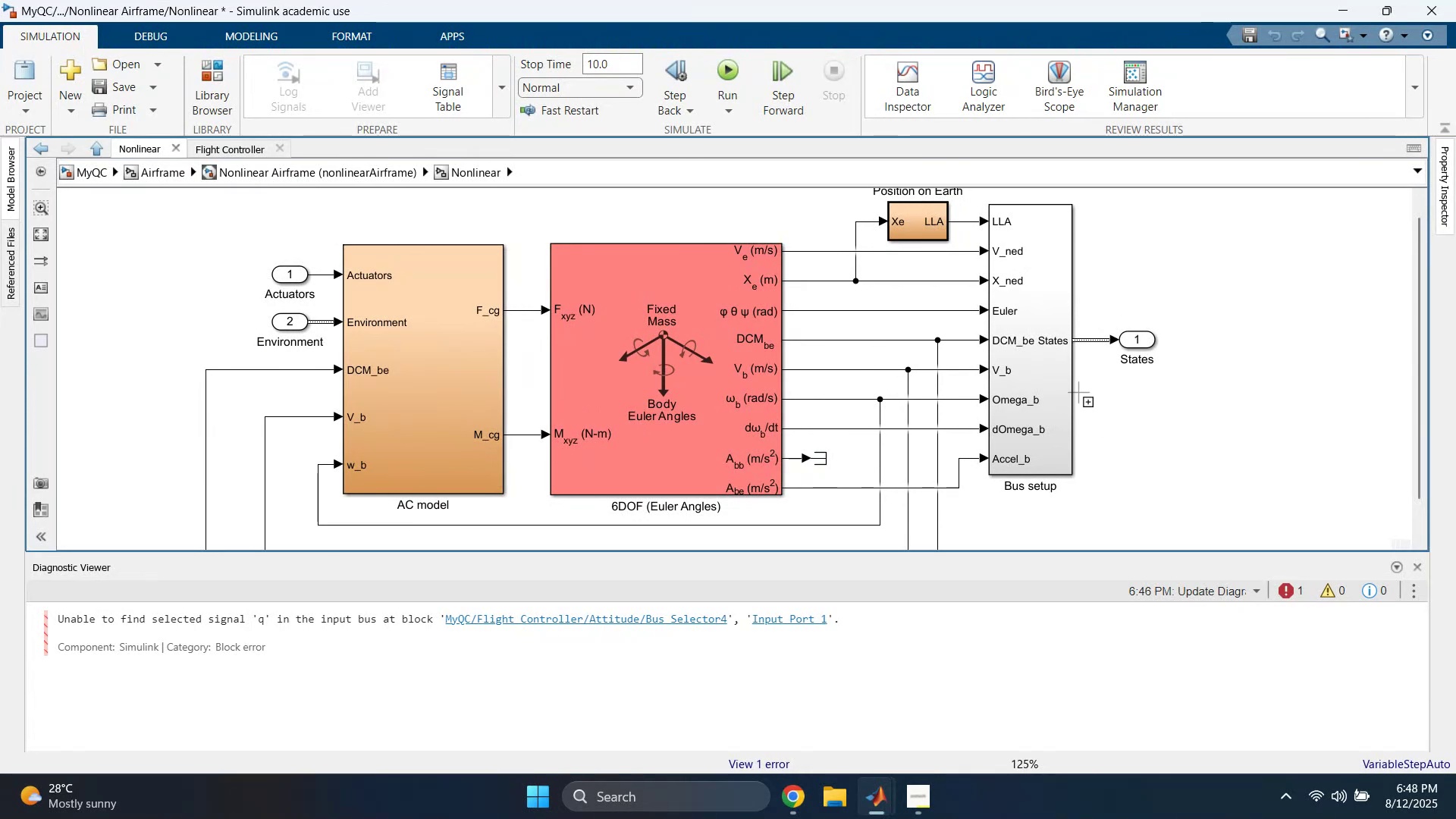 
wait(10.54)
 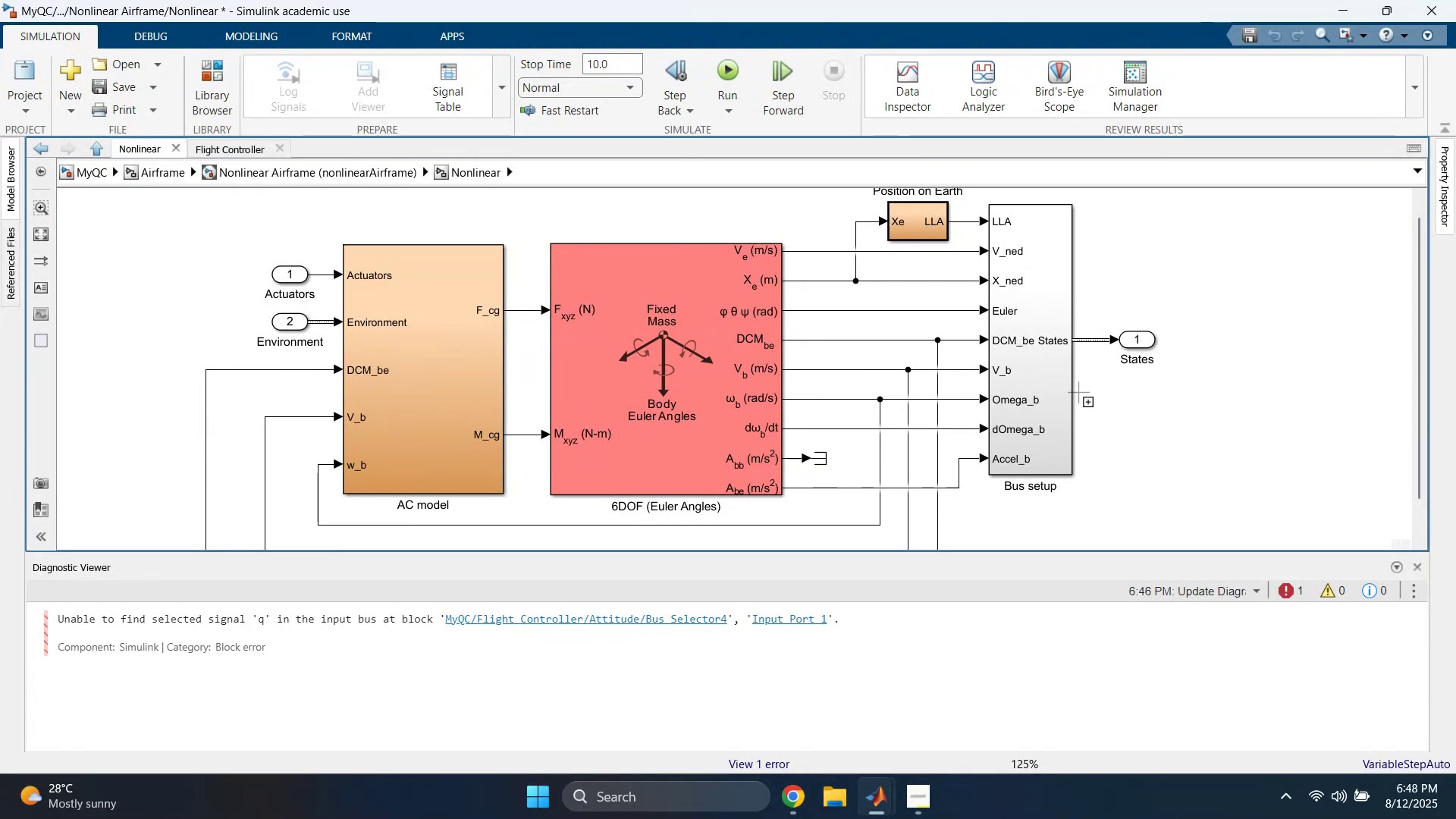 
double_click([912, 261])
 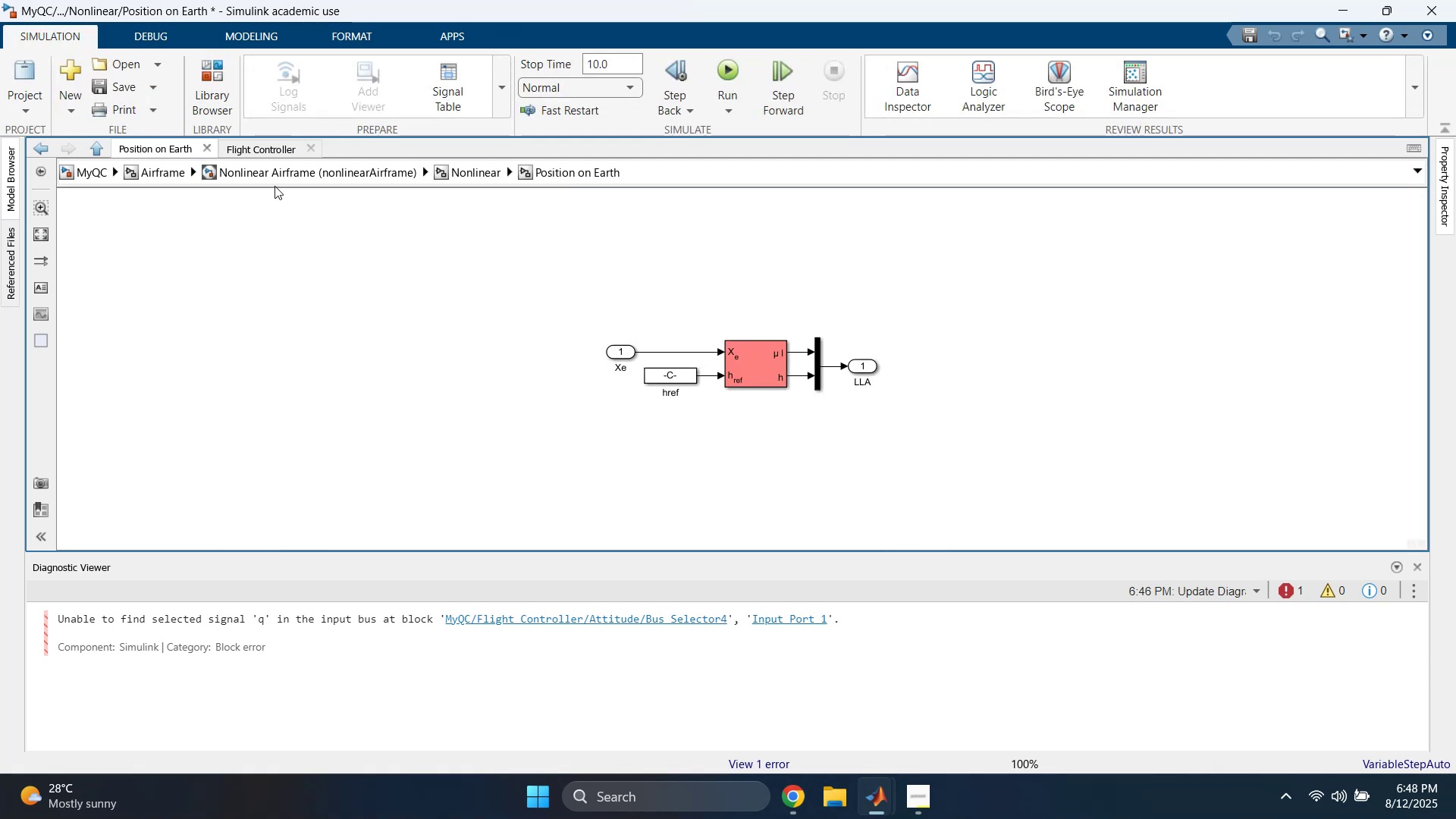 
left_click([466, 180])
 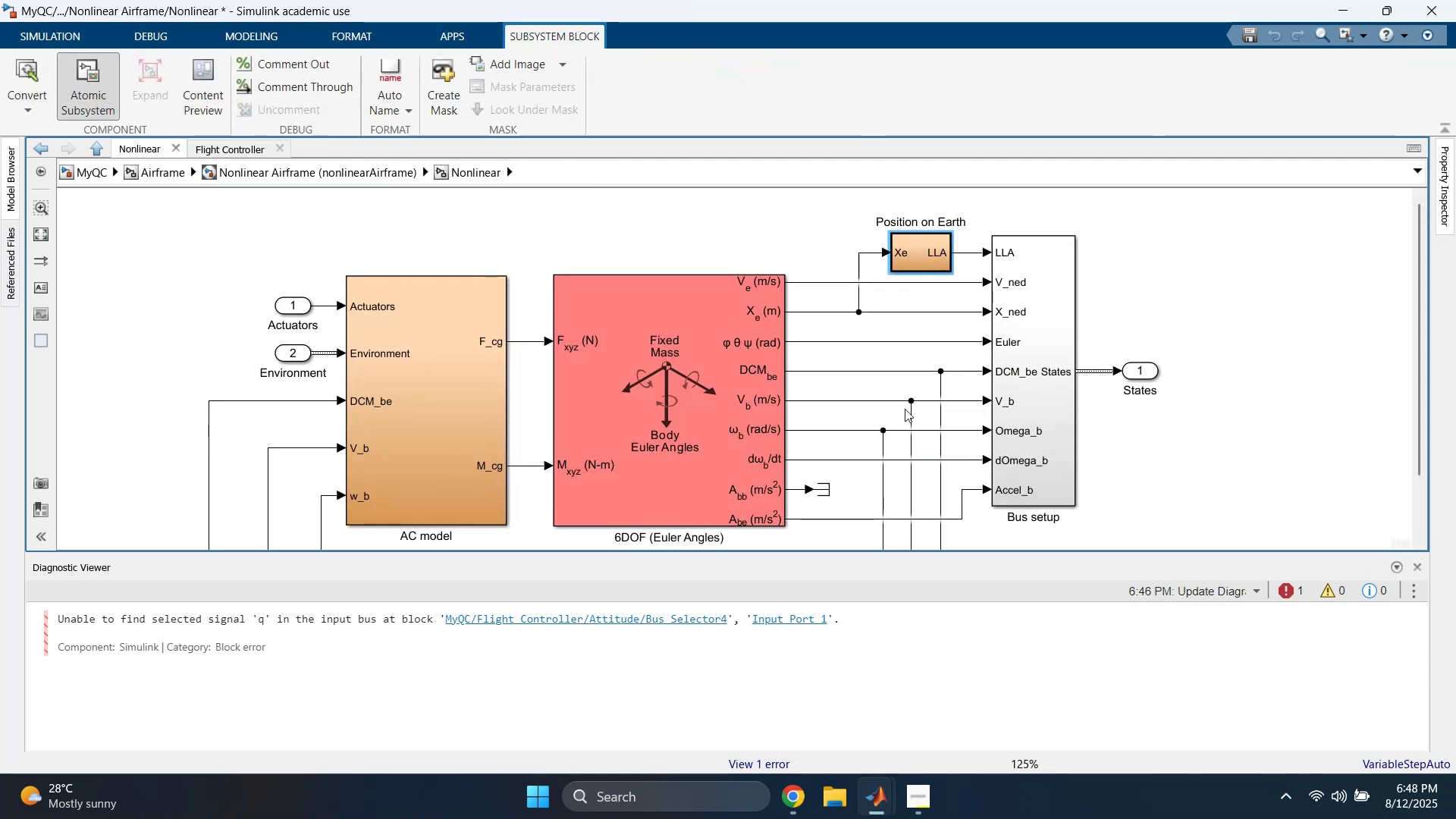 
double_click([1040, 335])
 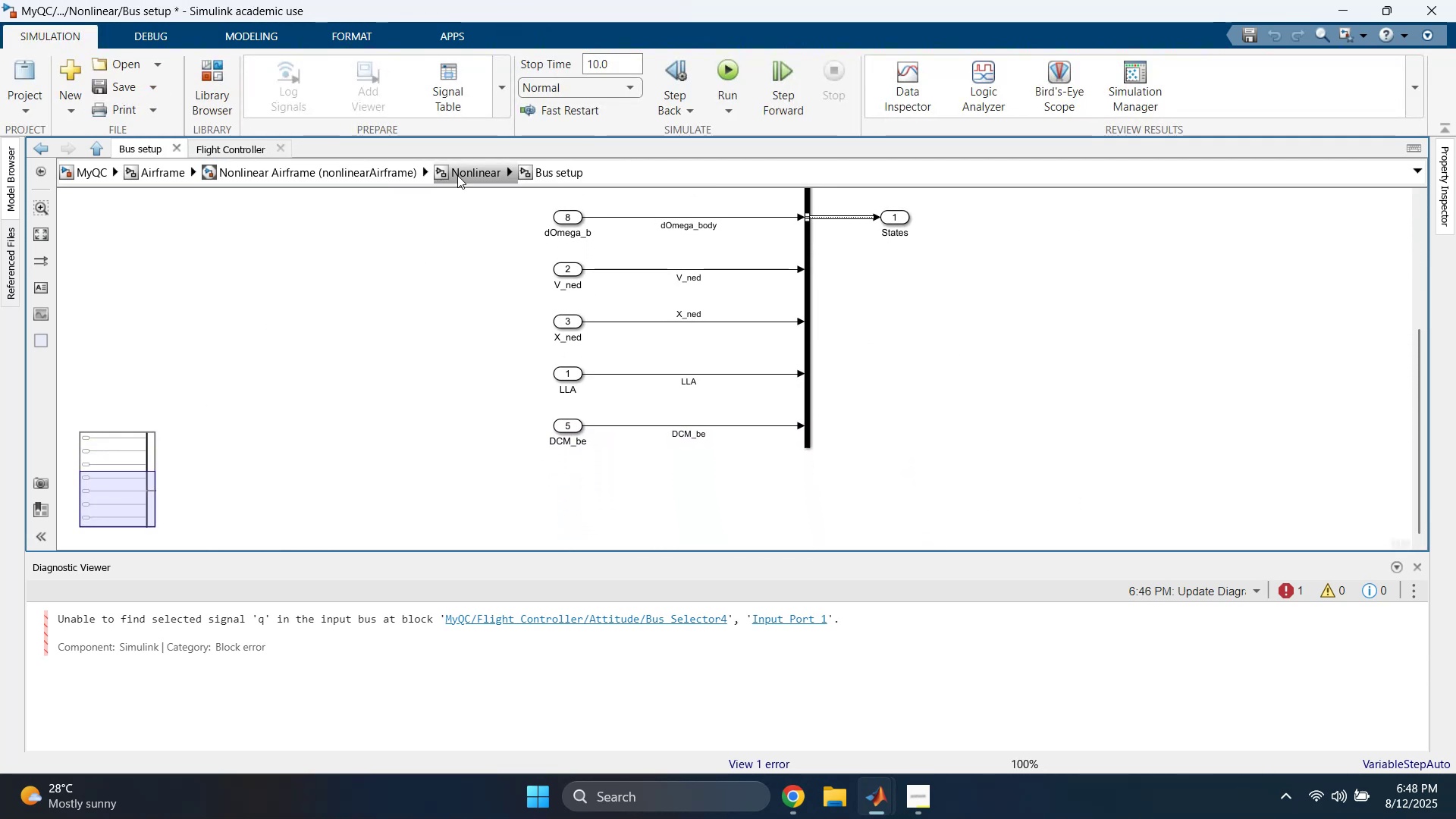 
wait(9.34)
 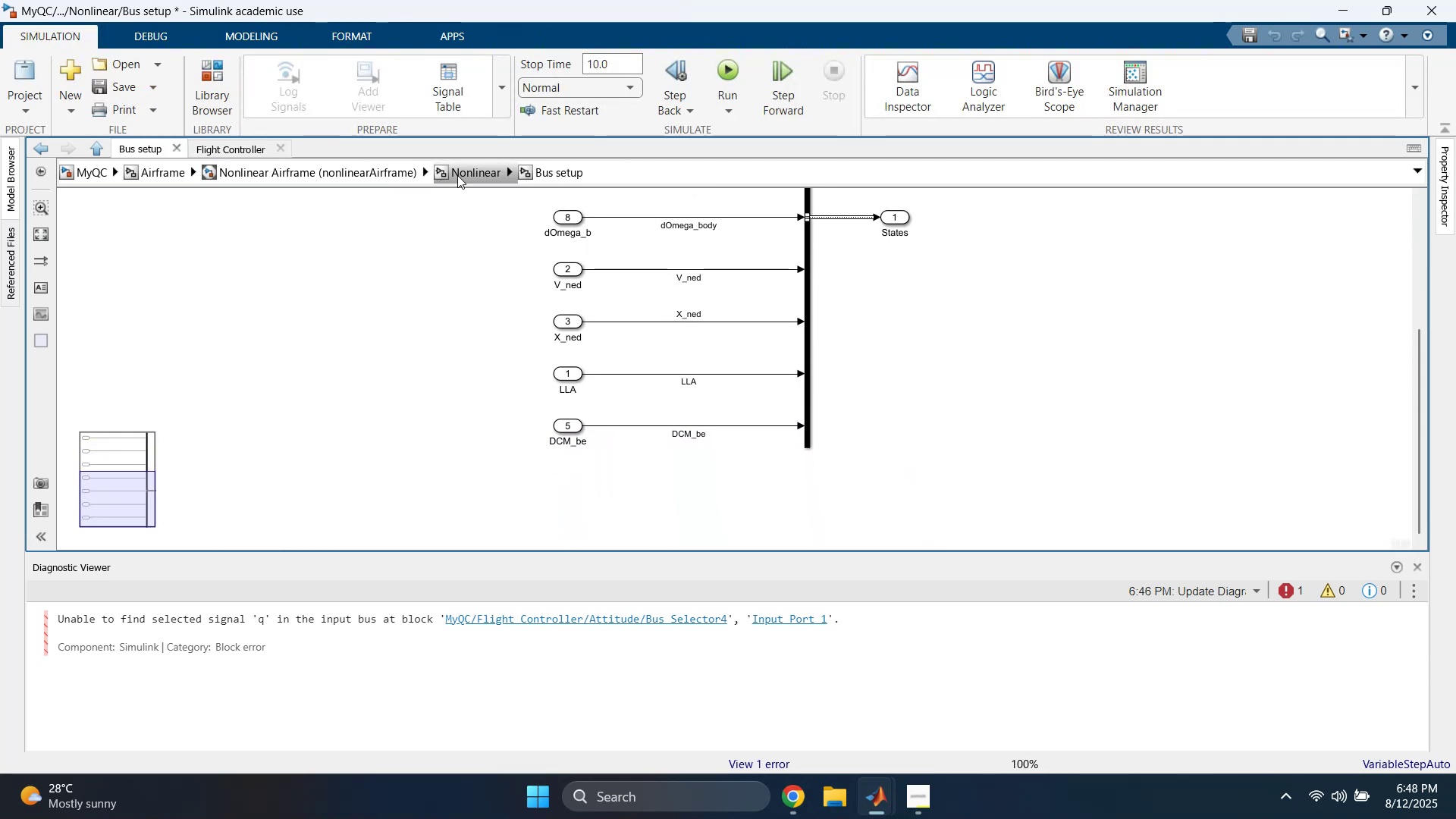 
left_click([306, 171])
 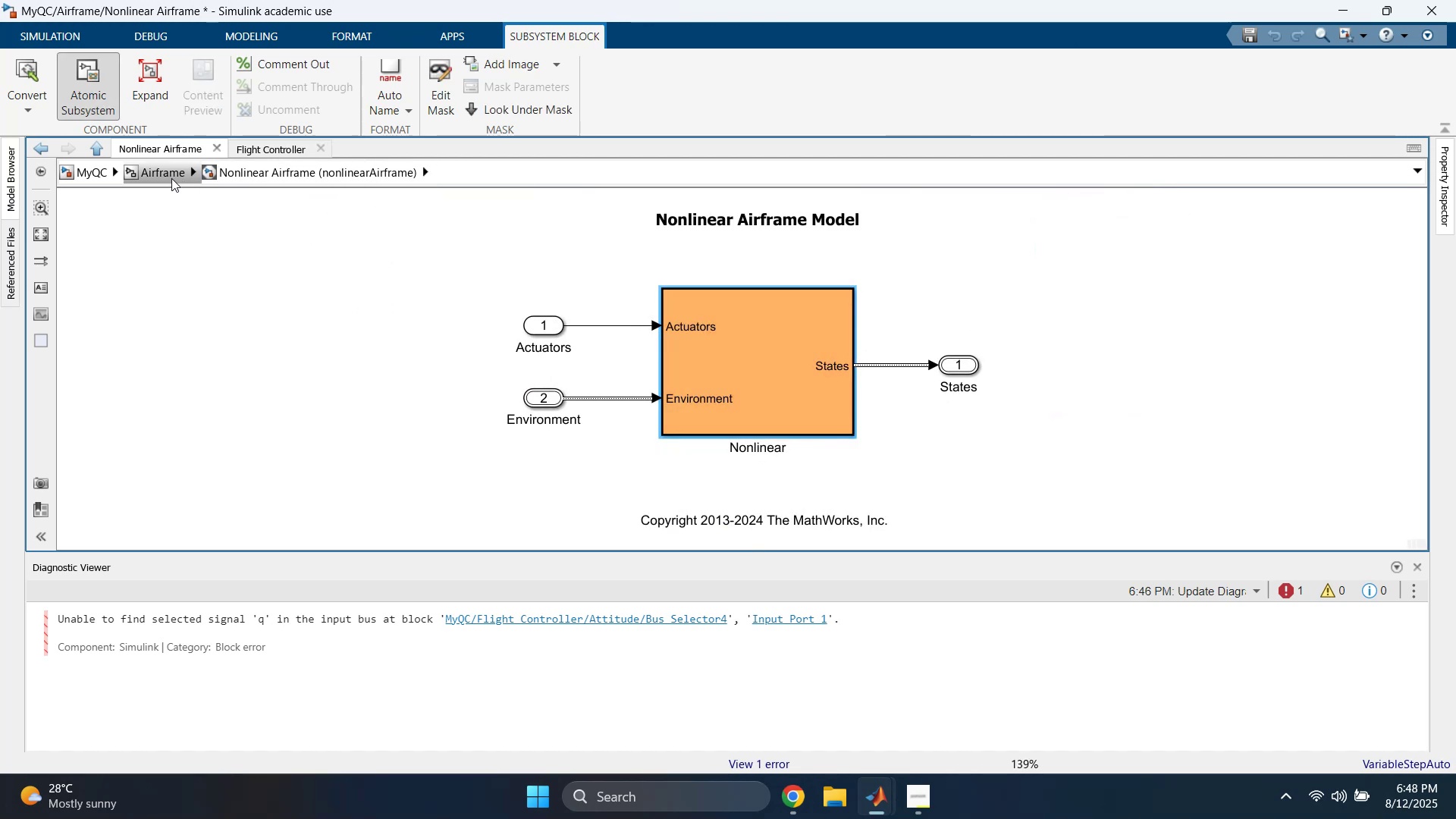 
left_click([171, 178])
 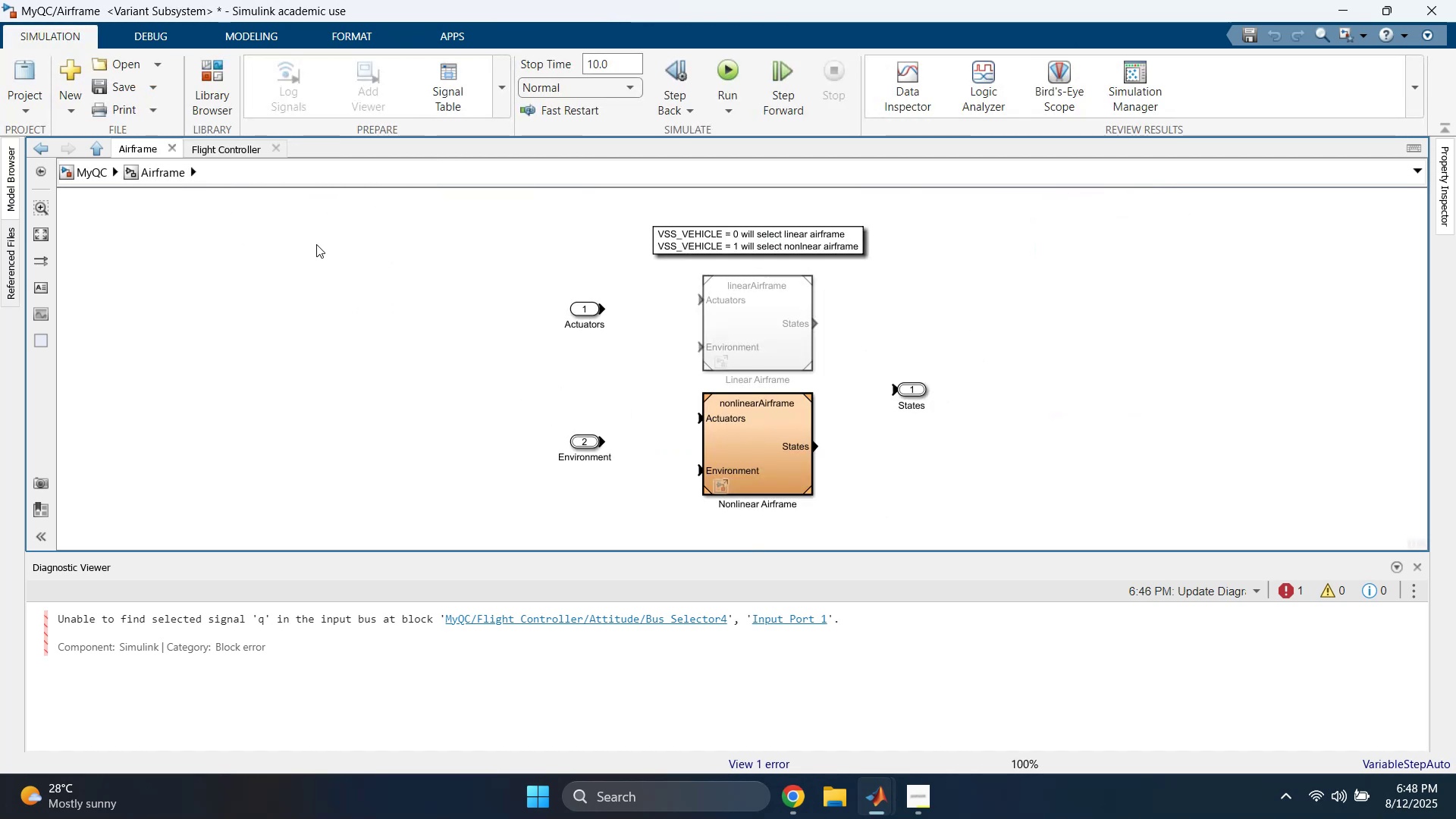 
left_click([100, 171])
 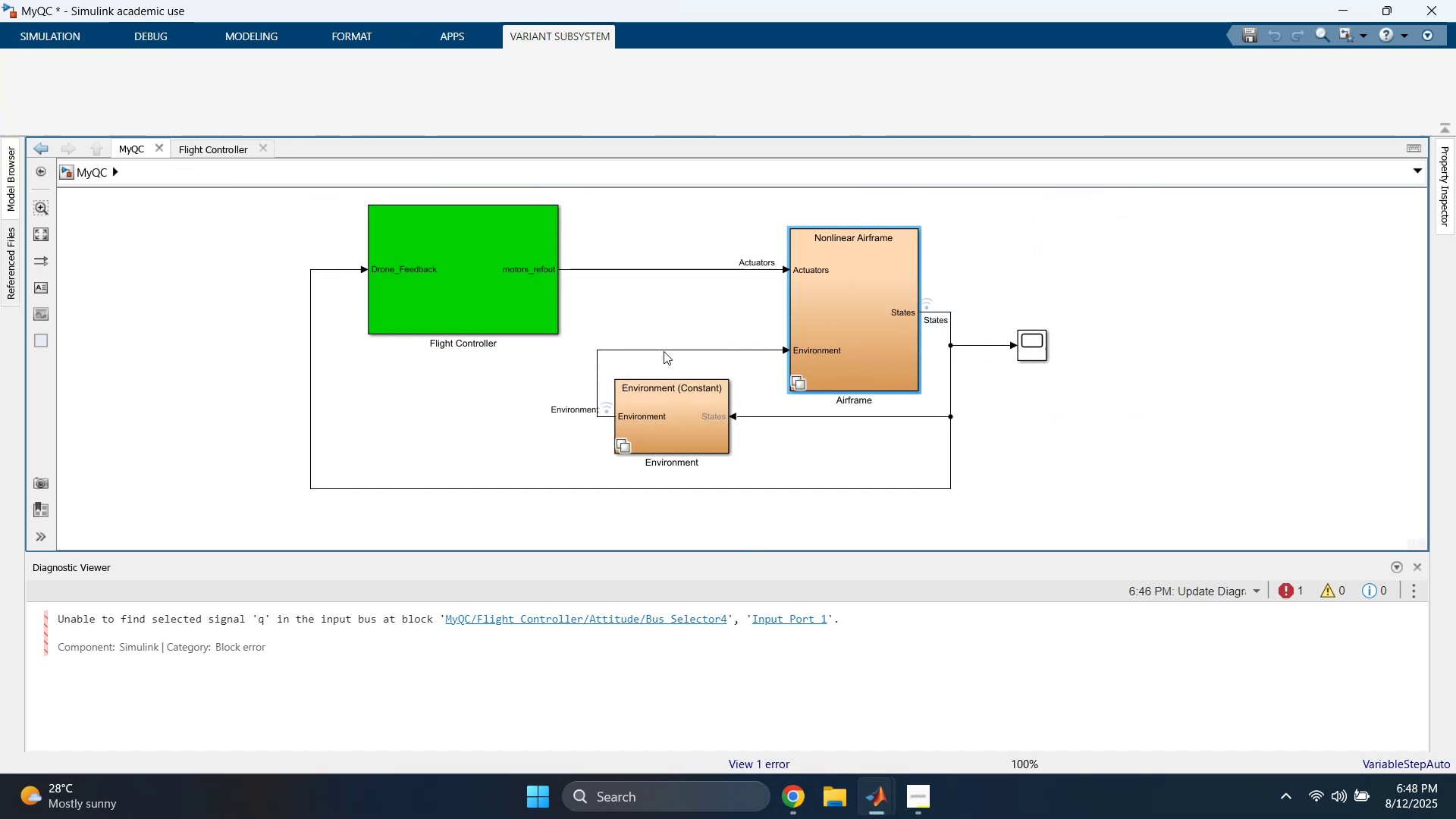 
left_click([731, 315])
 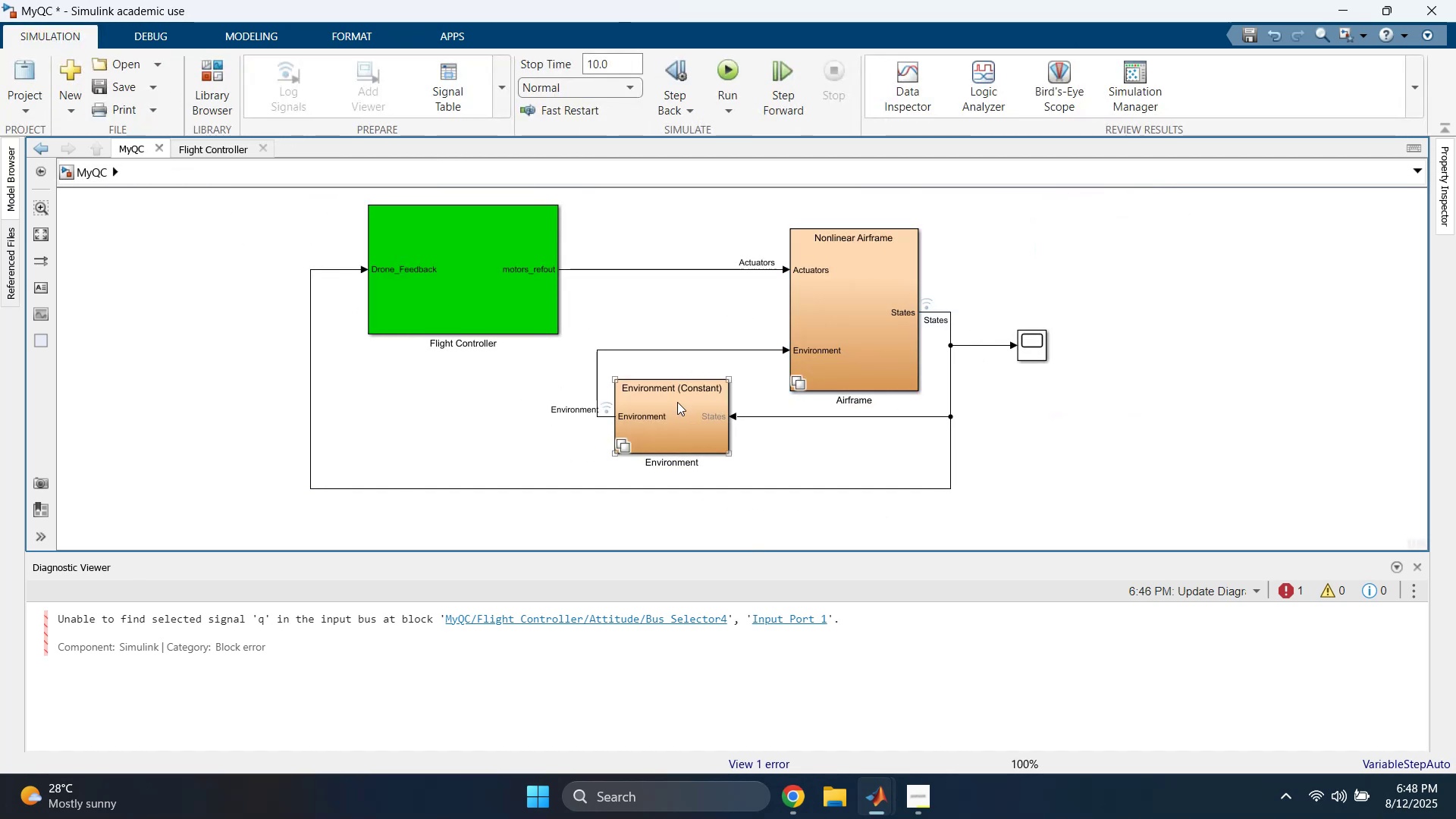 
double_click([677, 419])
 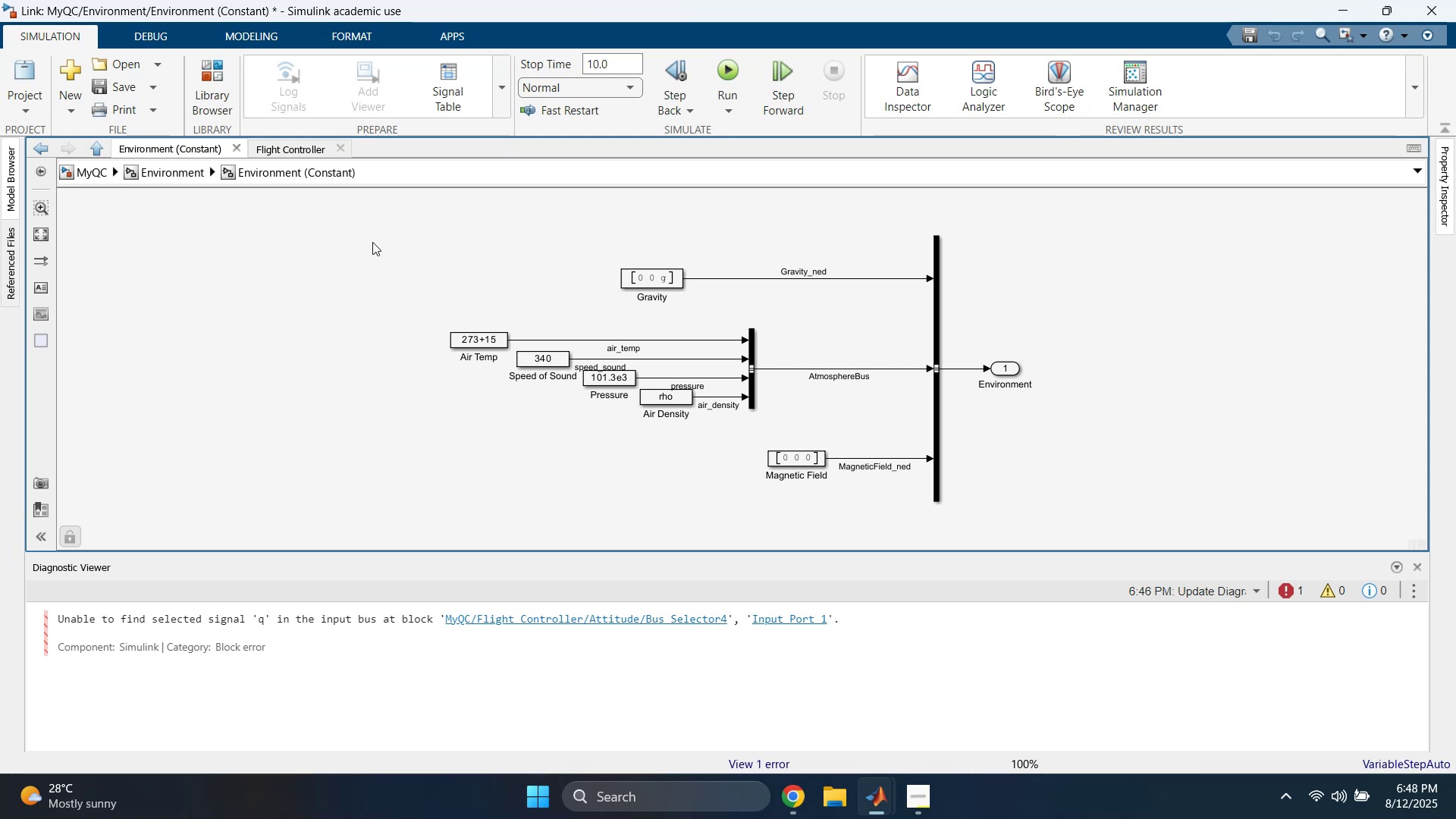 
left_click([183, 168])
 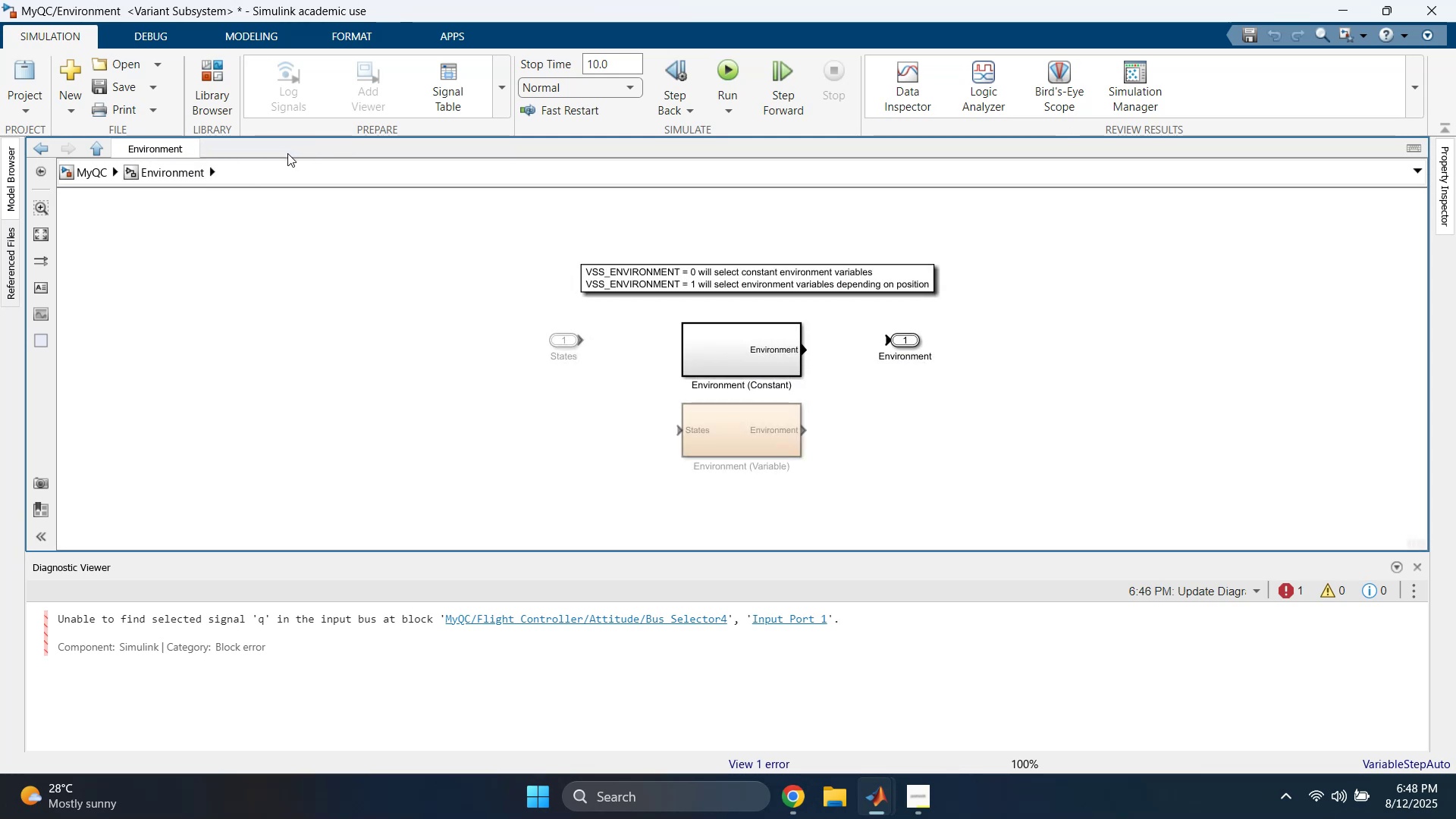 
left_click([83, 170])
 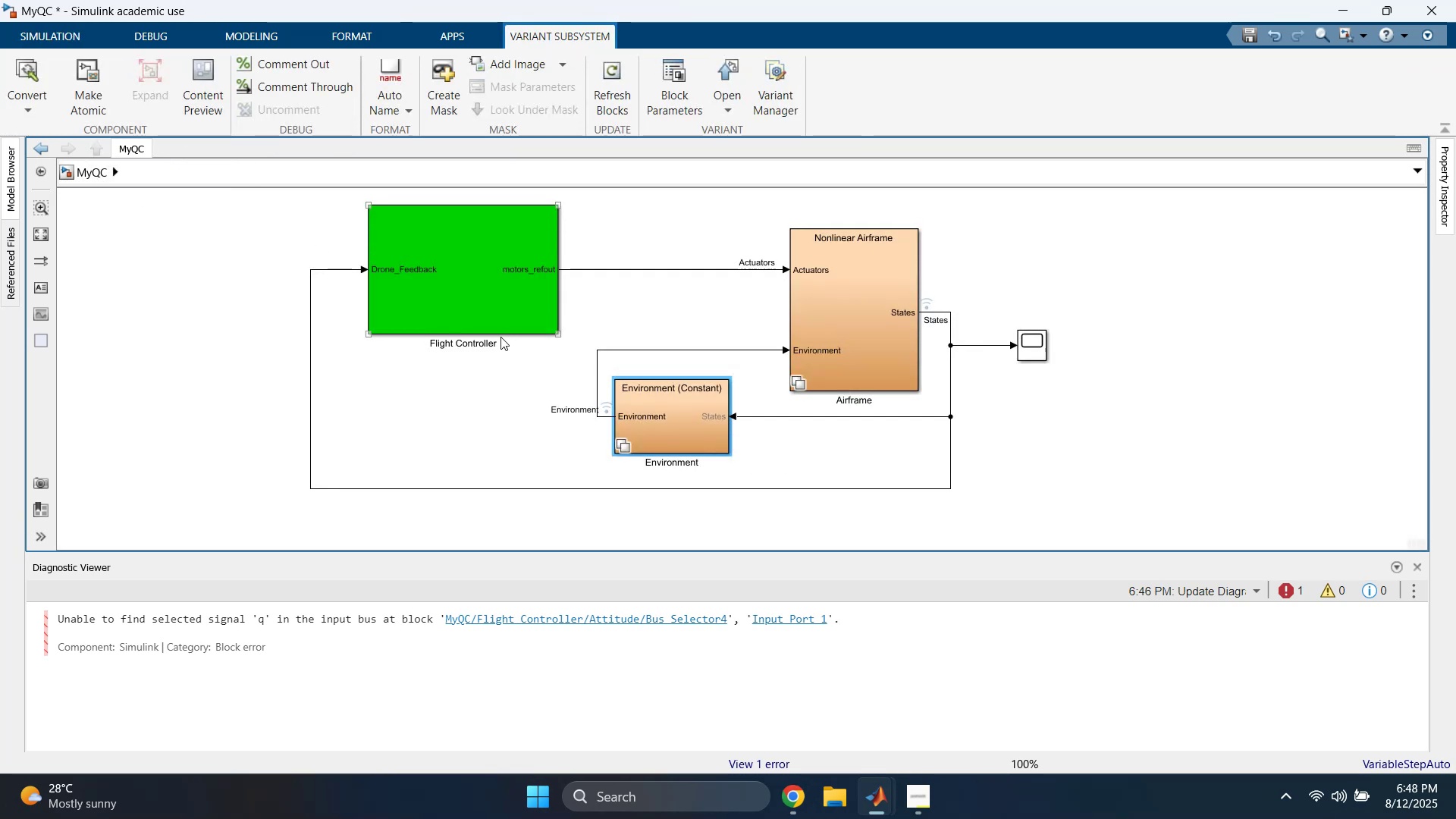 
double_click([490, 319])
 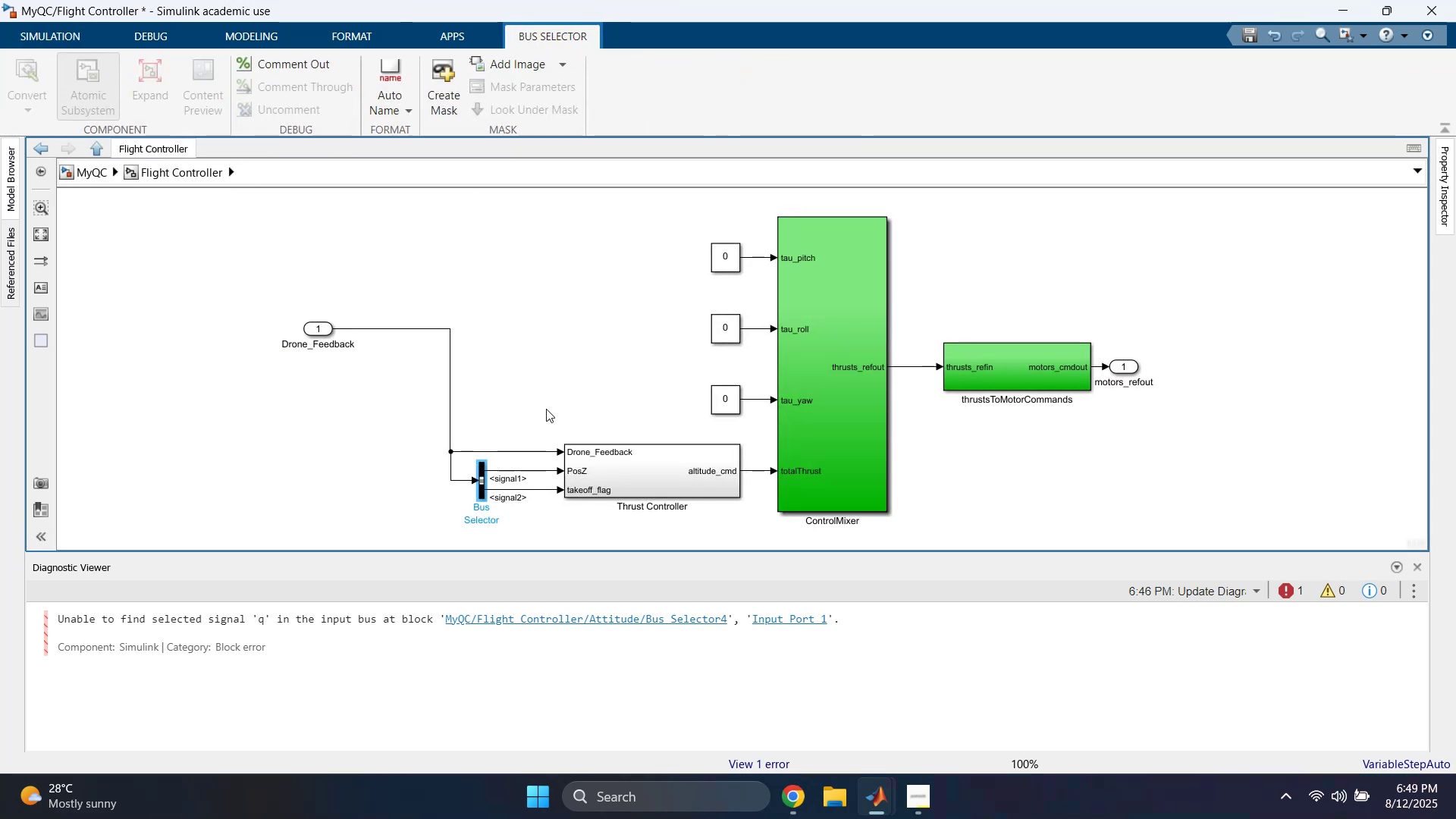 
double_click([642, 464])
 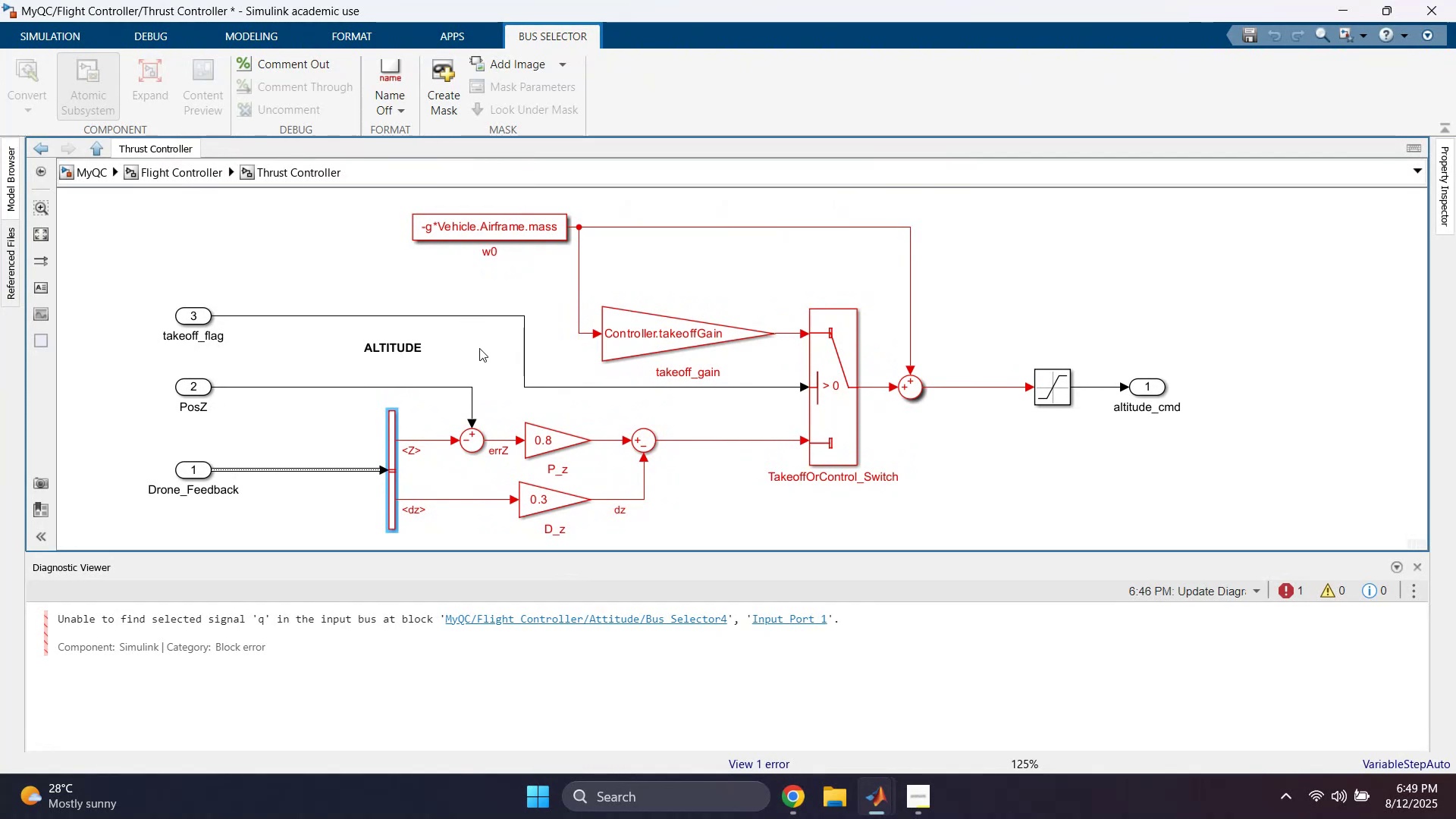 
wait(5.02)
 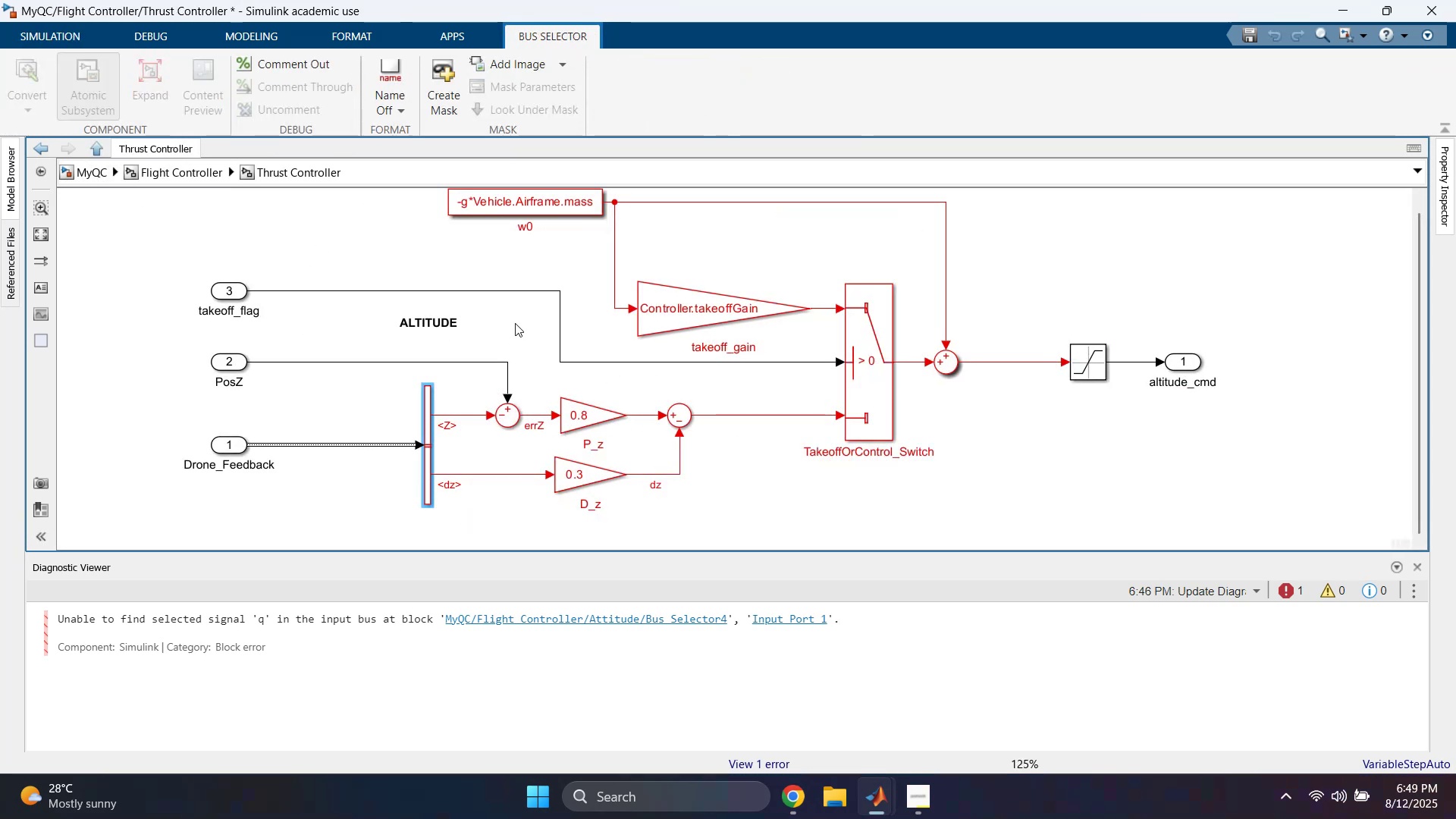 
left_click([764, 504])
 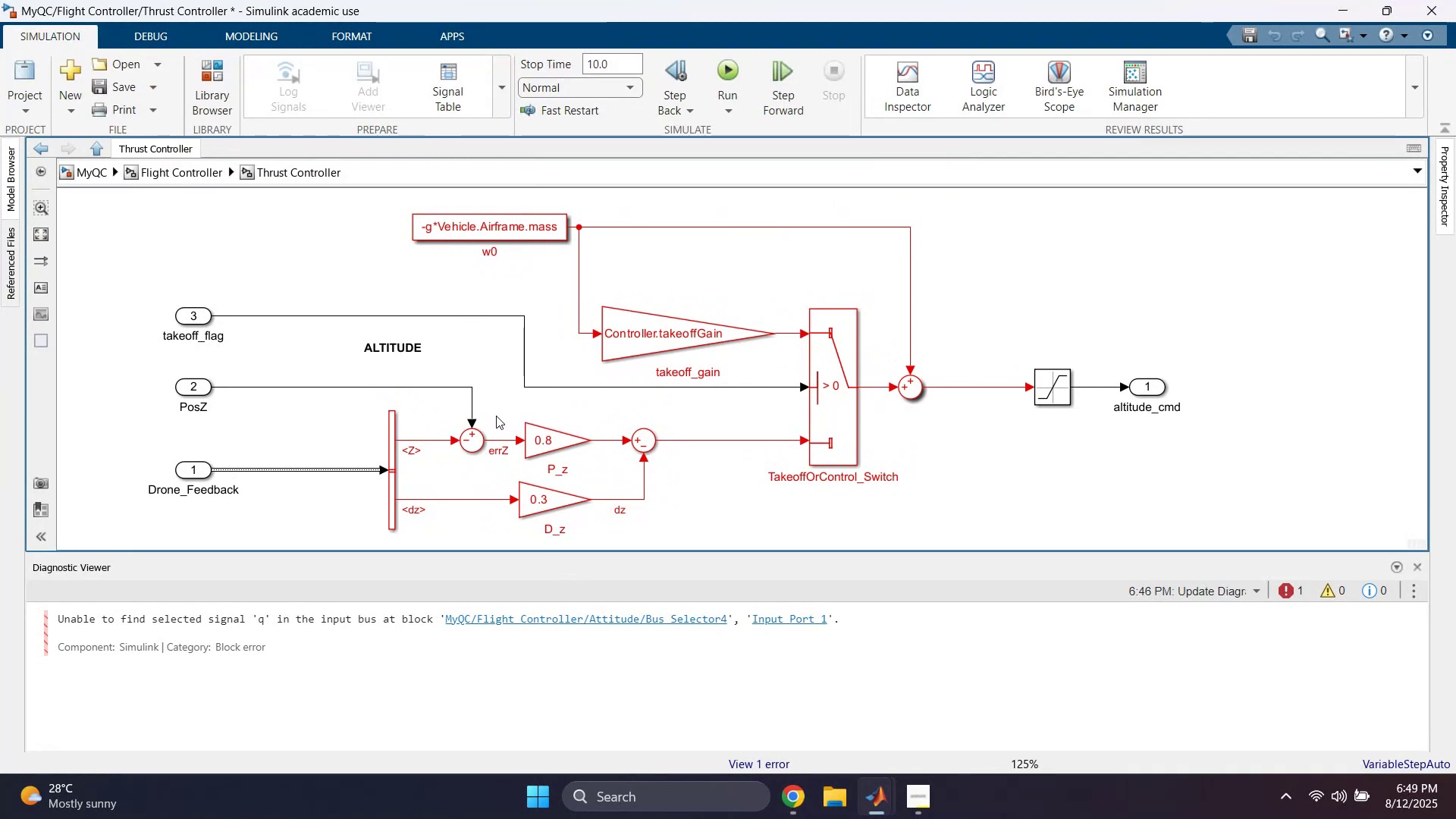 
left_click([456, 475])
 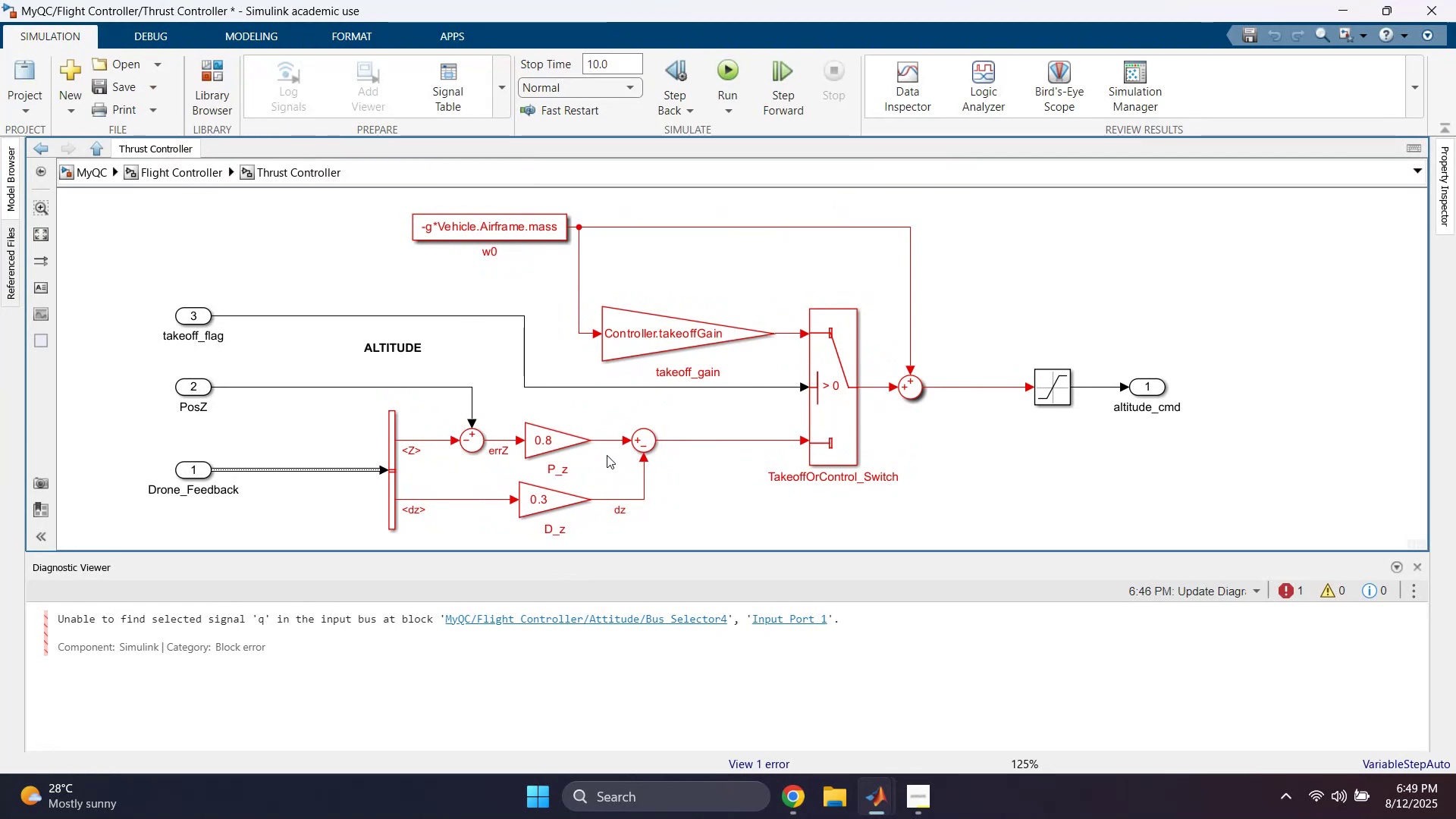 
wait(10.63)
 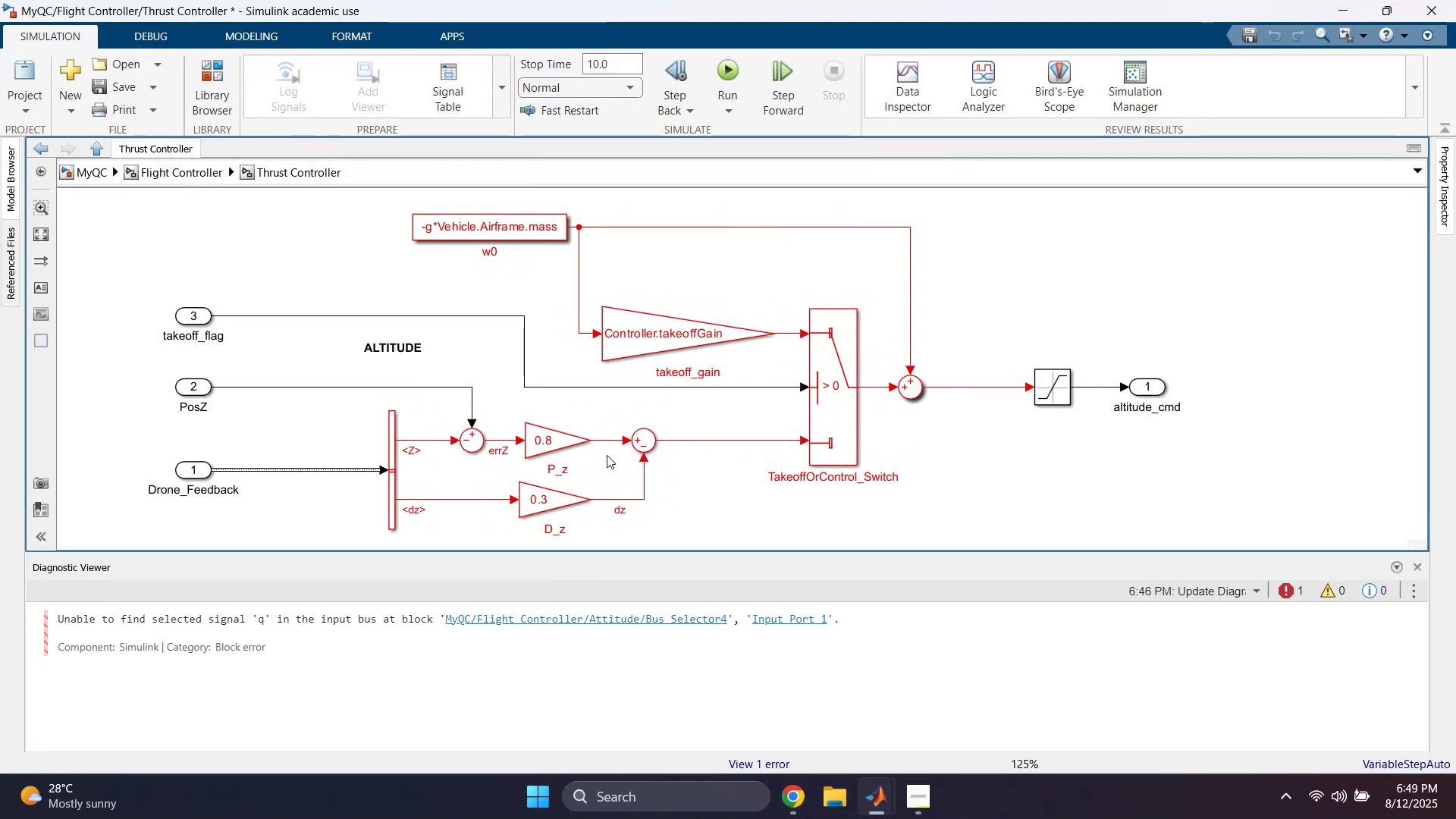 
left_click([313, 439])
 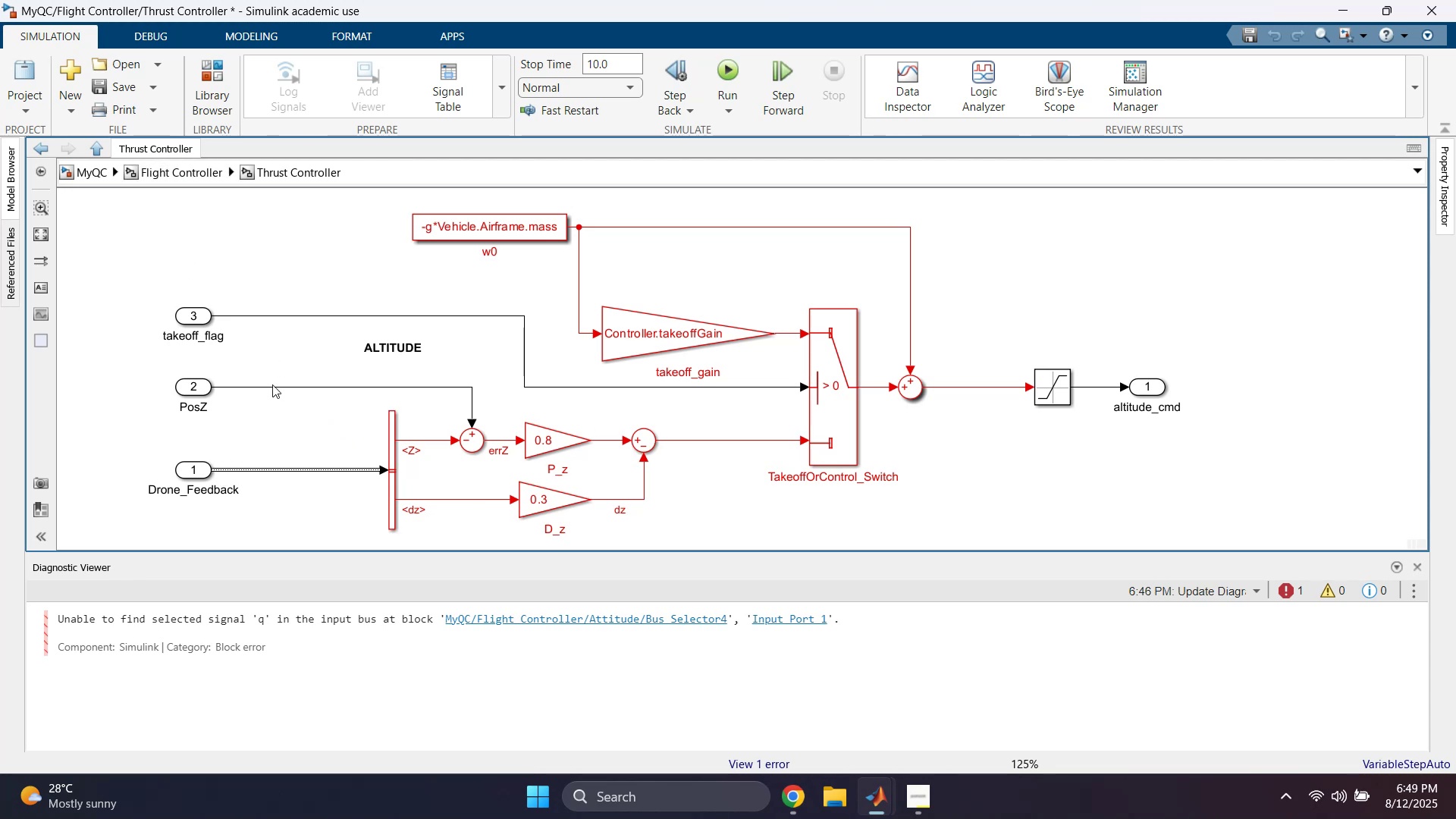 
left_click_drag(start_coordinate=[344, 294], to_coordinate=[340, 340])
 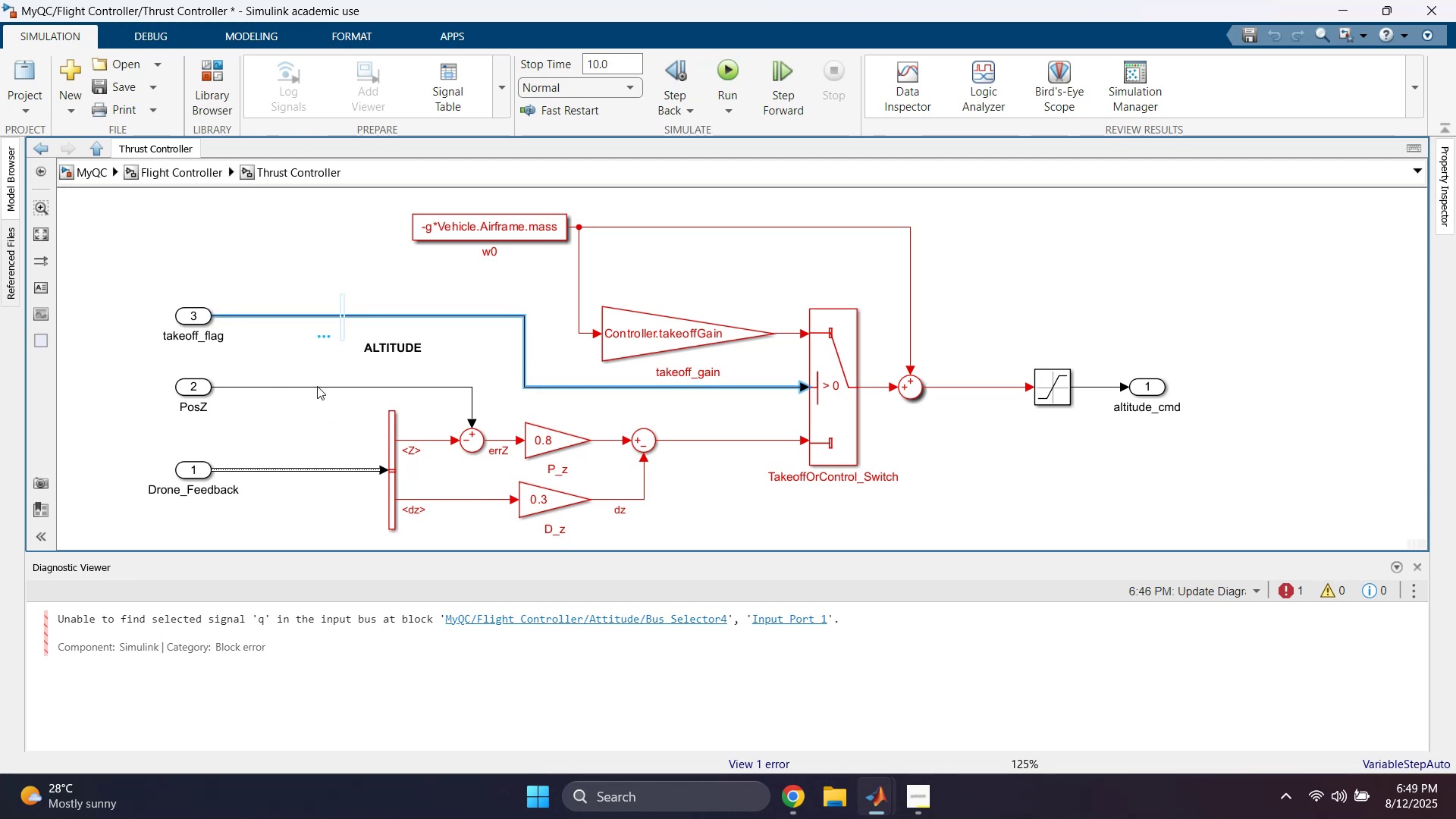 
left_click_drag(start_coordinate=[290, 369], to_coordinate=[281, 425])
 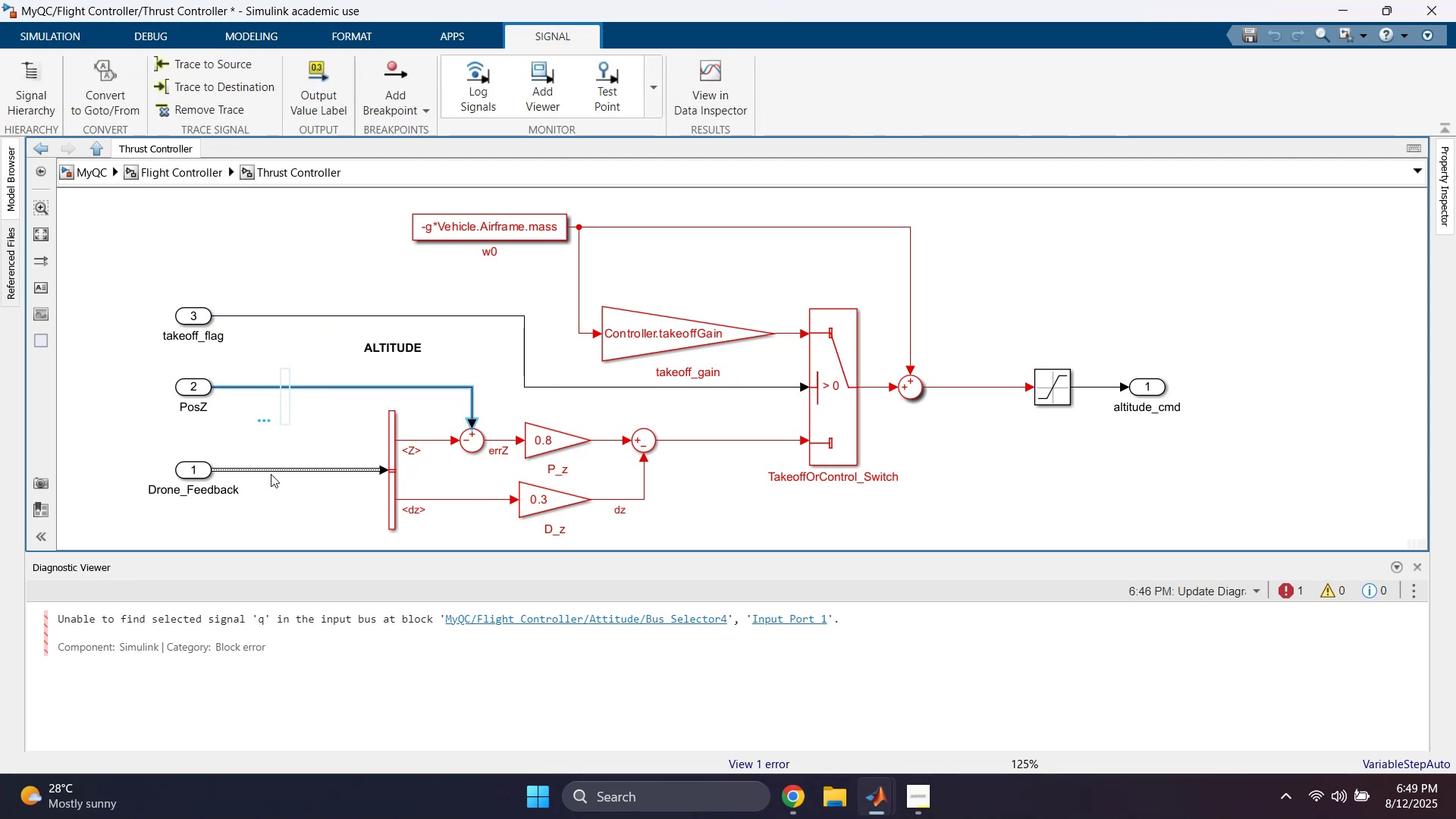 
left_click([268, 473])
 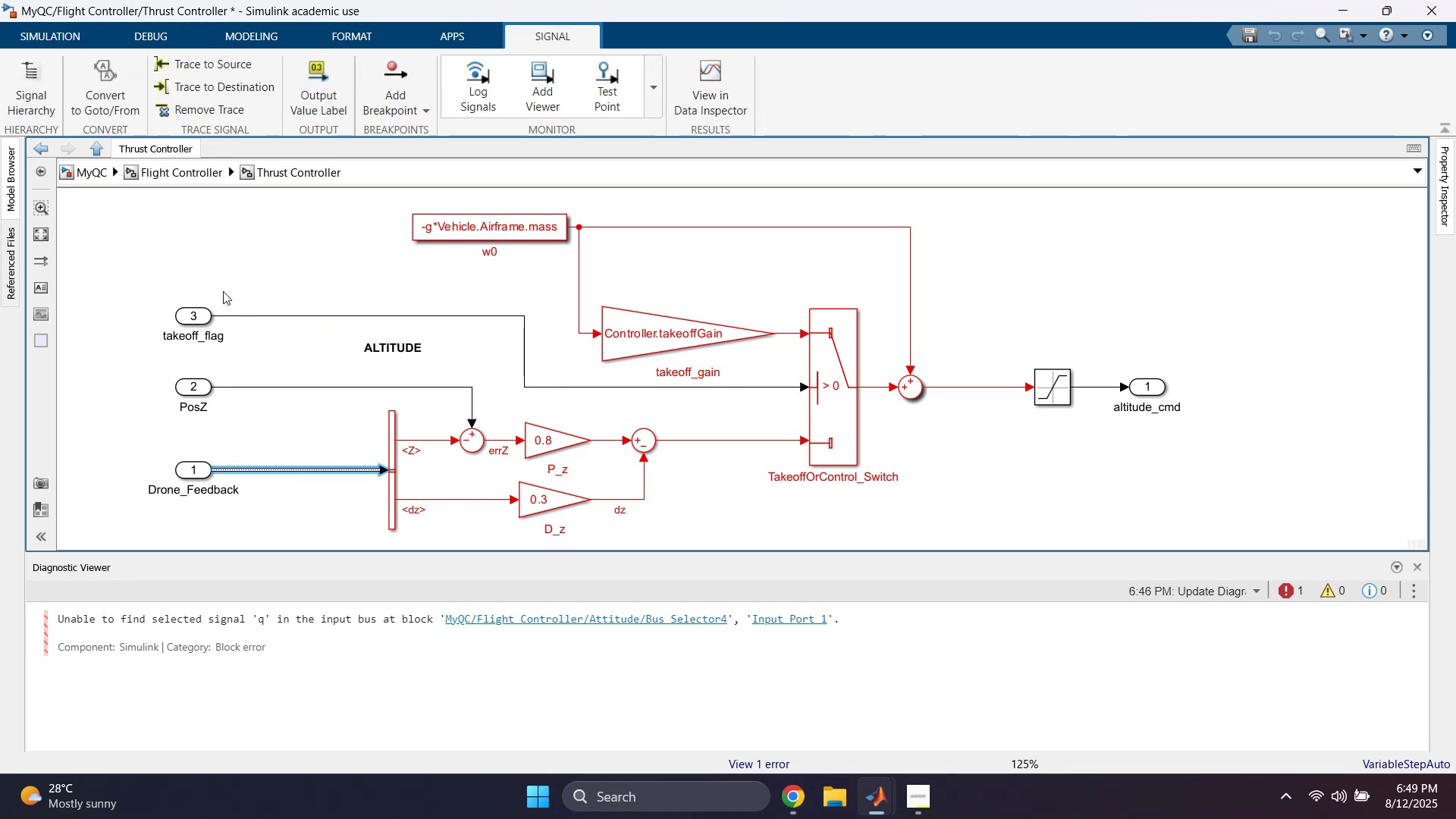 
left_click([203, 178])
 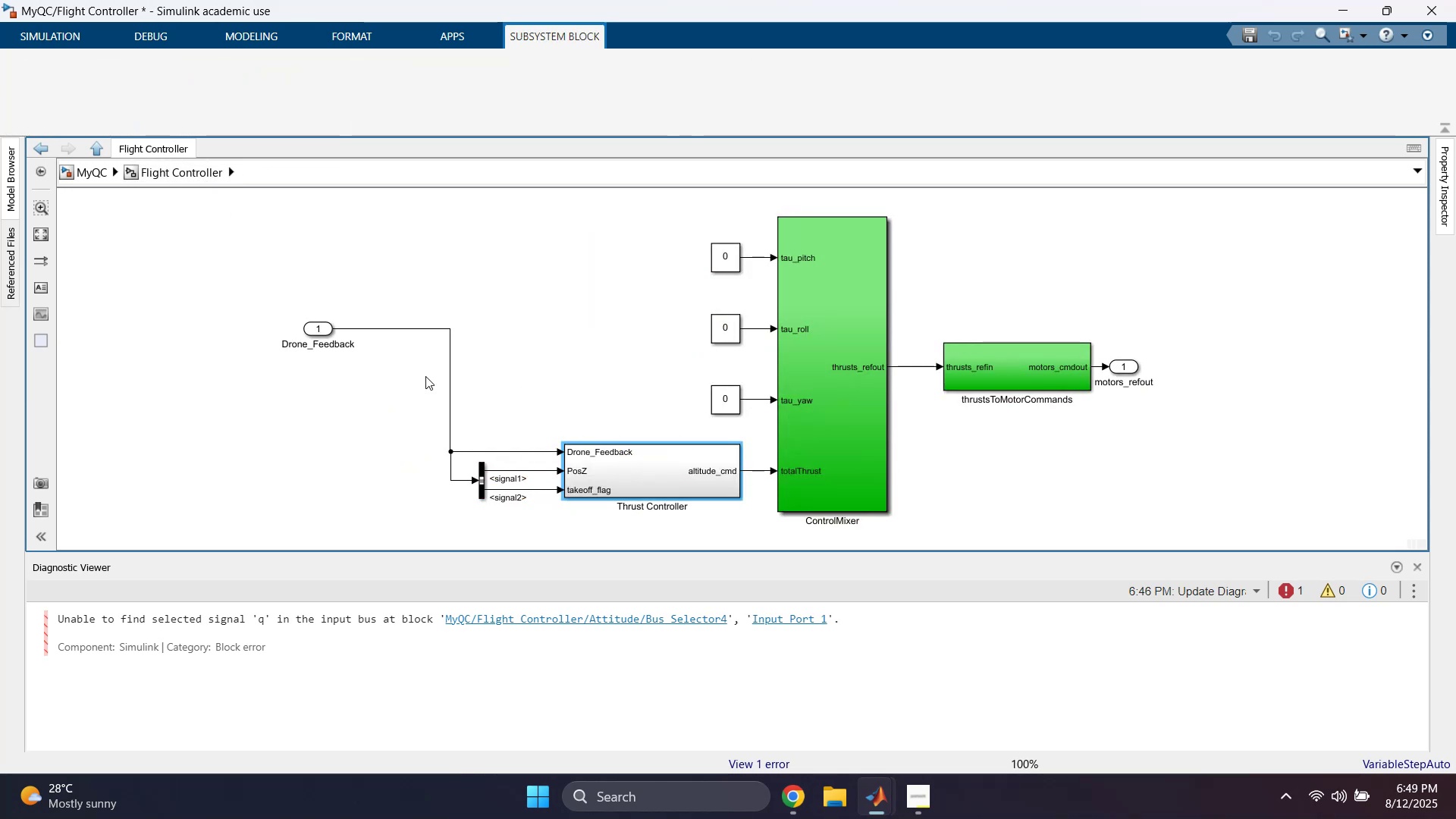 
left_click([516, 384])
 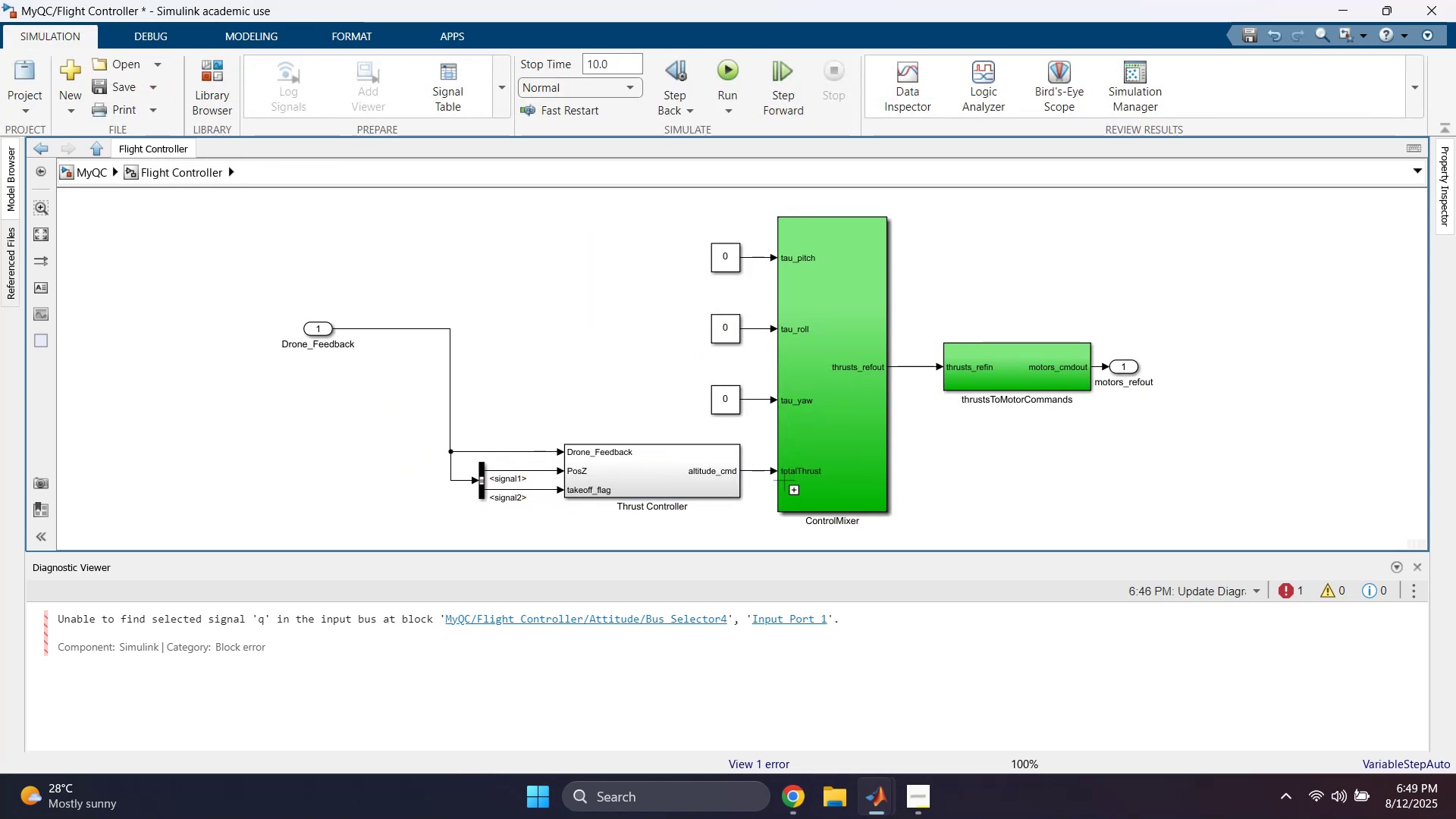 
double_click([849, 466])
 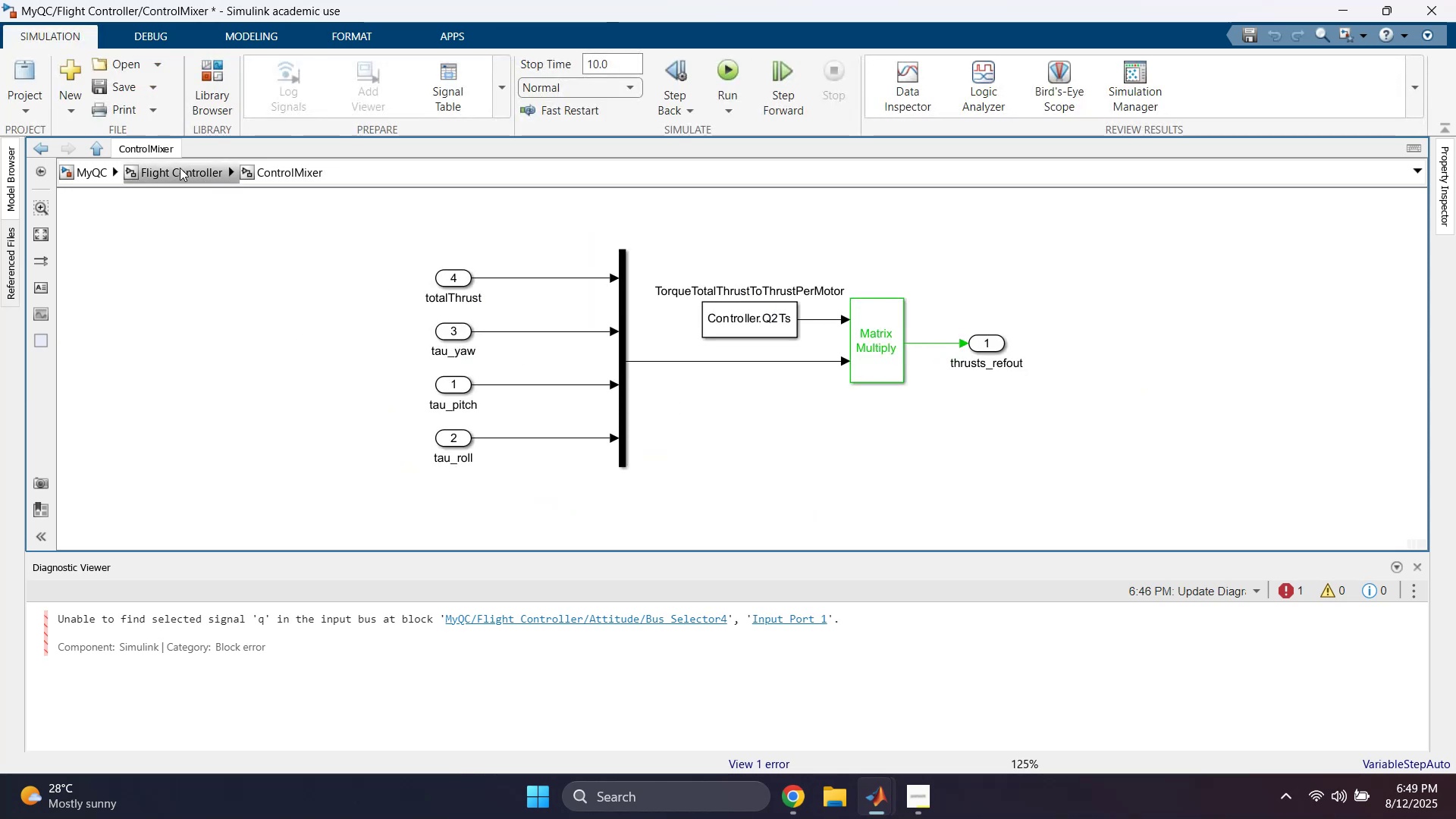 
left_click([180, 168])
 